 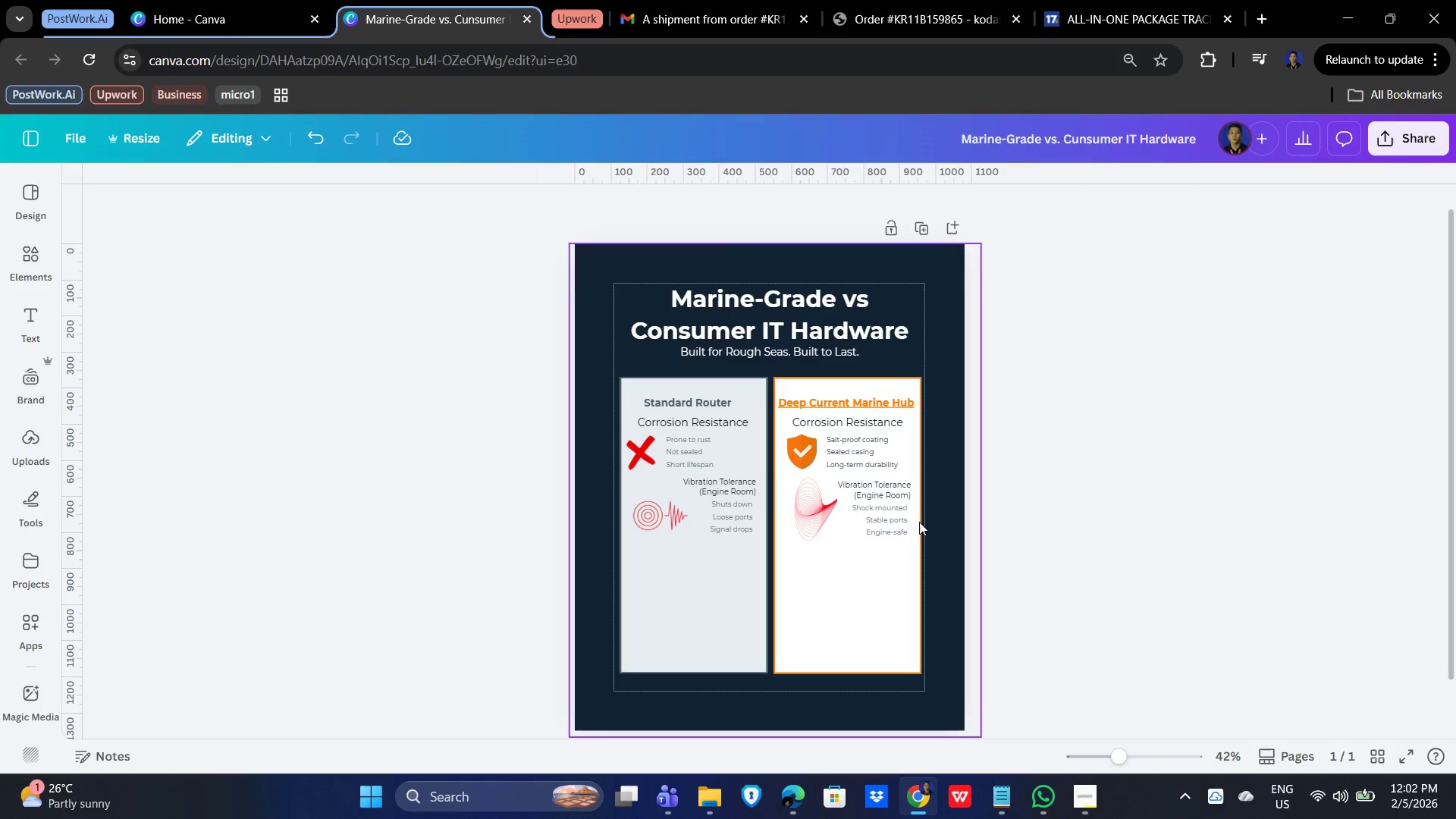 
scroll: coordinate [1365, 553], scroll_direction: up, amount: 8.0
 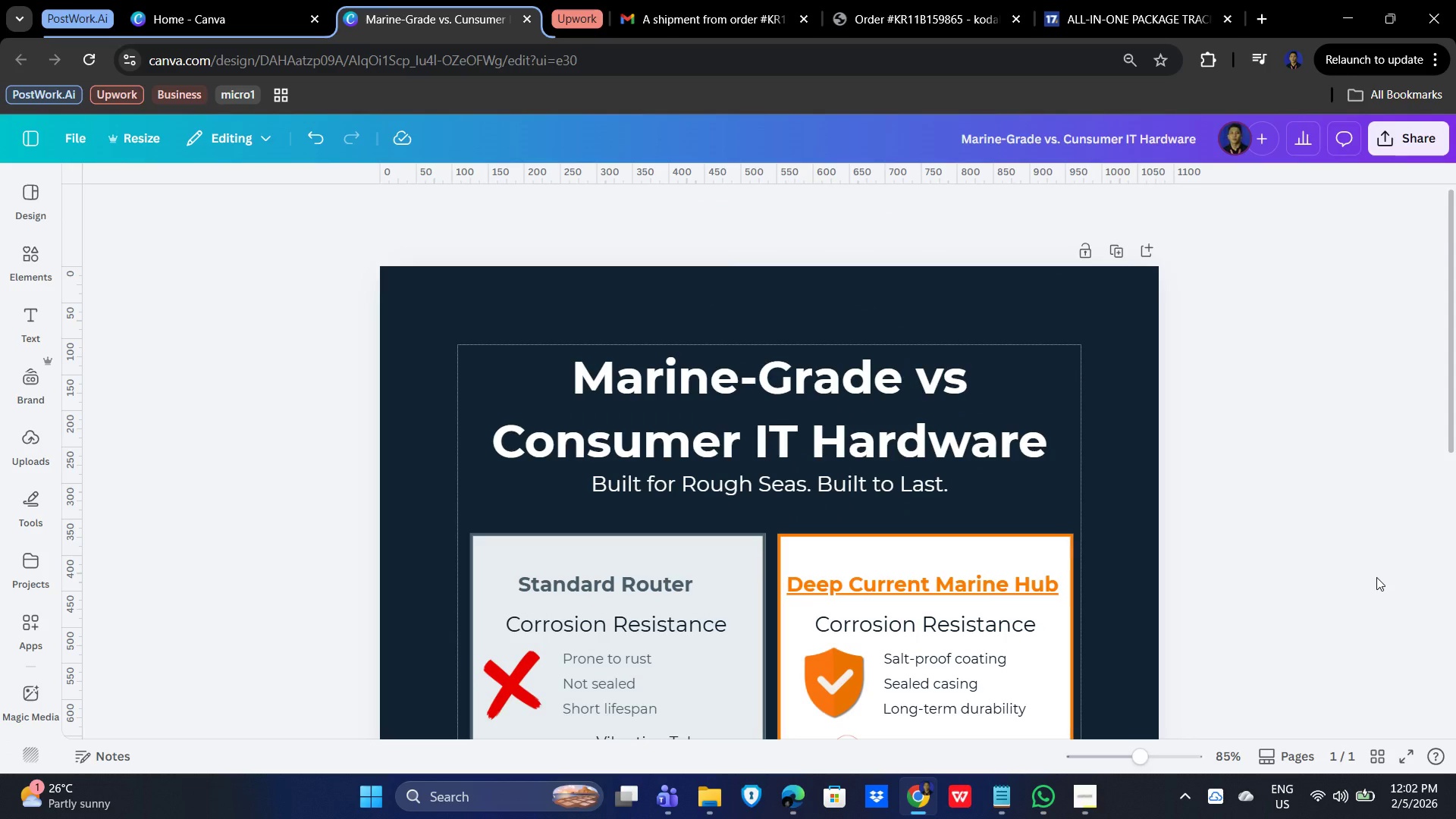 
scroll: coordinate [1376, 577], scroll_direction: down, amount: 4.0
 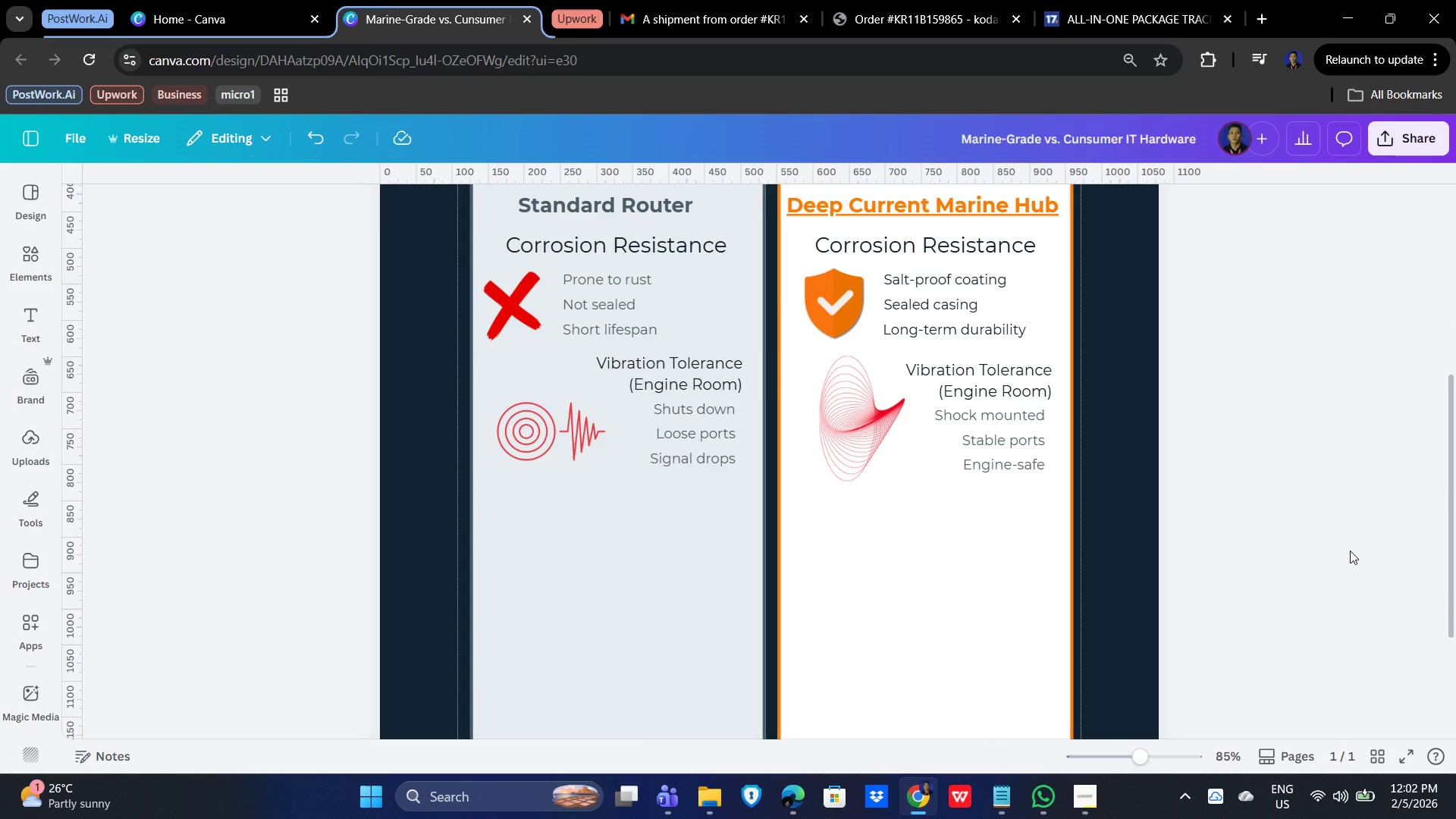 
wait(8.21)
 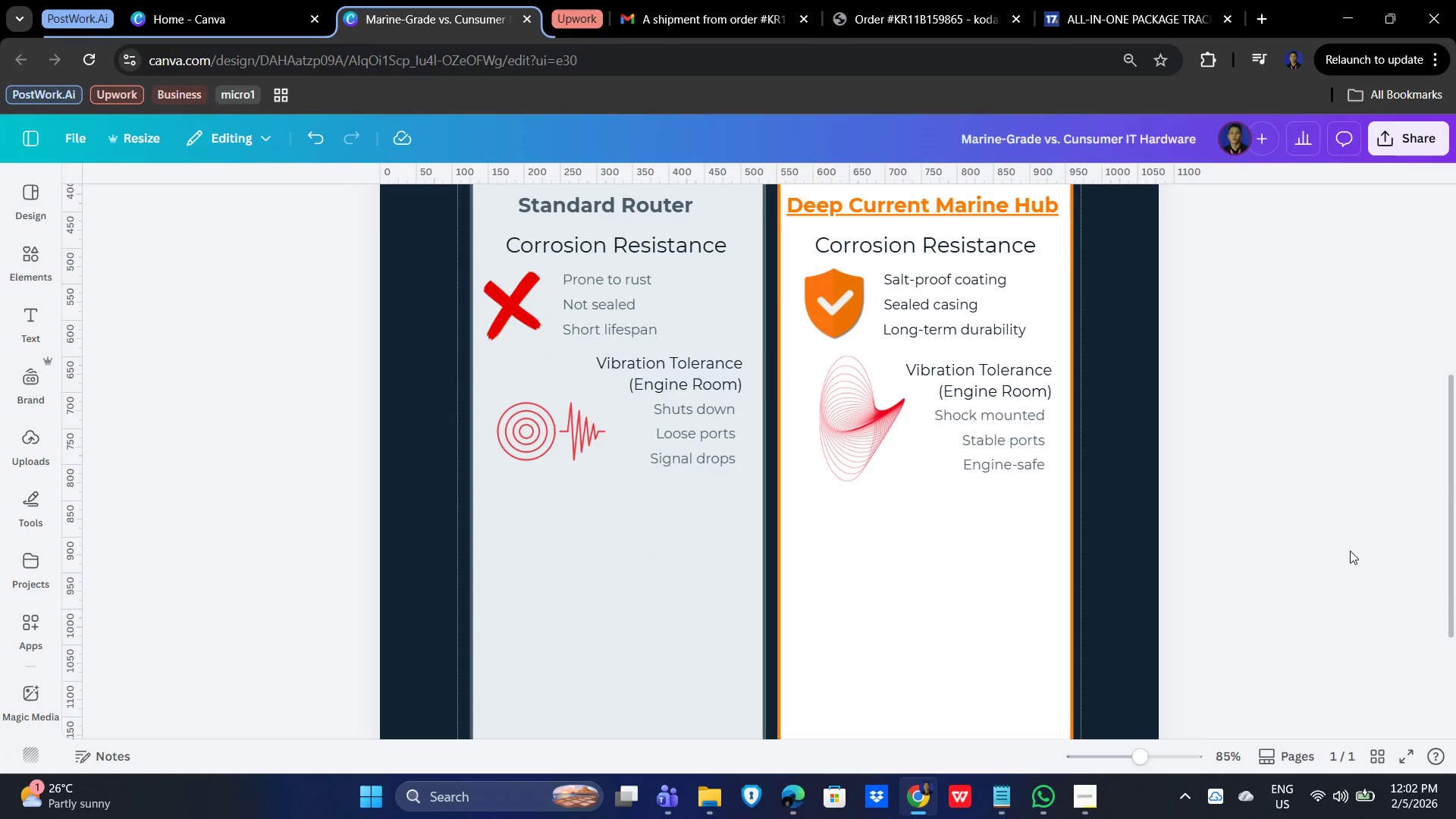 
scroll: coordinate [1326, 548], scroll_direction: down, amount: 2.0
 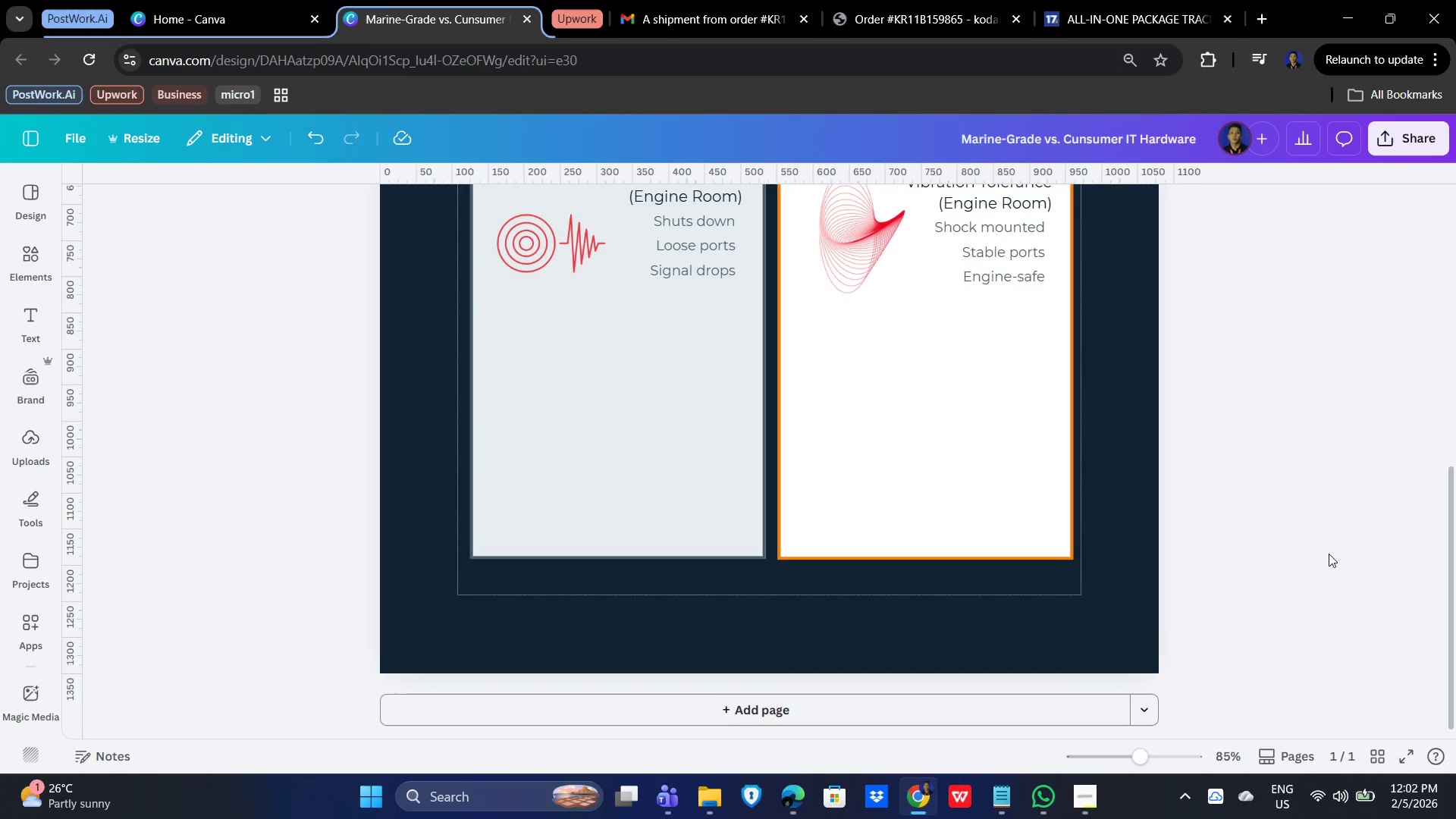 
scroll: coordinate [1329, 554], scroll_direction: up, amount: 2.0
 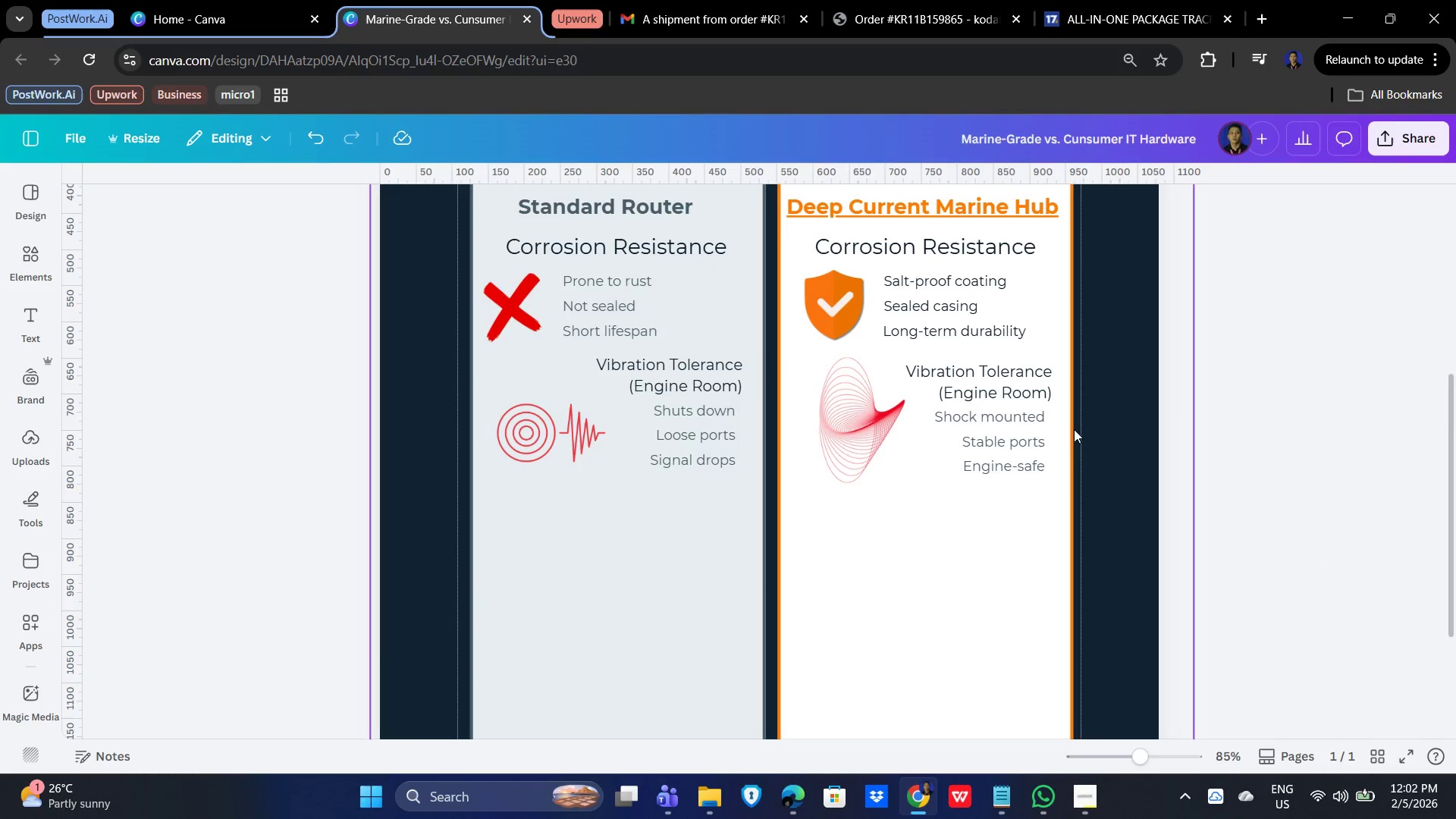 
hold_key(key=ShiftLeft, duration=1.5)
left_click([697, 378])
 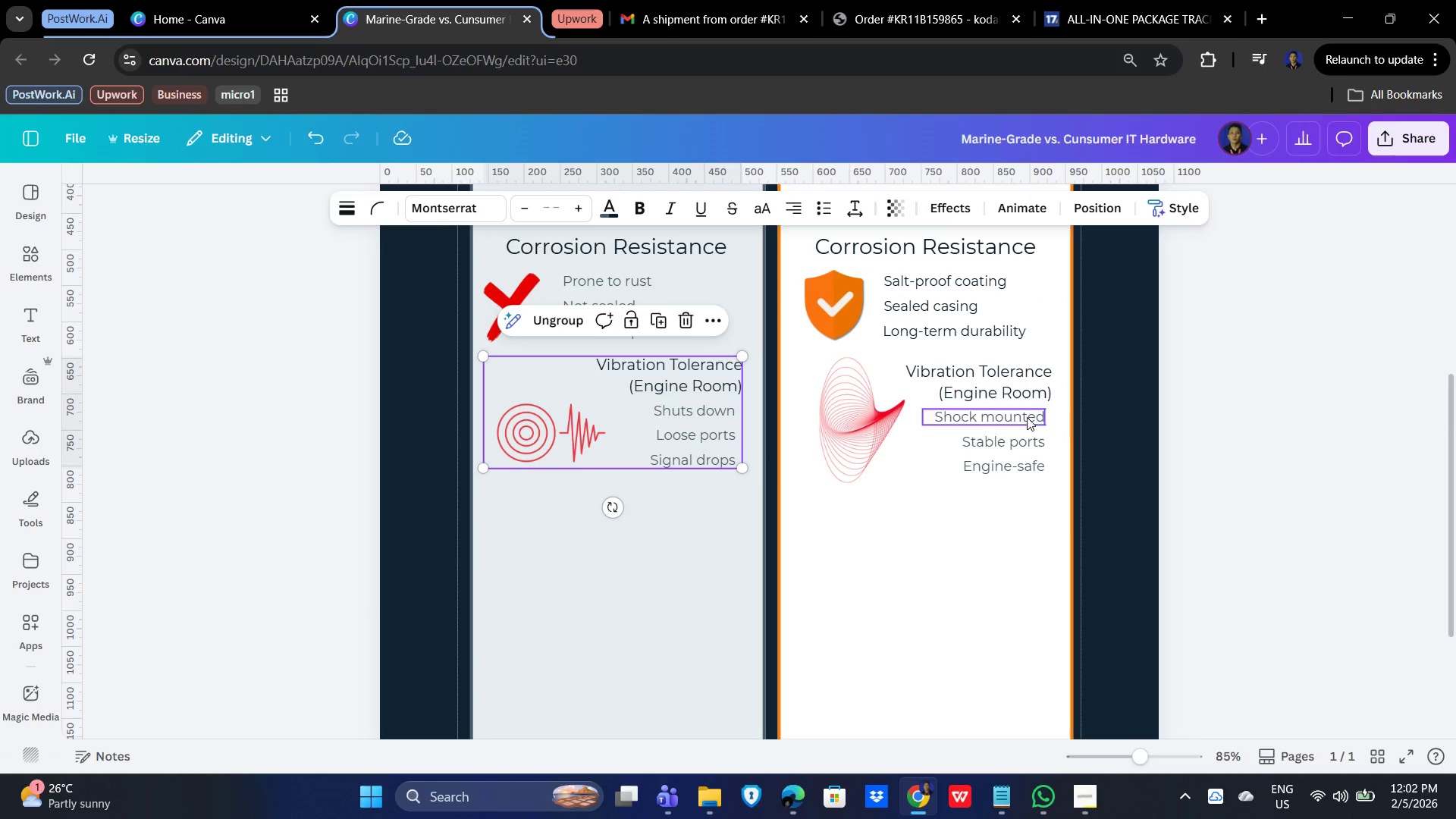 
left_click([1017, 413])
 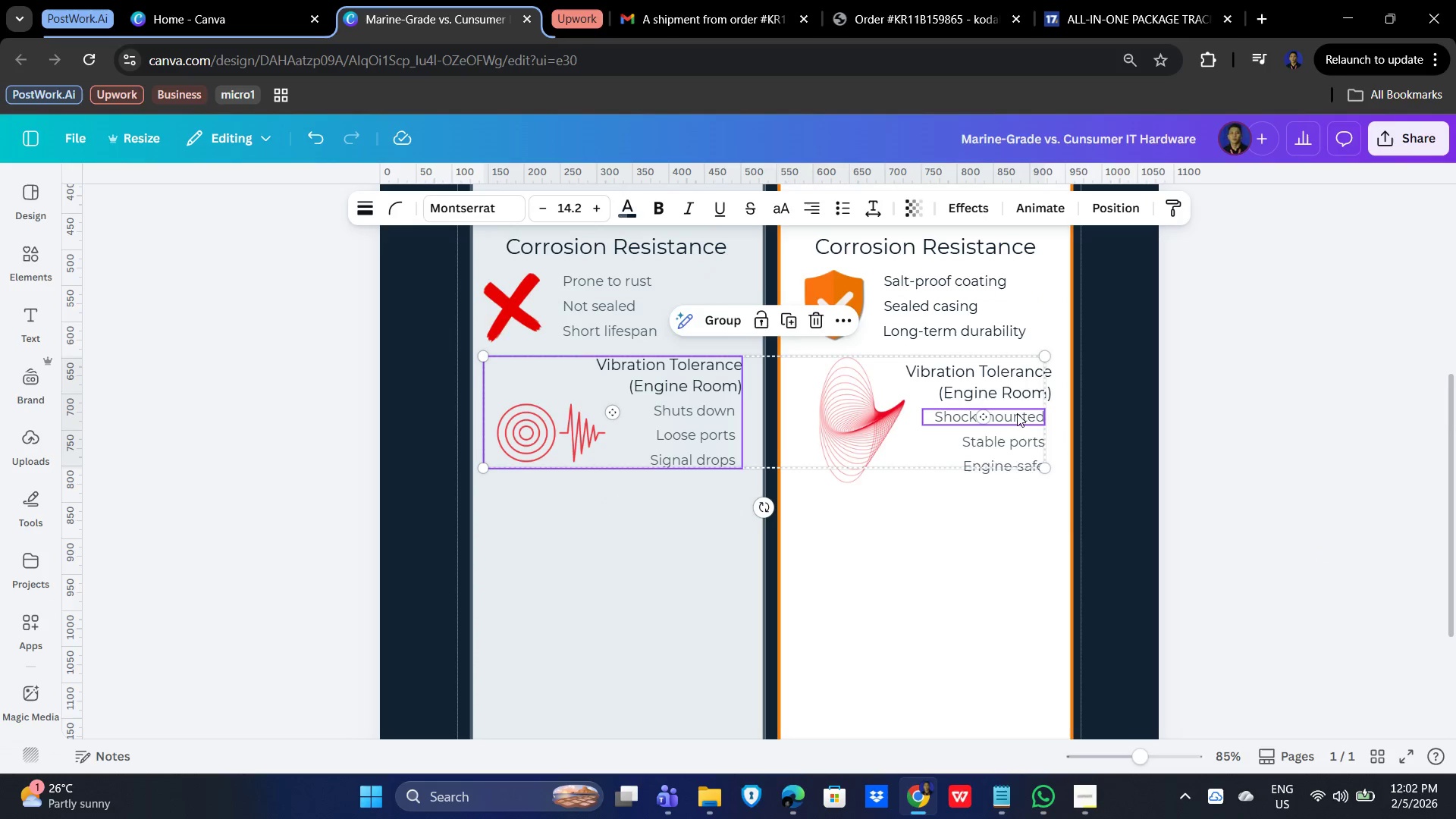 
hold_key(key=ShiftLeft, duration=0.61)
 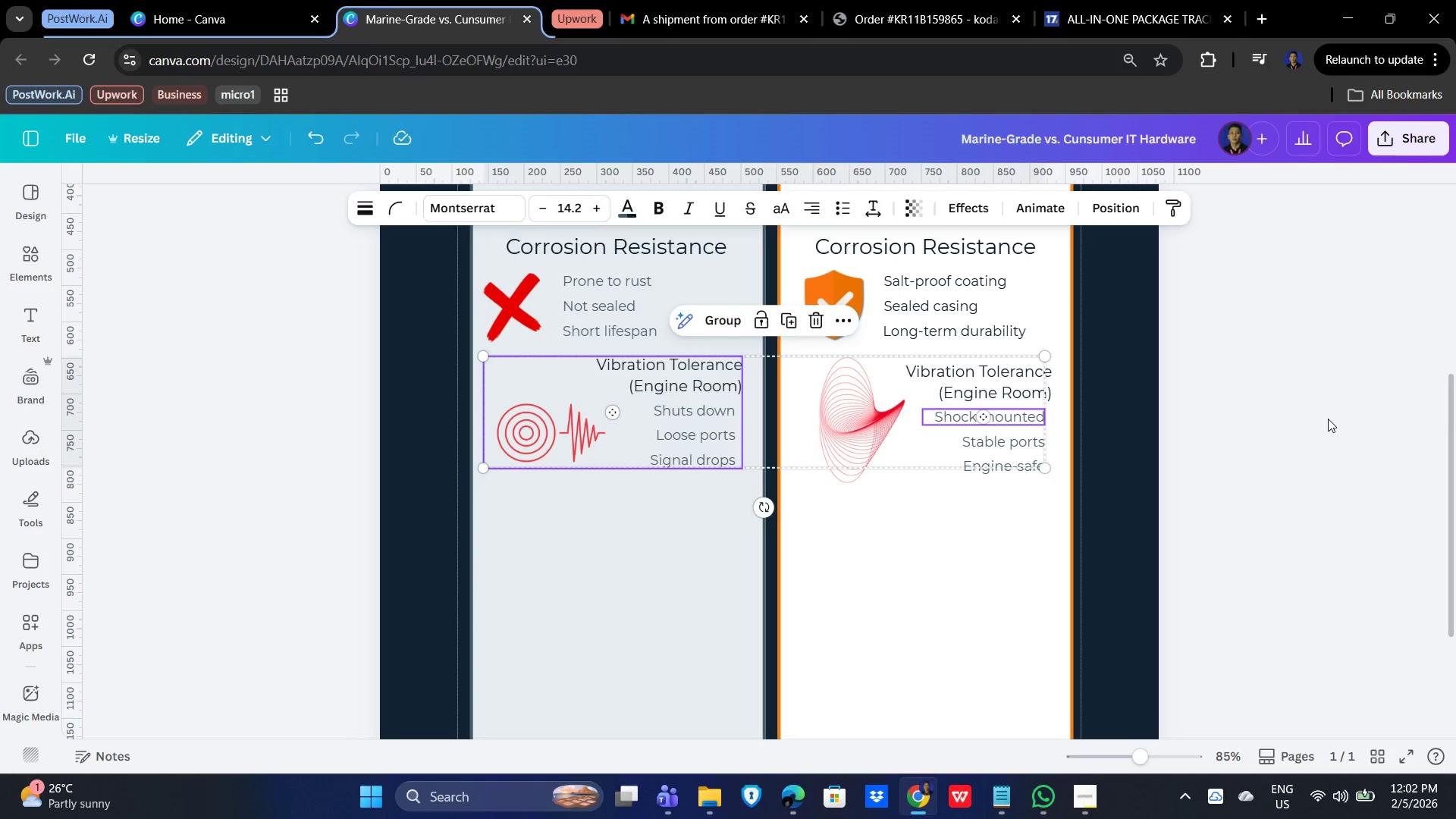 
left_click([1328, 419])
 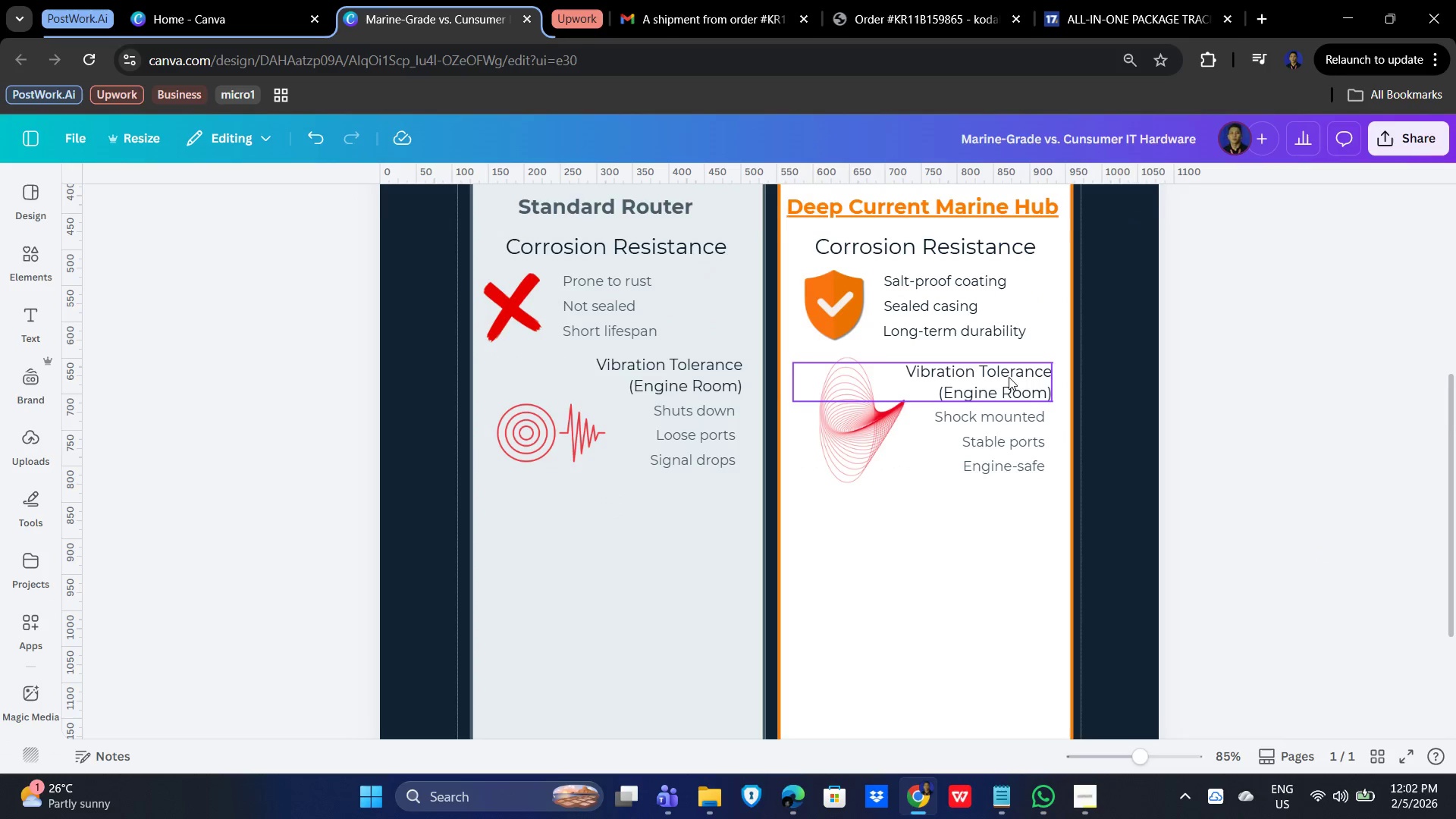 
left_click([1009, 372])
 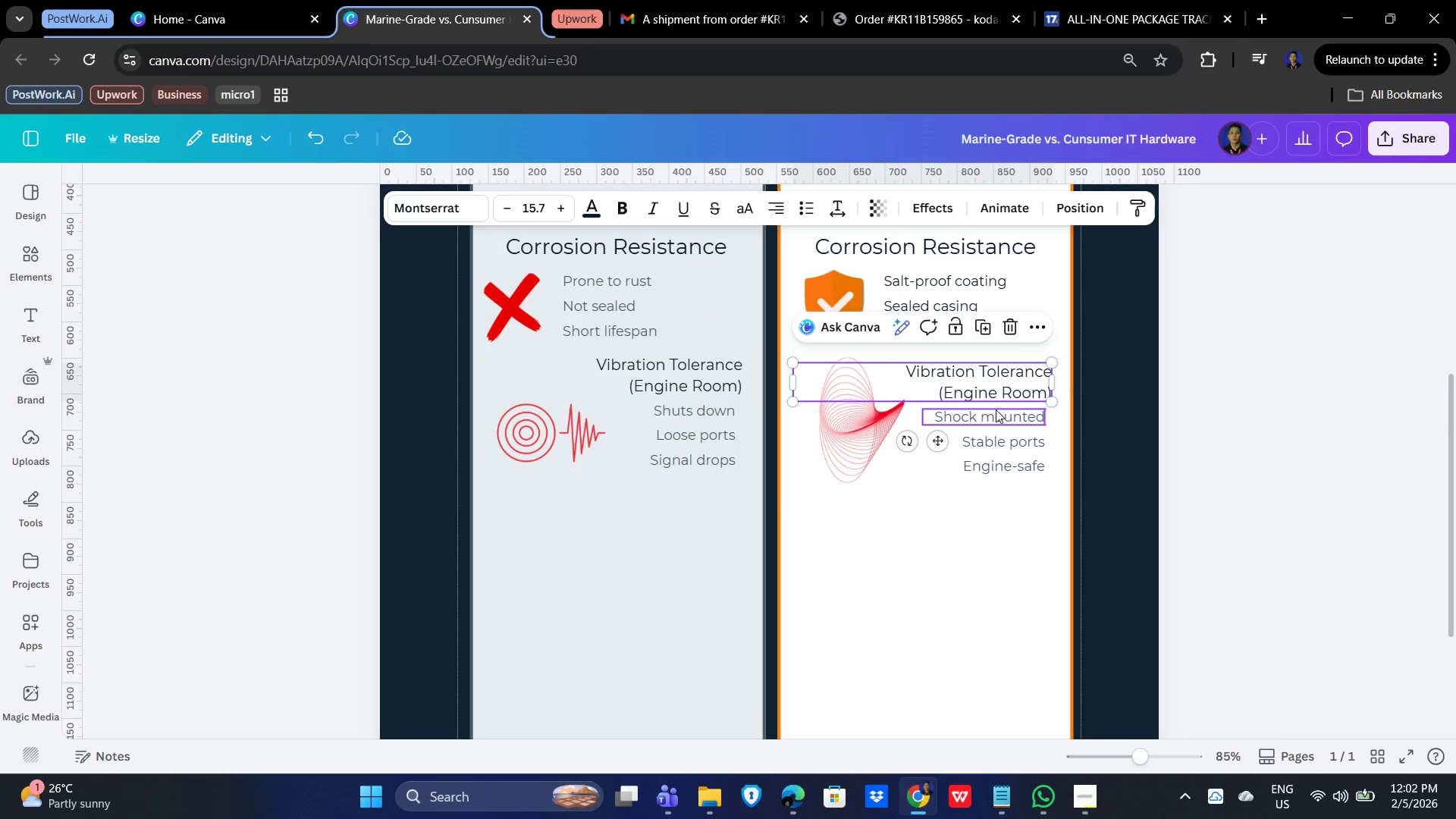 
left_click([996, 410])
 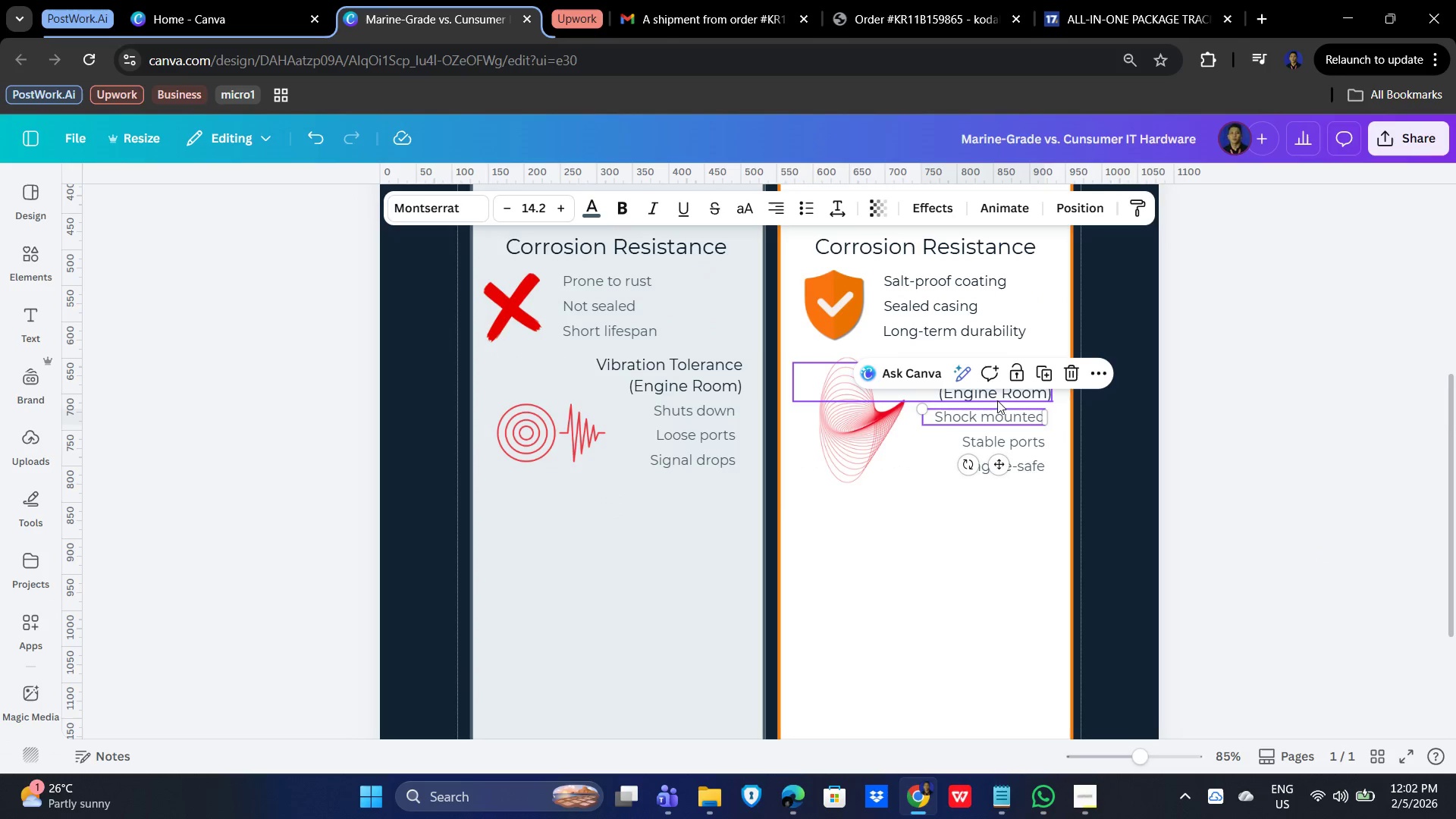 
hold_key(key=ShiftLeft, duration=1.5)
left_click([1008, 394])
 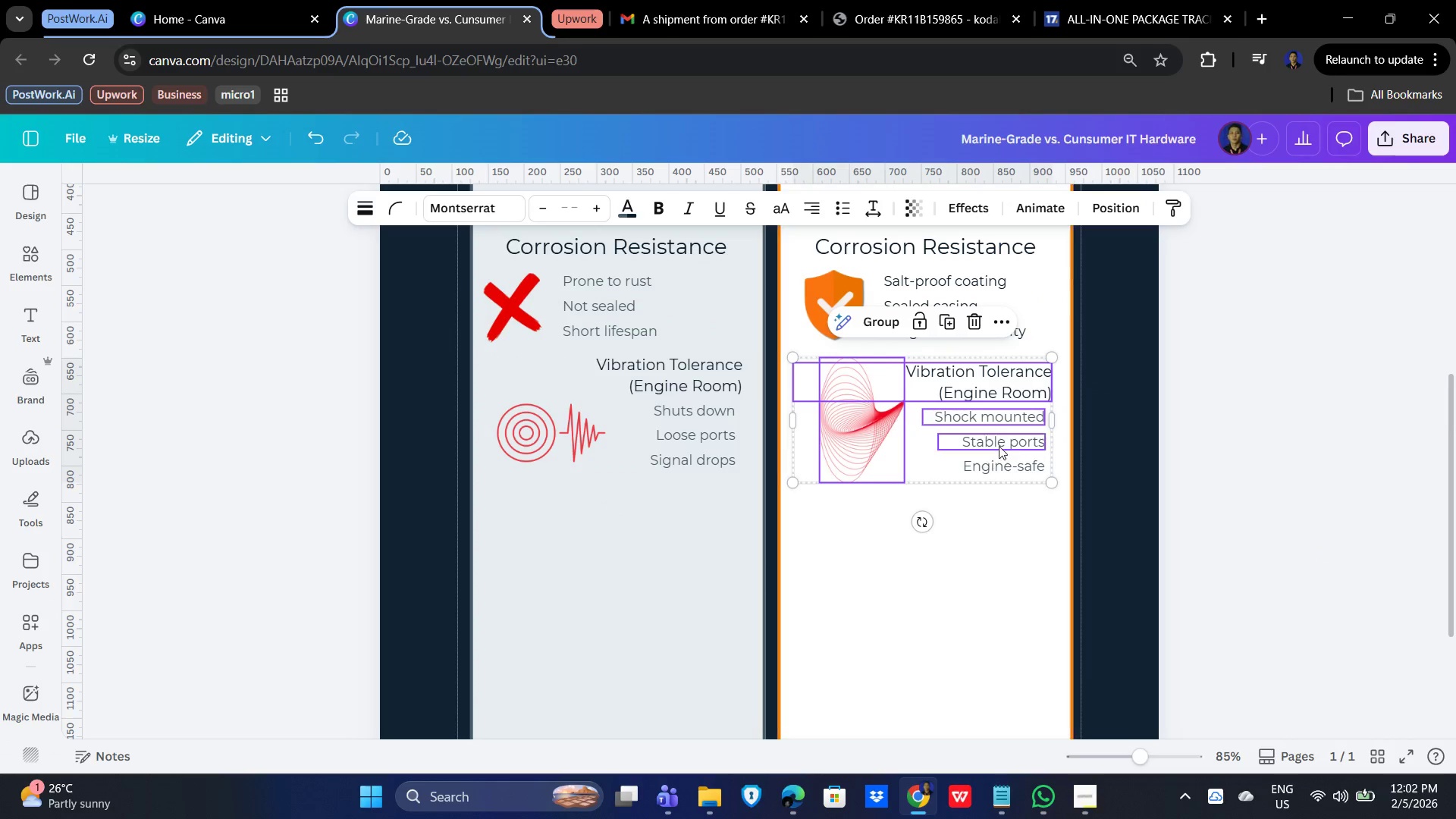 
hold_key(key=ShiftLeft, duration=1.0)
double_click([1006, 463])
 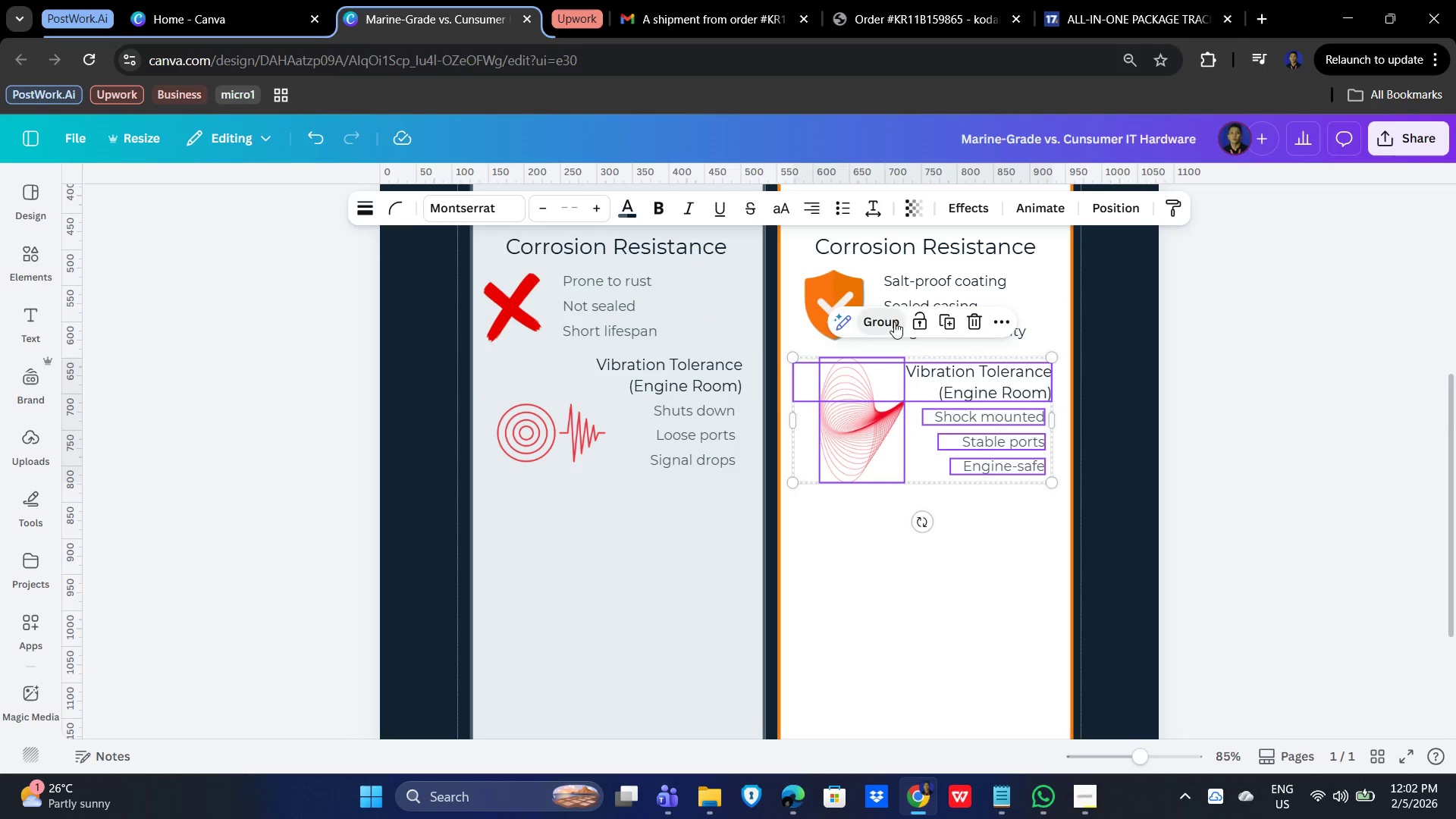 
double_click([1215, 389])
 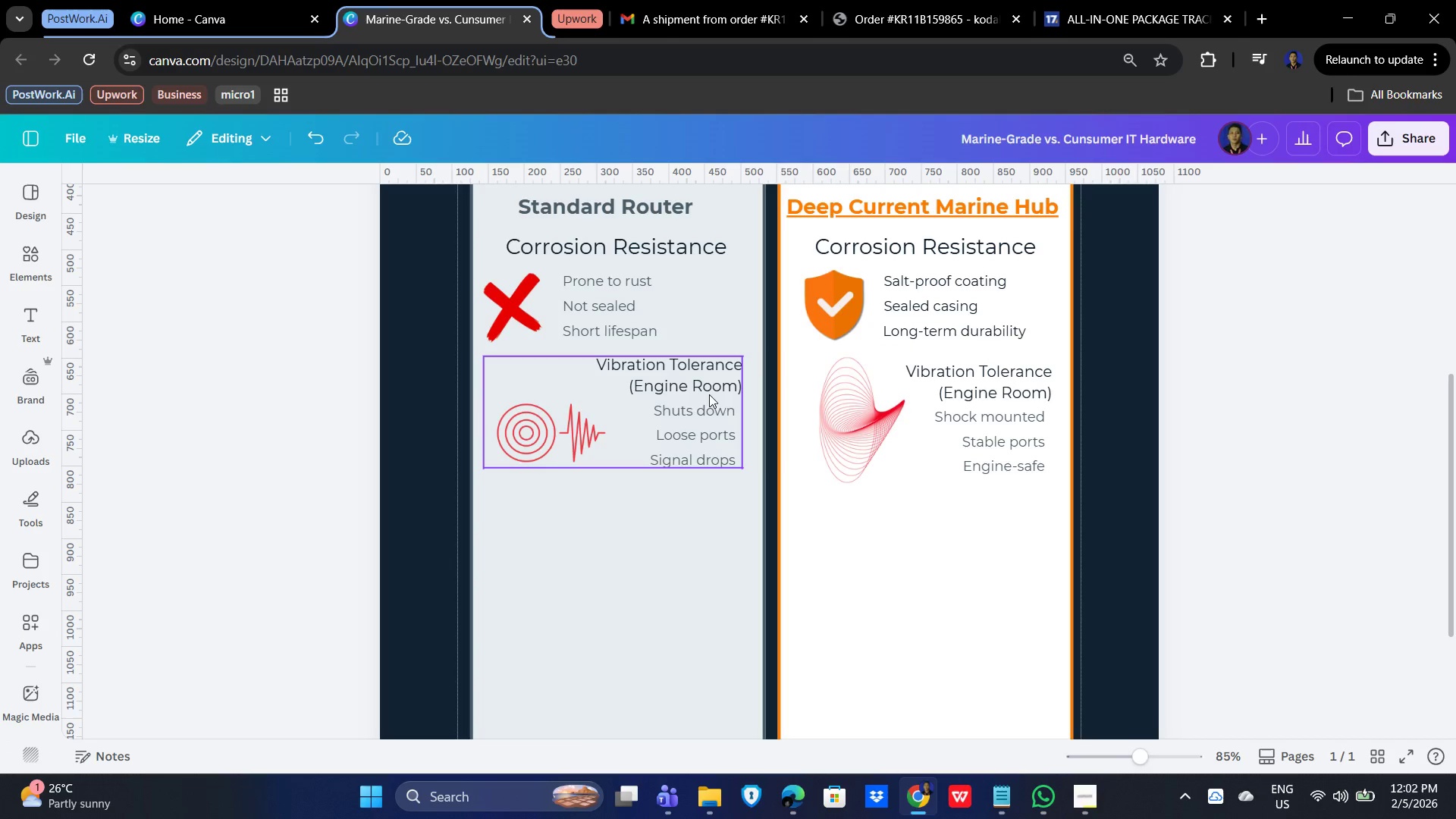 
left_click([604, 404])
 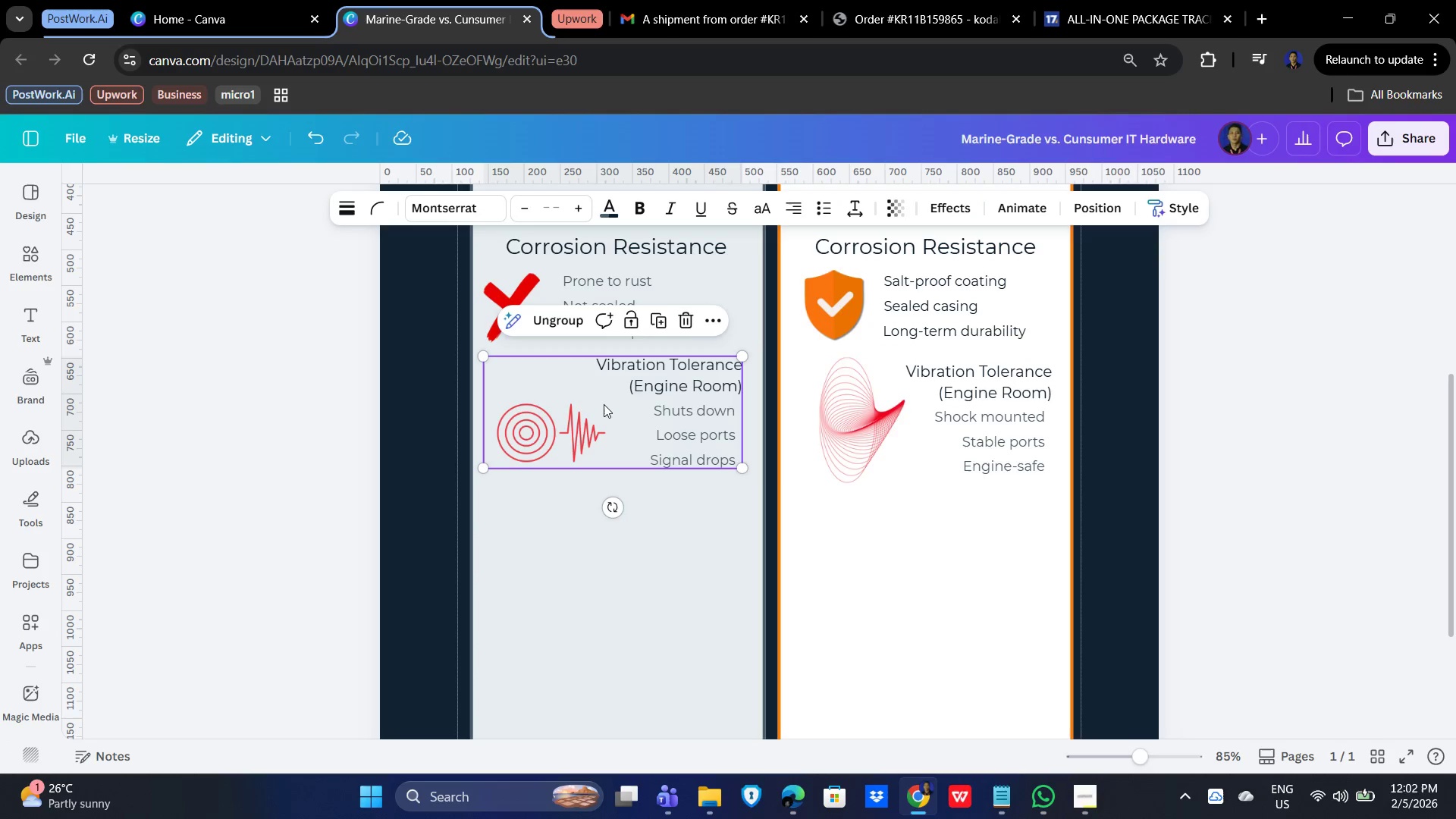 
hold_key(key=ShiftLeft, duration=0.66)
double_click([946, 398])
 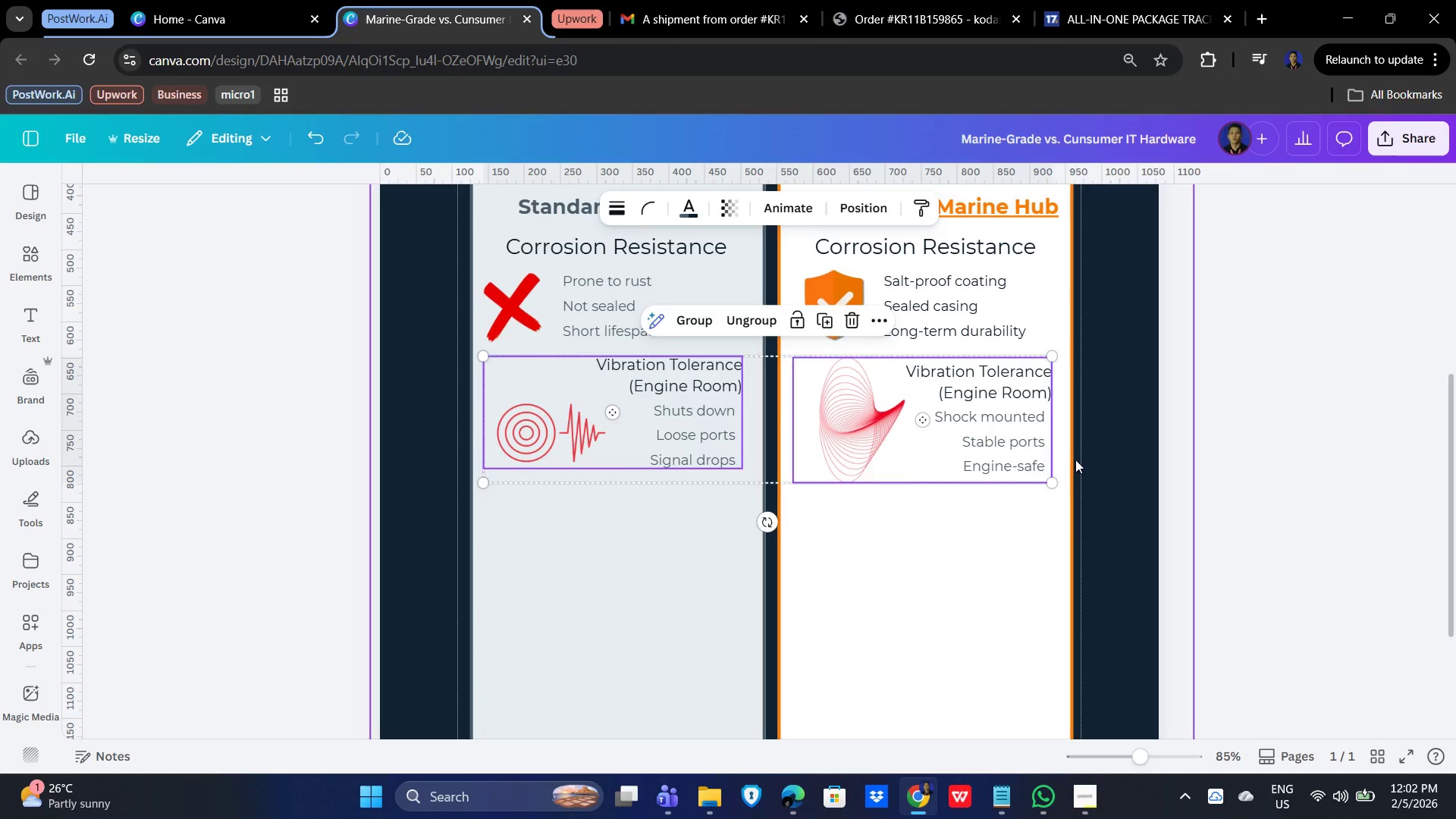 
hold_key(key=ArrowDown, duration=1.5)
 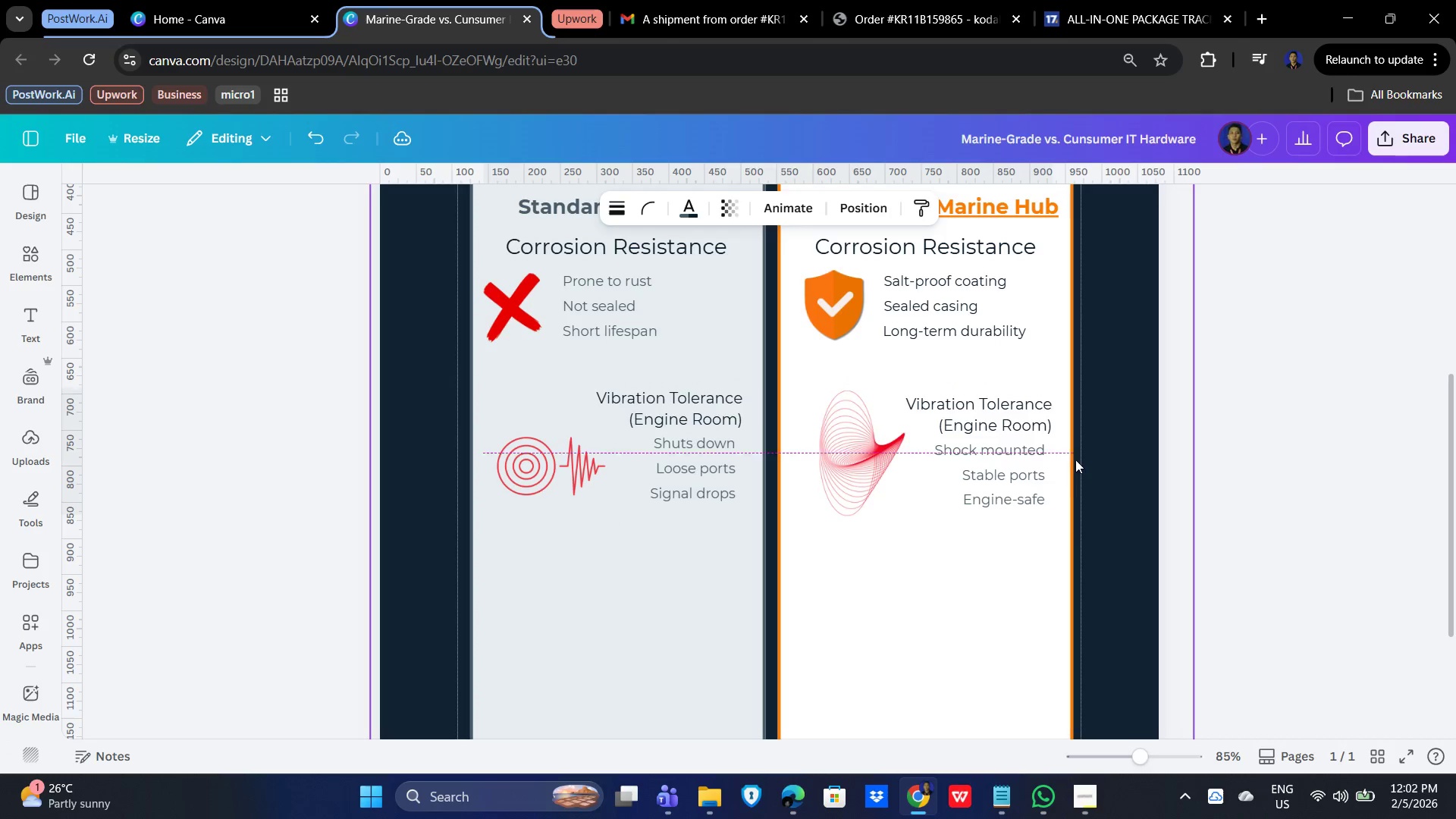 
hold_key(key=ArrowDown, duration=0.75)
 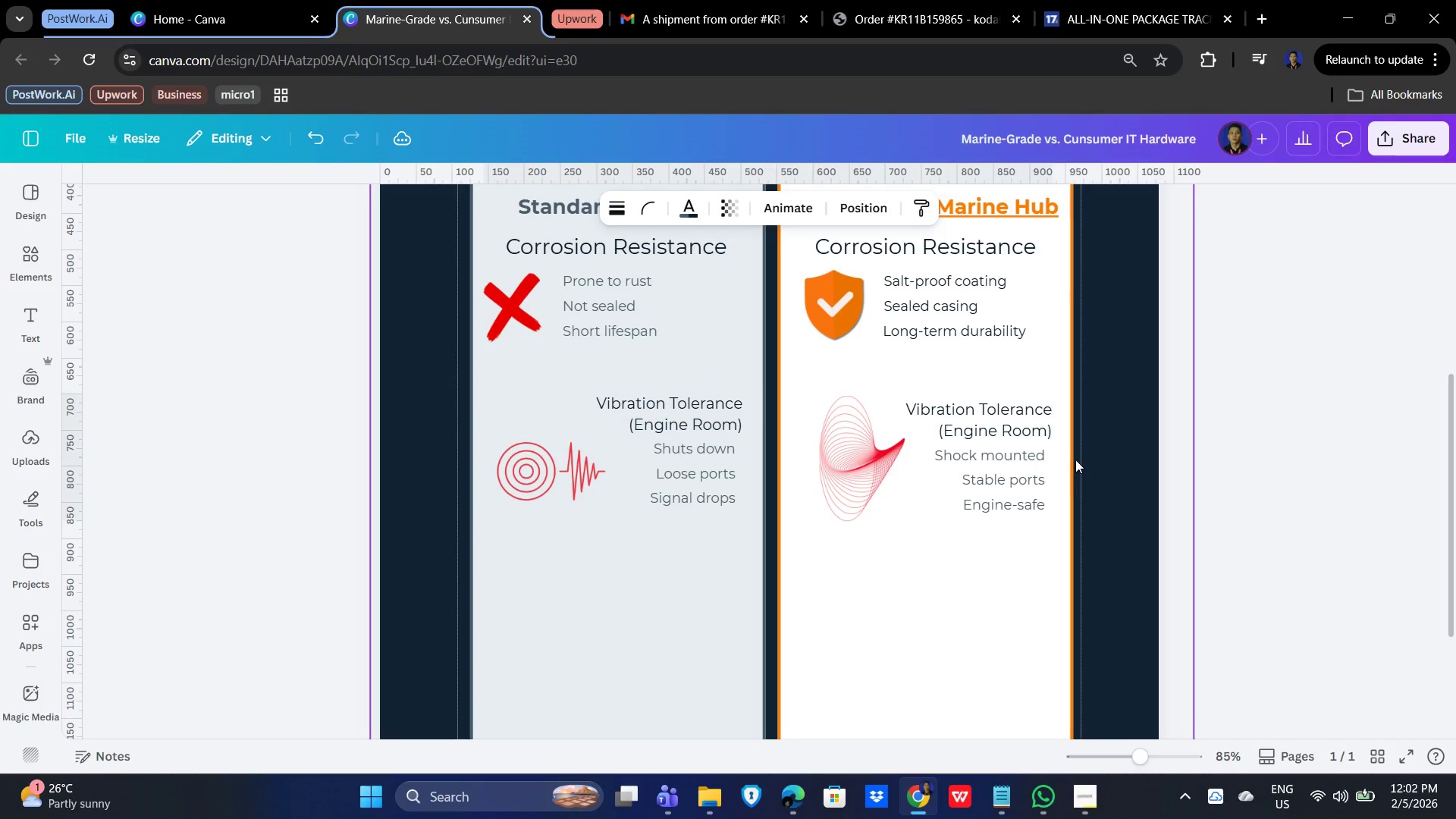 
key(ArrowDown)
 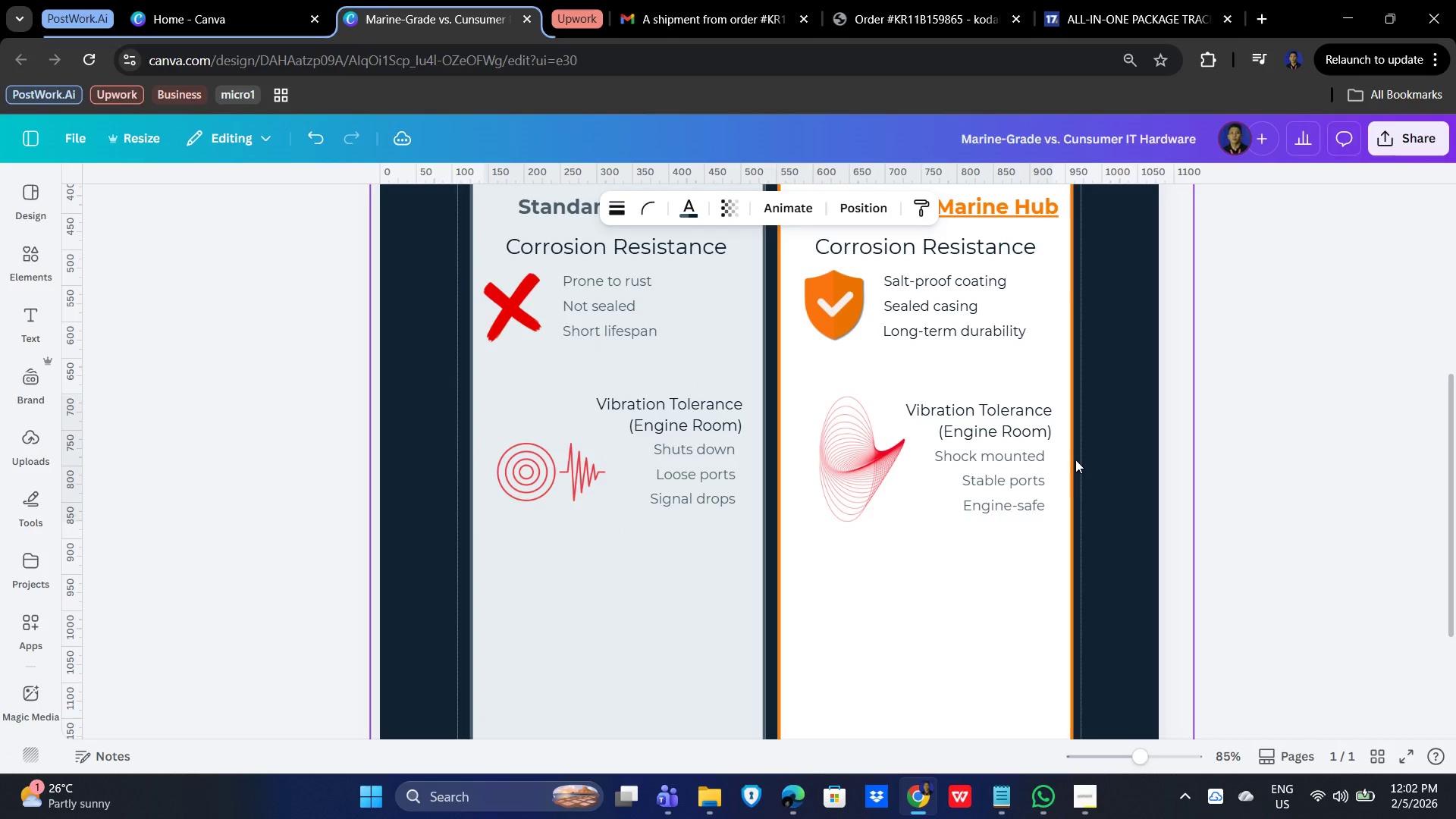 
key(ArrowUp)
 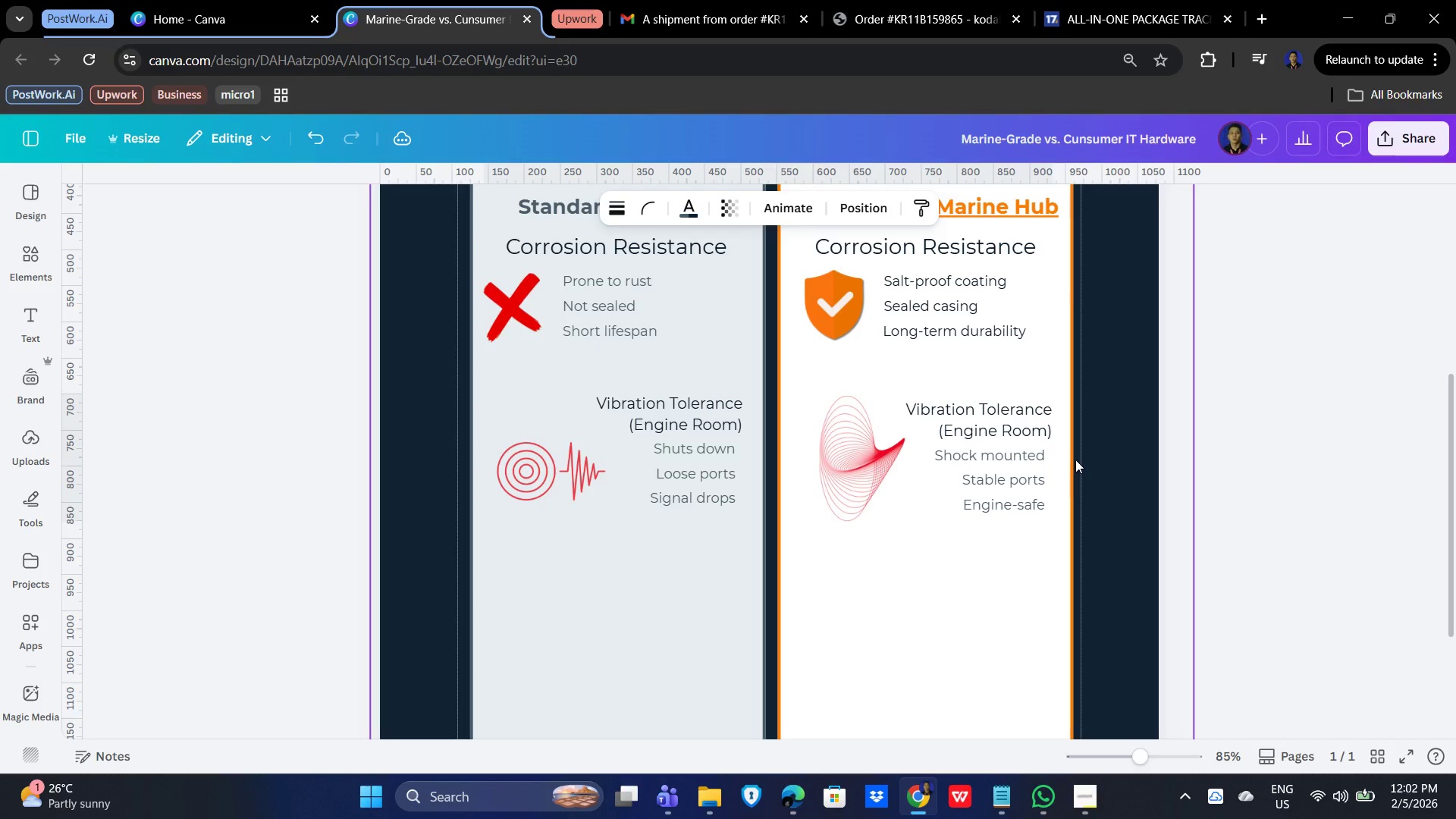 
key(ArrowUp)
 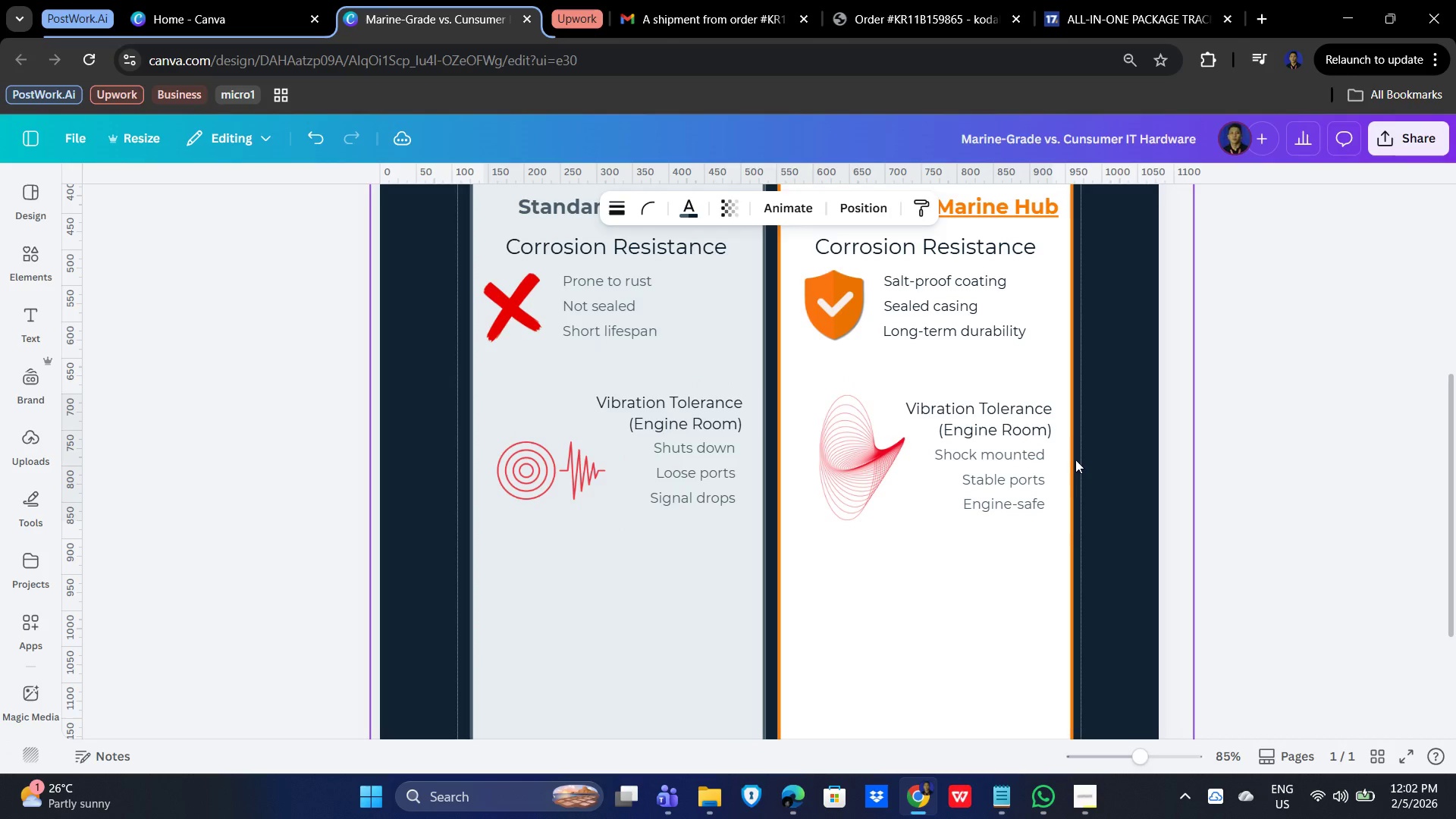 
key(ArrowDown)
 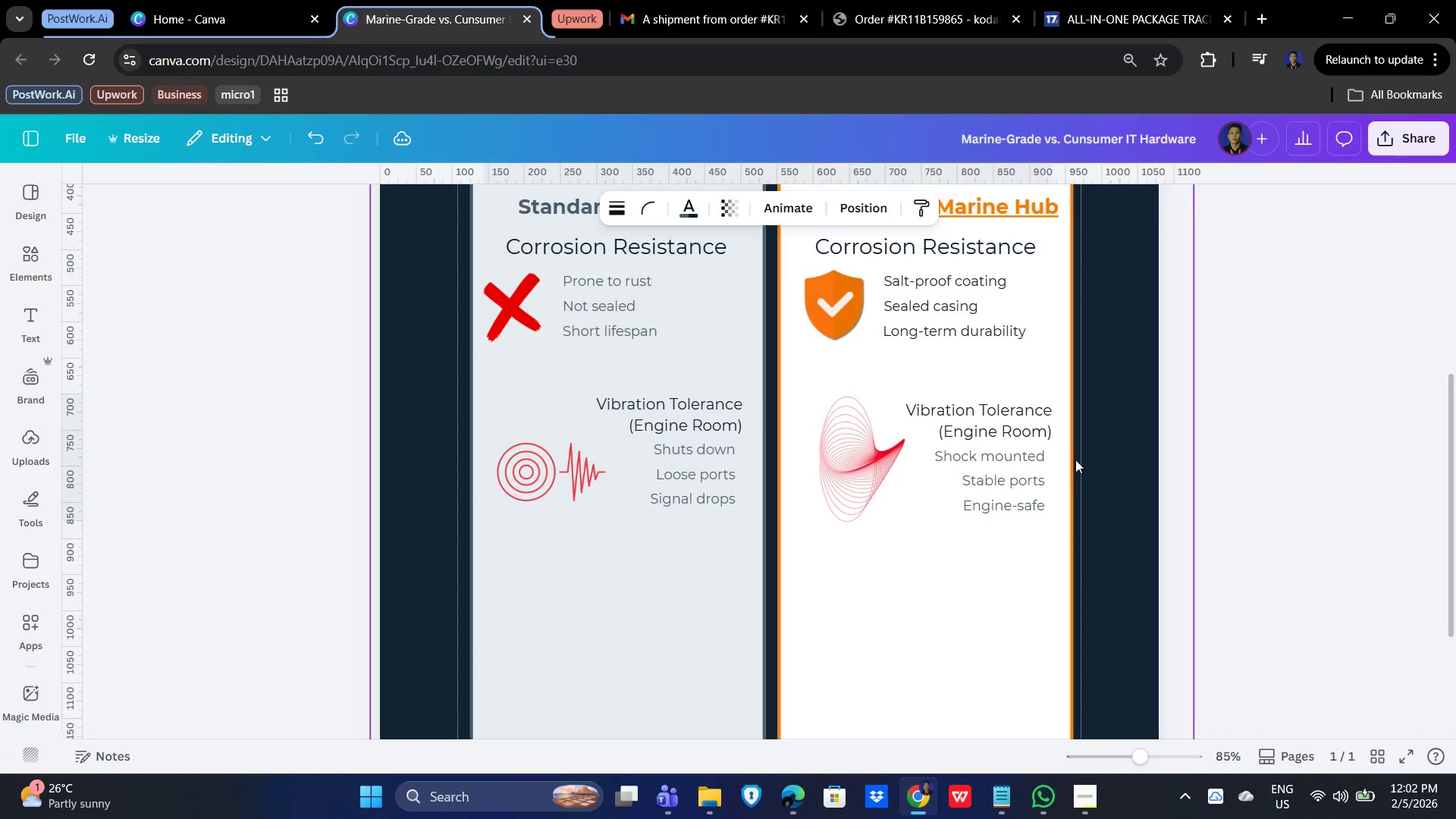 
key(ArrowDown)
 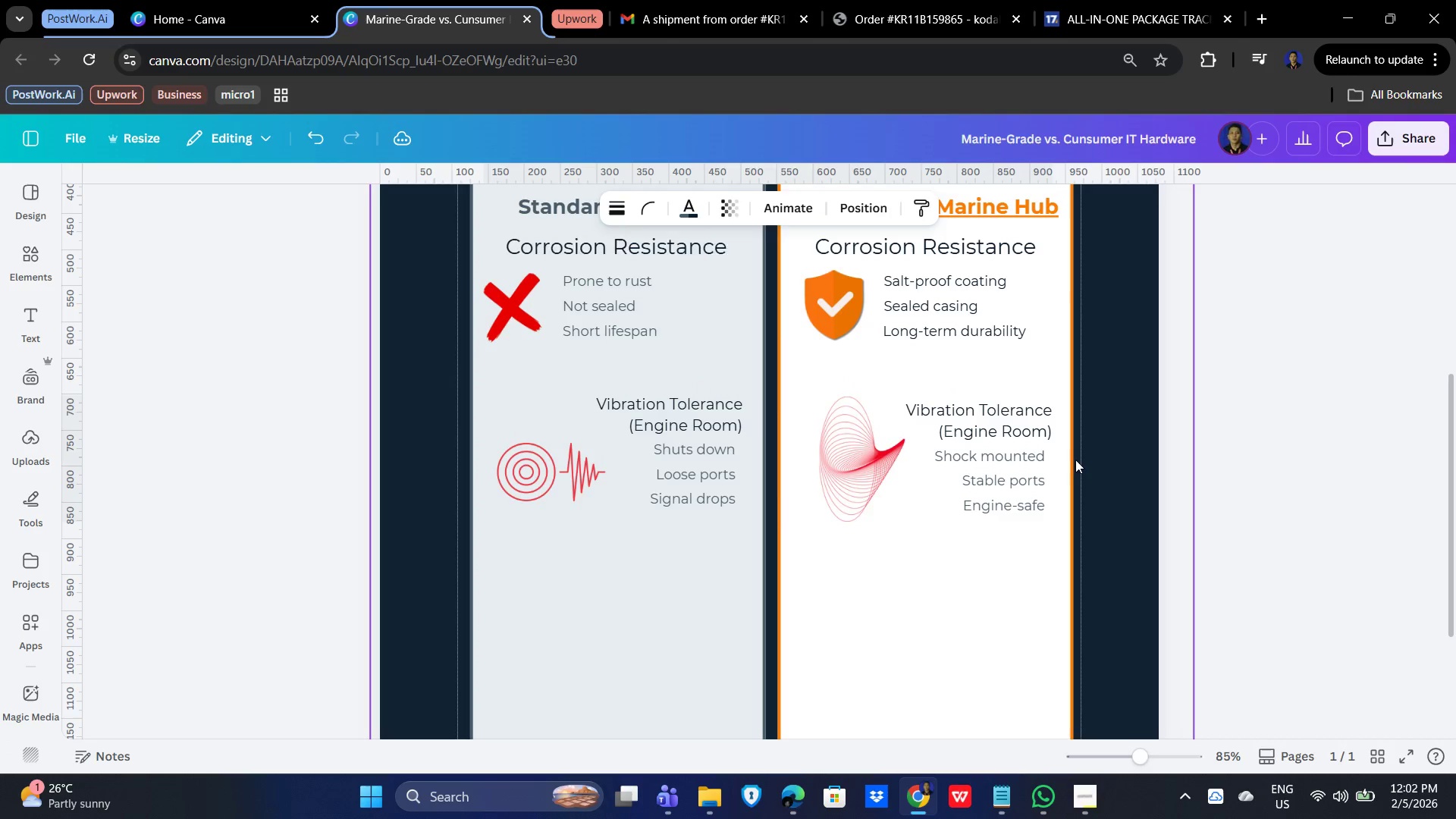 
key(ArrowDown)
 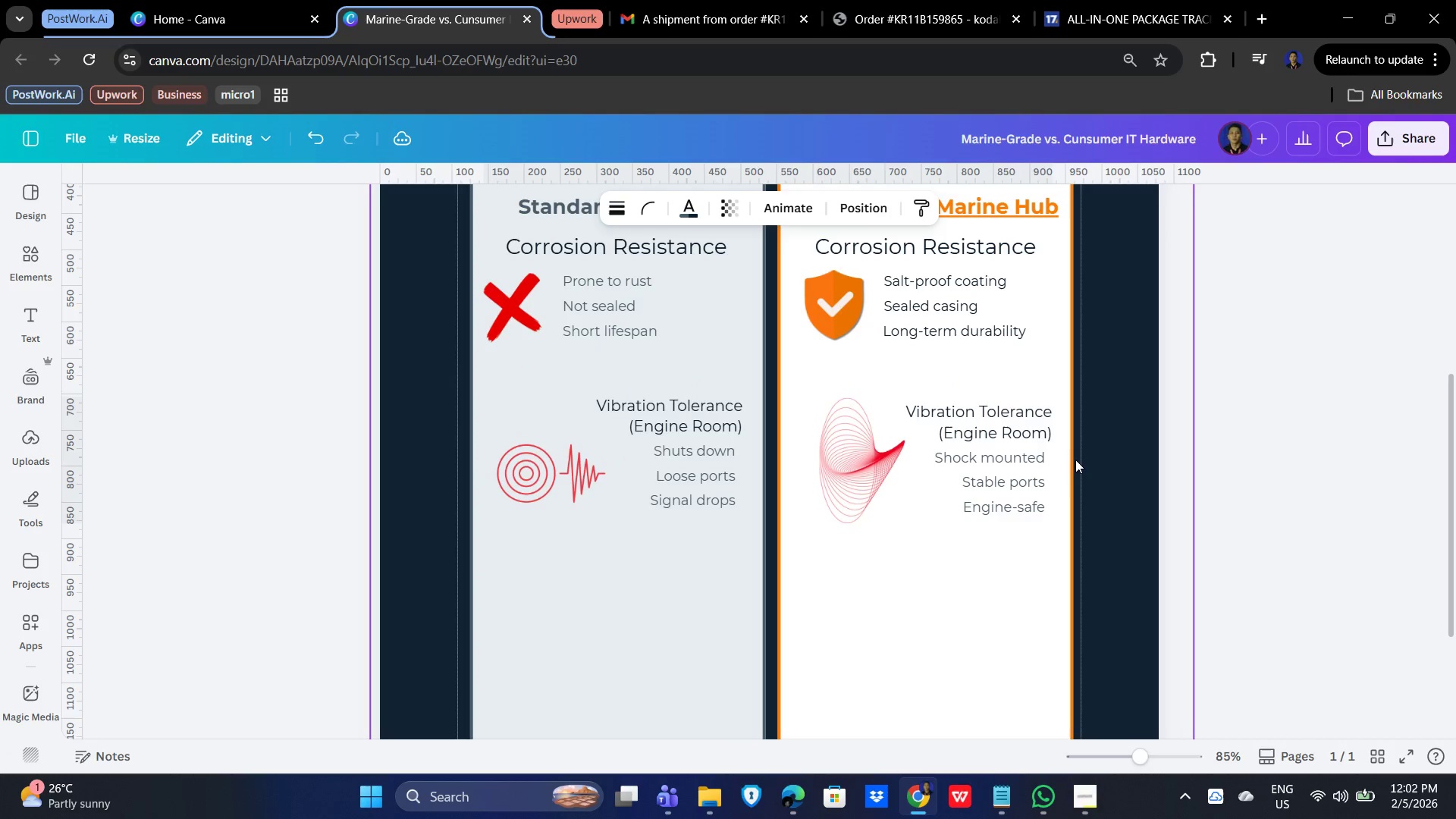 
key(ArrowDown)
 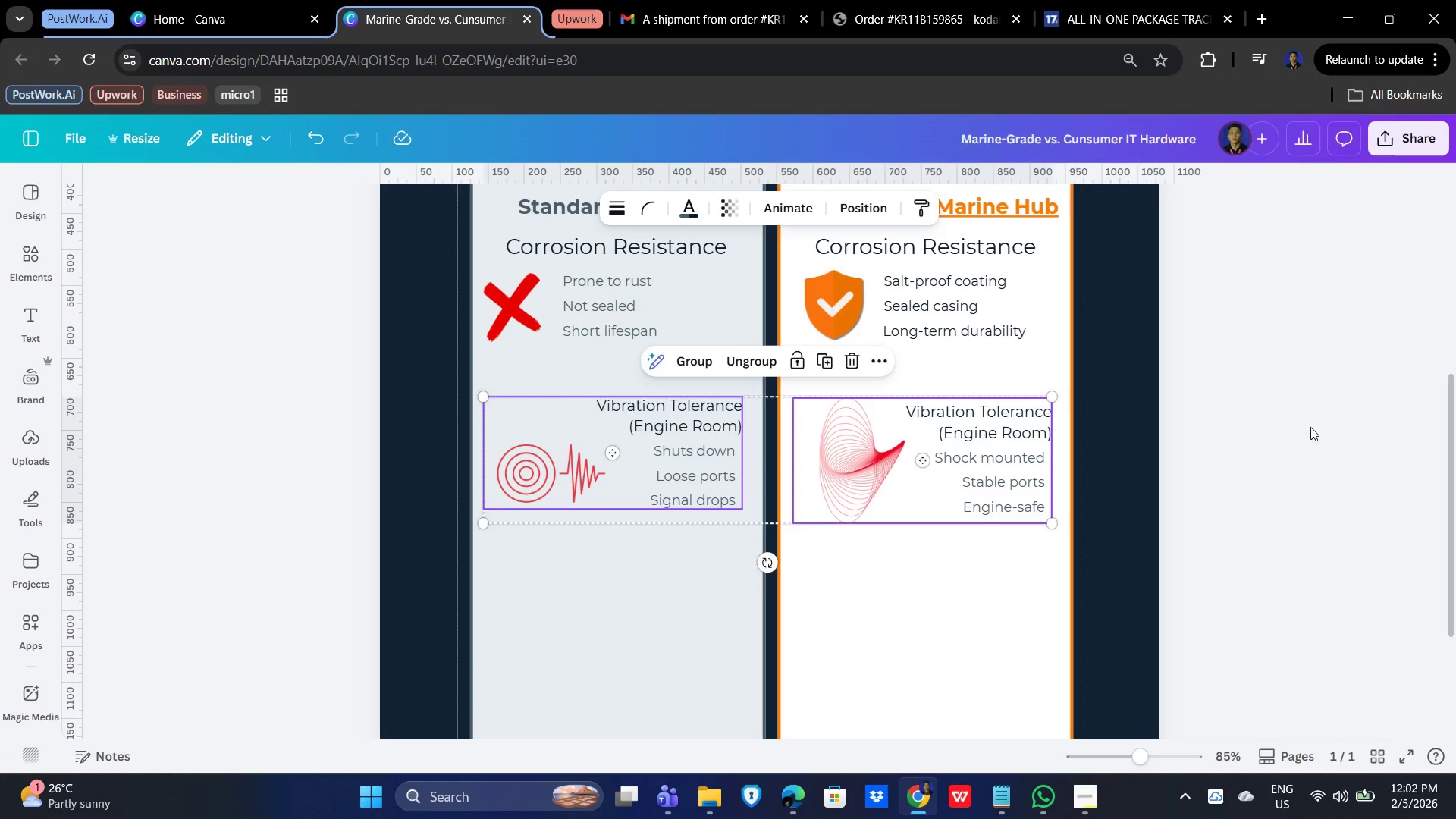 
double_click([1313, 426])
 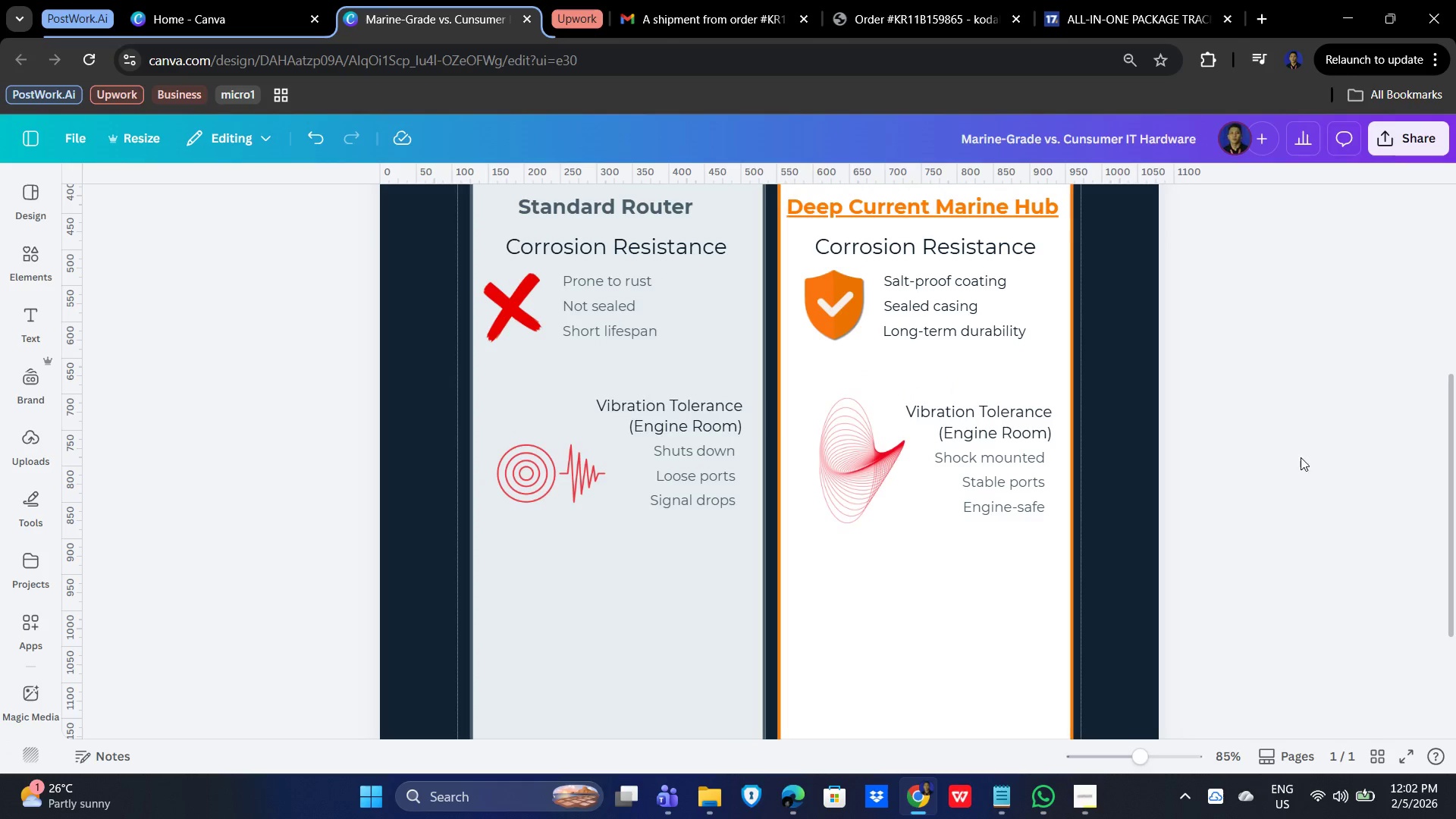 
scroll: coordinate [1327, 473], scroll_direction: up, amount: 3.0
 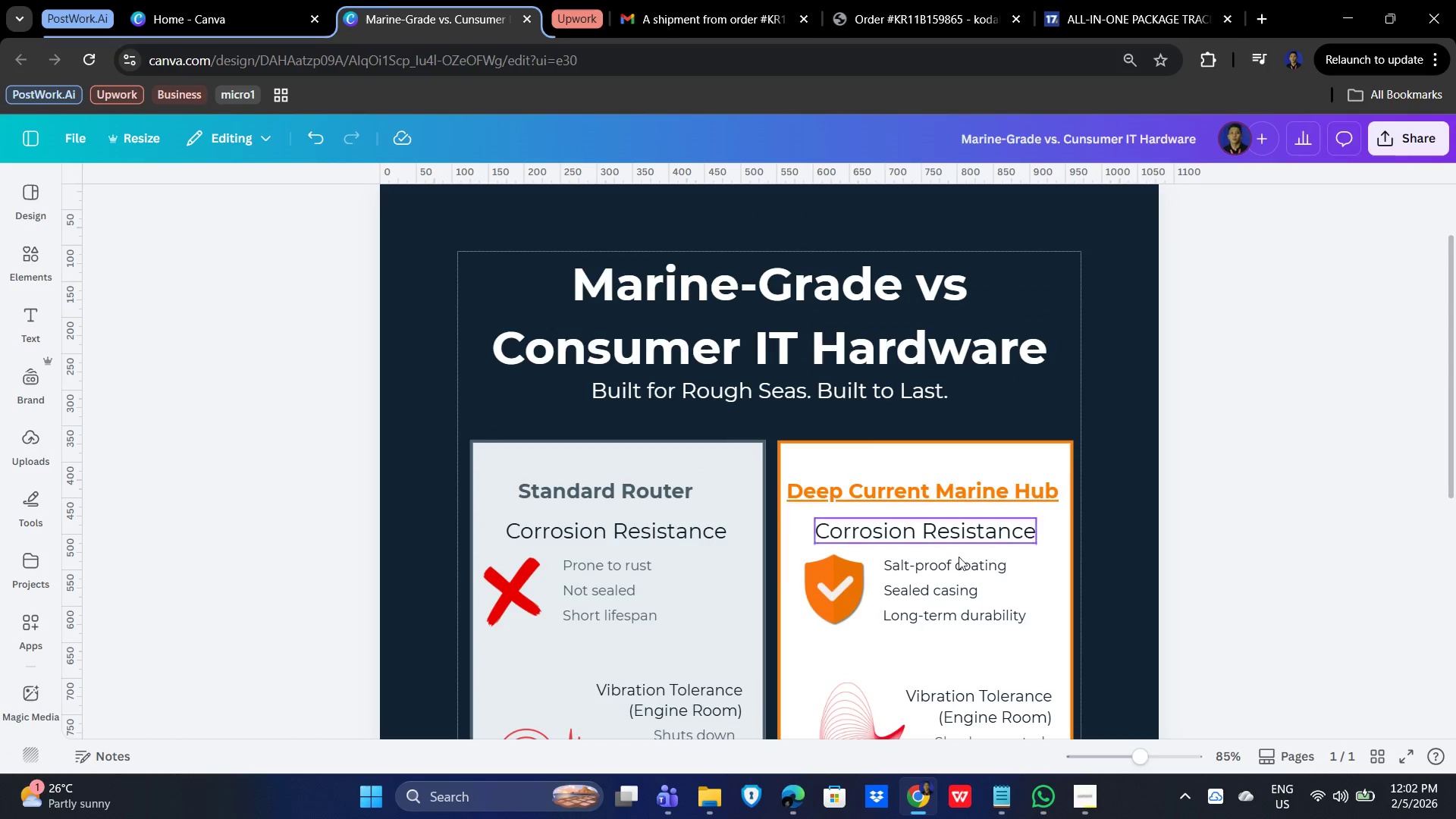 
hold_key(key=ShiftLeft, duration=1.5)
 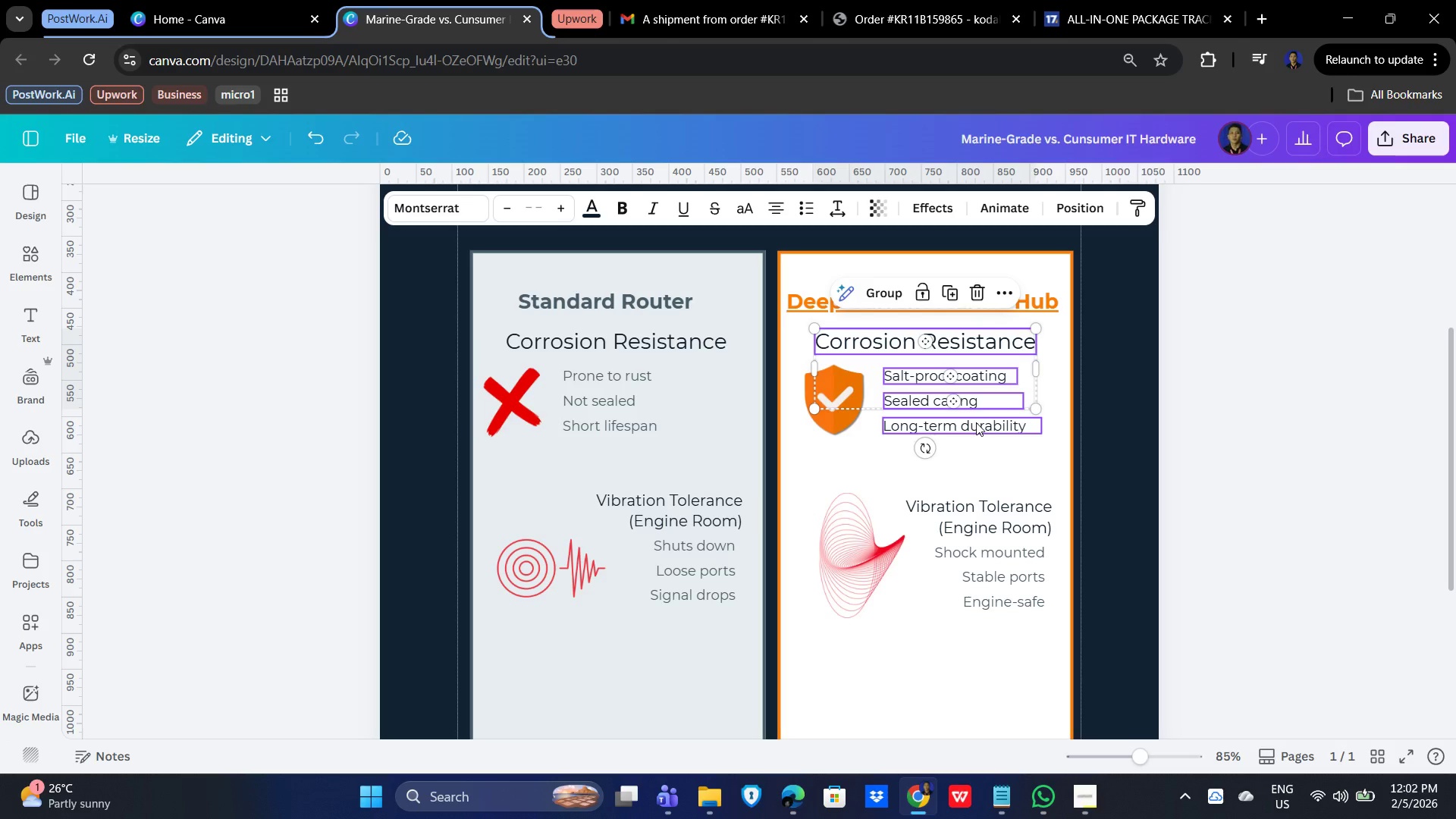 
scroll: coordinate [1305, 505], scroll_direction: down, amount: 2.0
 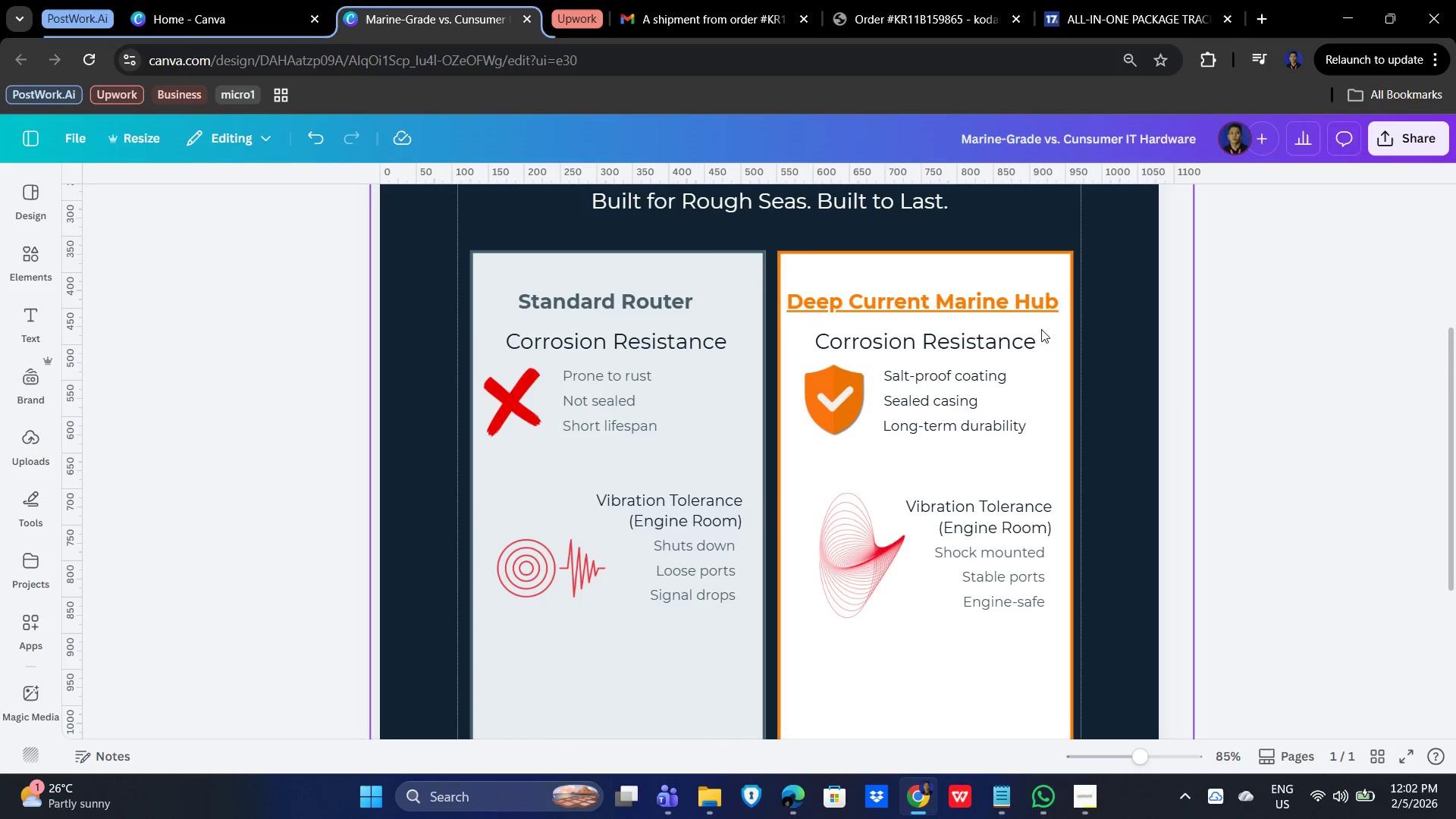 
left_click([999, 335])
 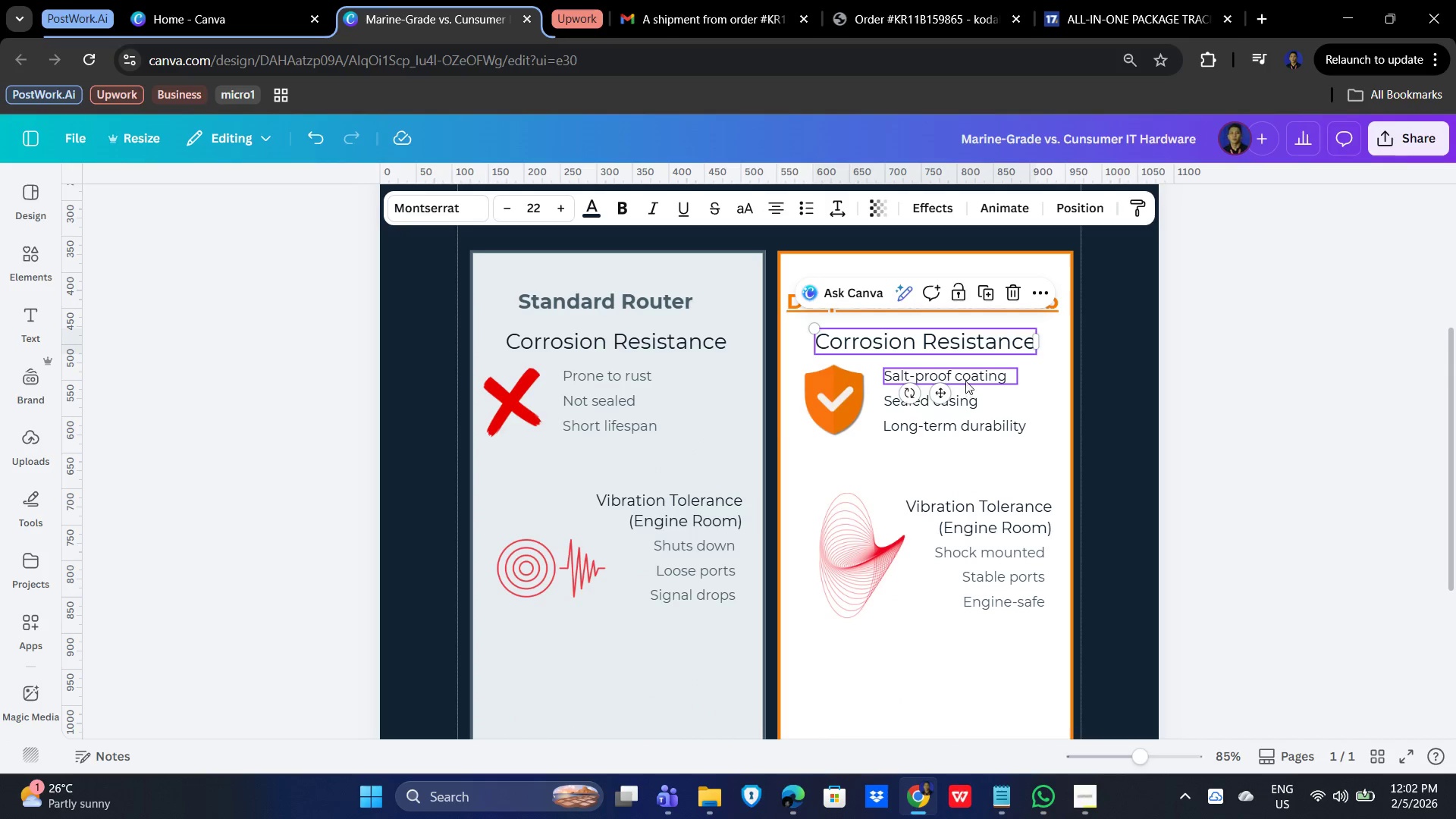 
left_click([965, 381])
 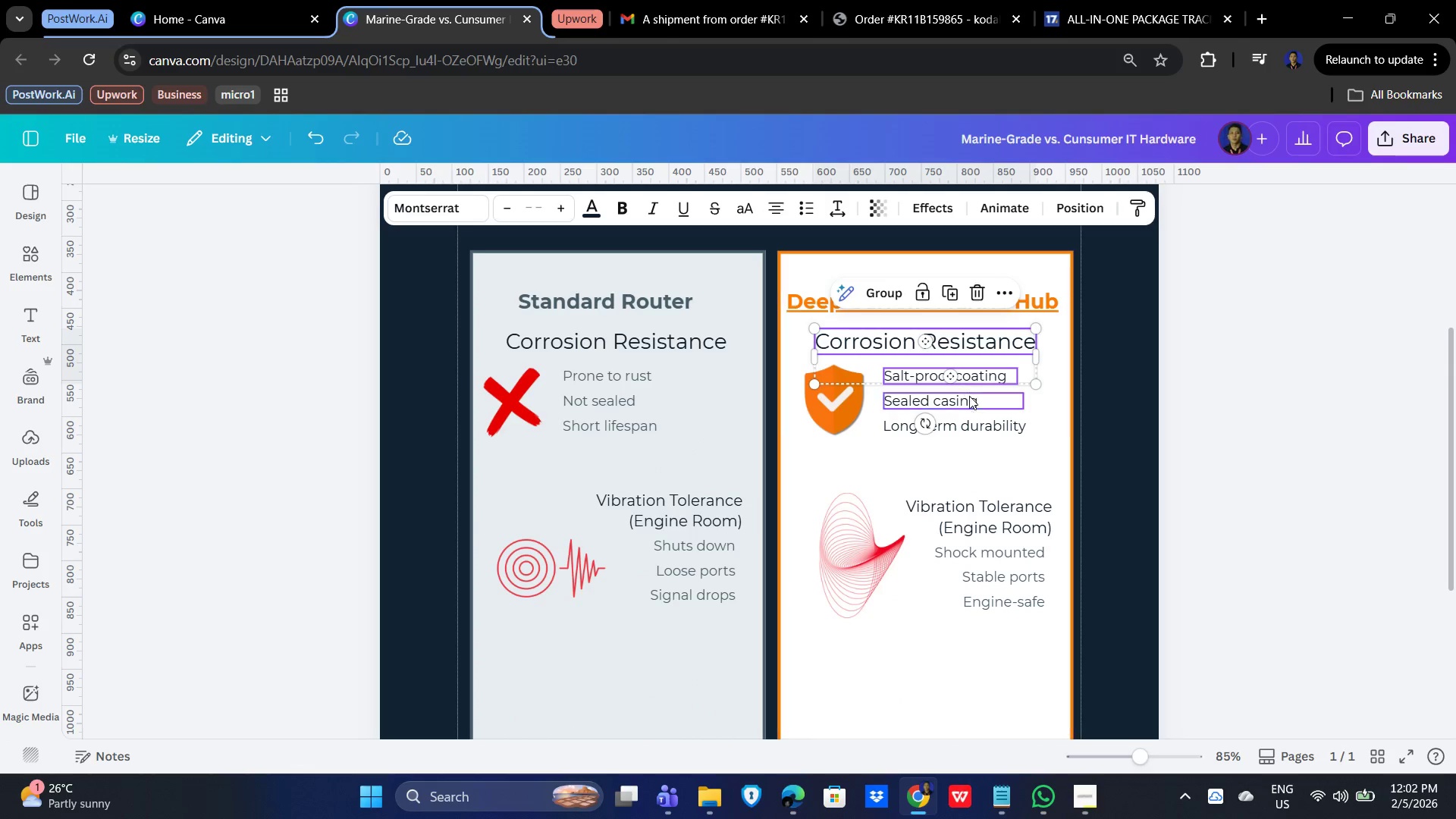 
hold_key(key=ShiftLeft, duration=1.51)
left_click([966, 403])
 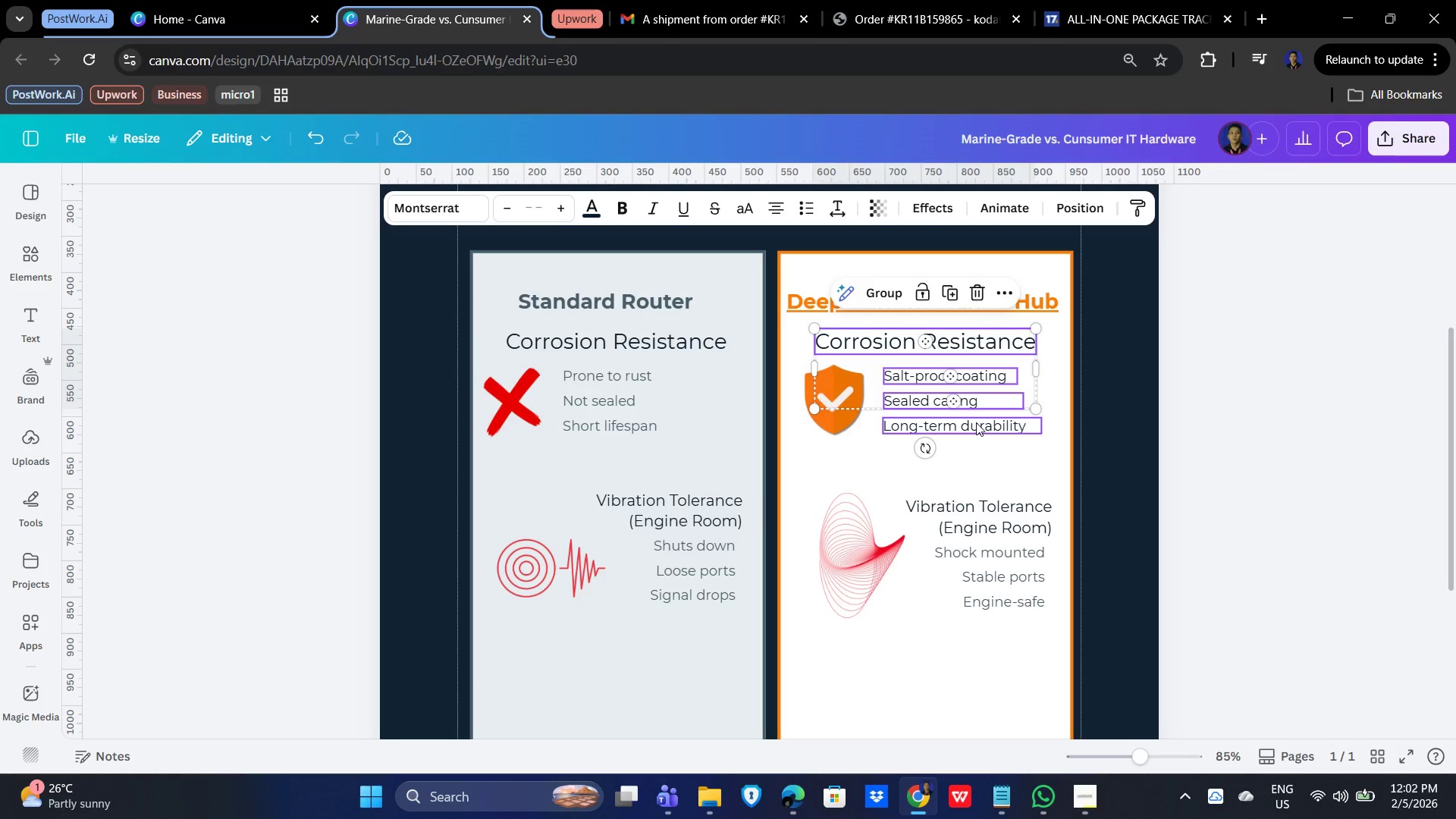 
double_click([976, 422])
 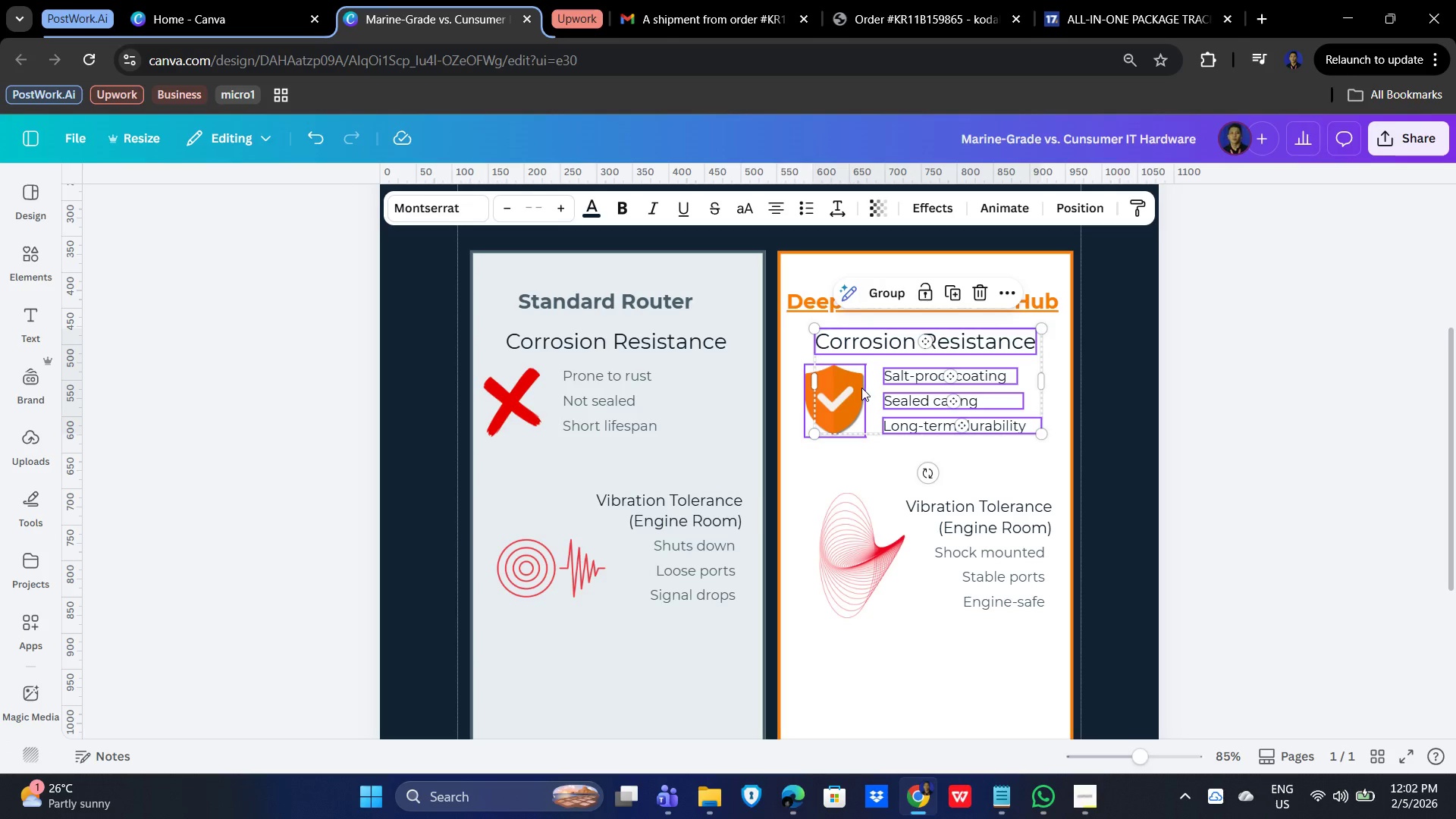 
left_click([861, 388])
 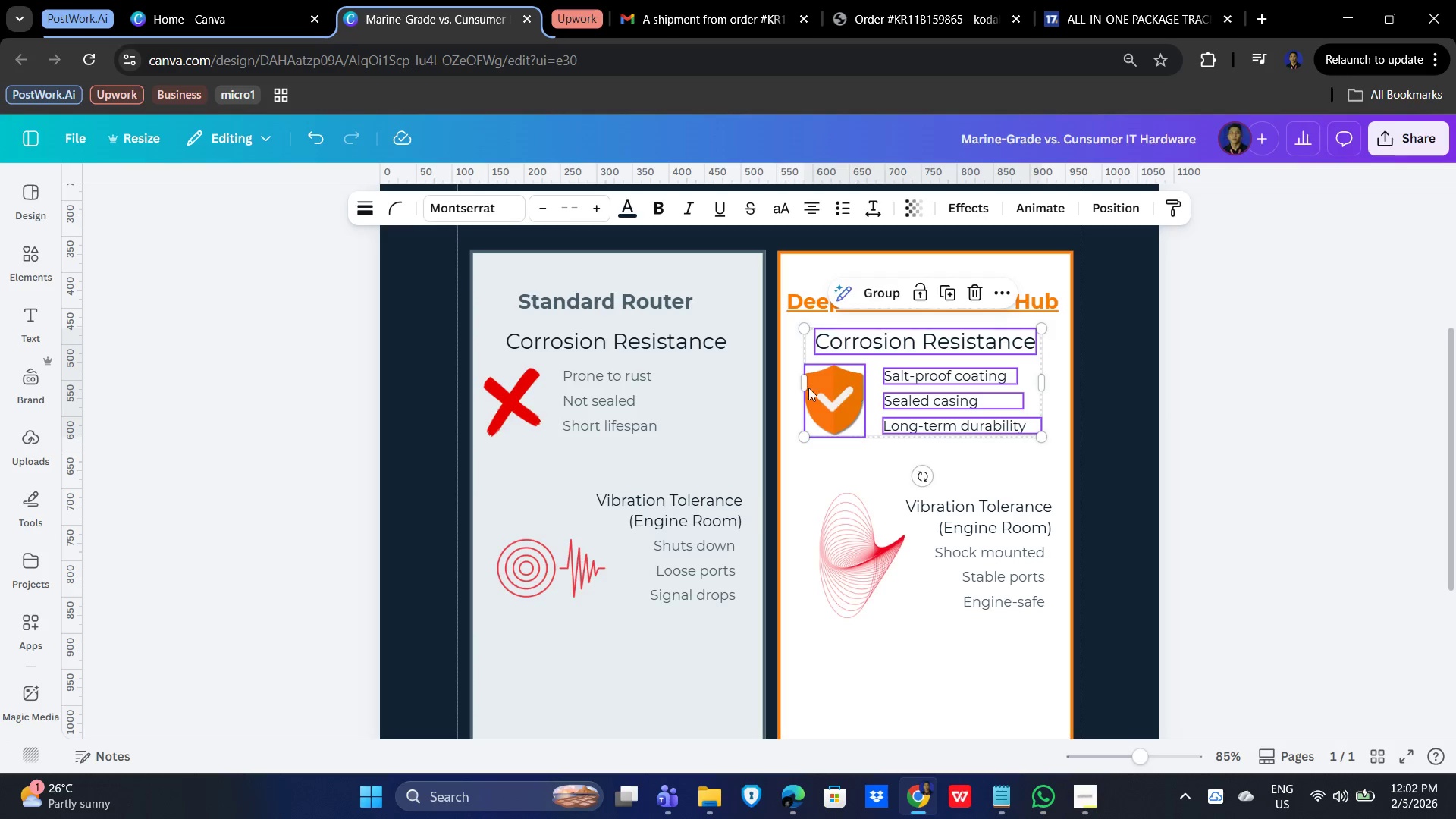 
hold_key(key=ShiftLeft, duration=1.52)
double_click([601, 402])
 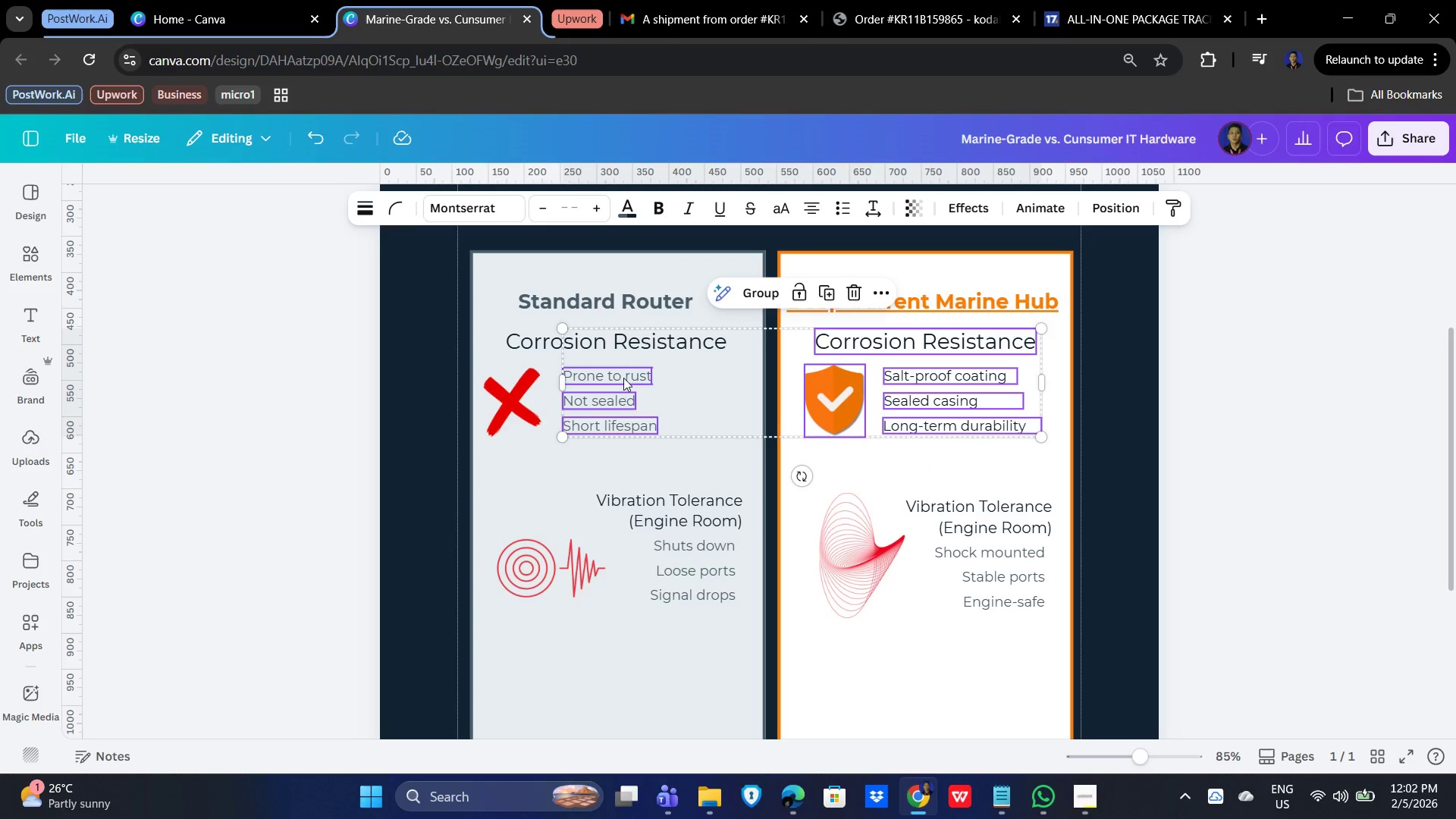 
triple_click([623, 372])
 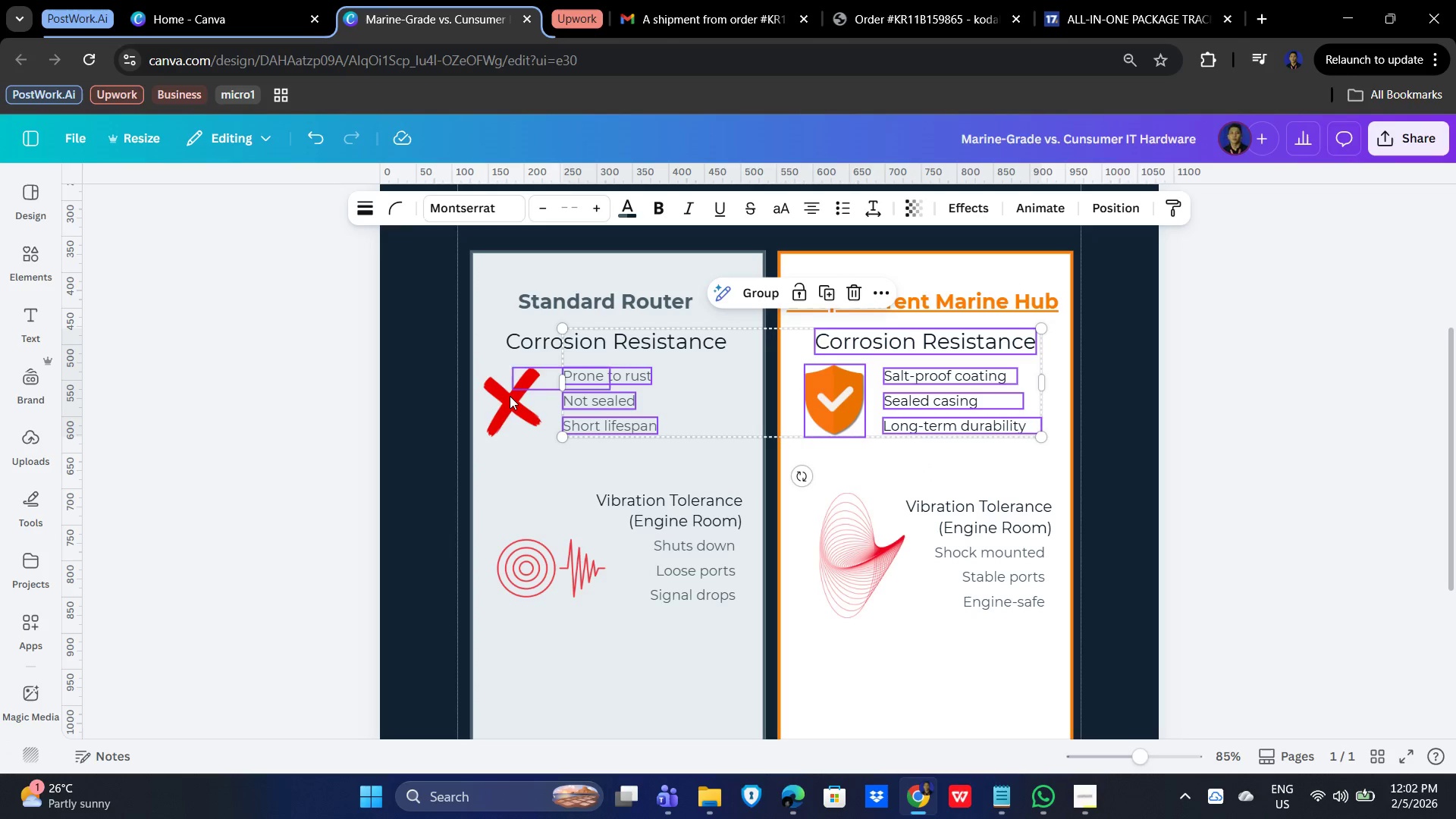 
hold_key(key=ShiftLeft, duration=1.52)
triple_click([488, 408])
 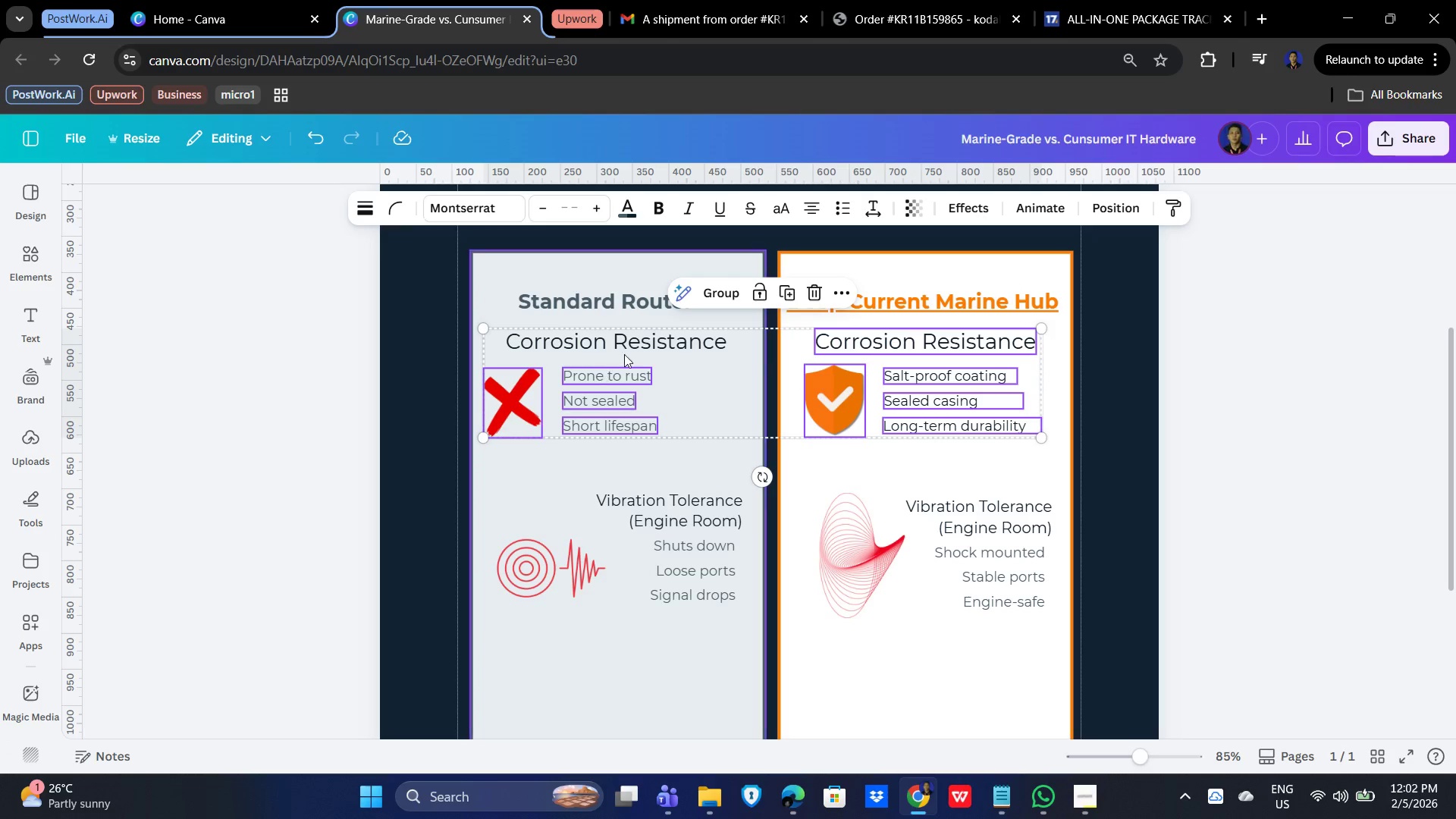 
left_click([646, 344])
 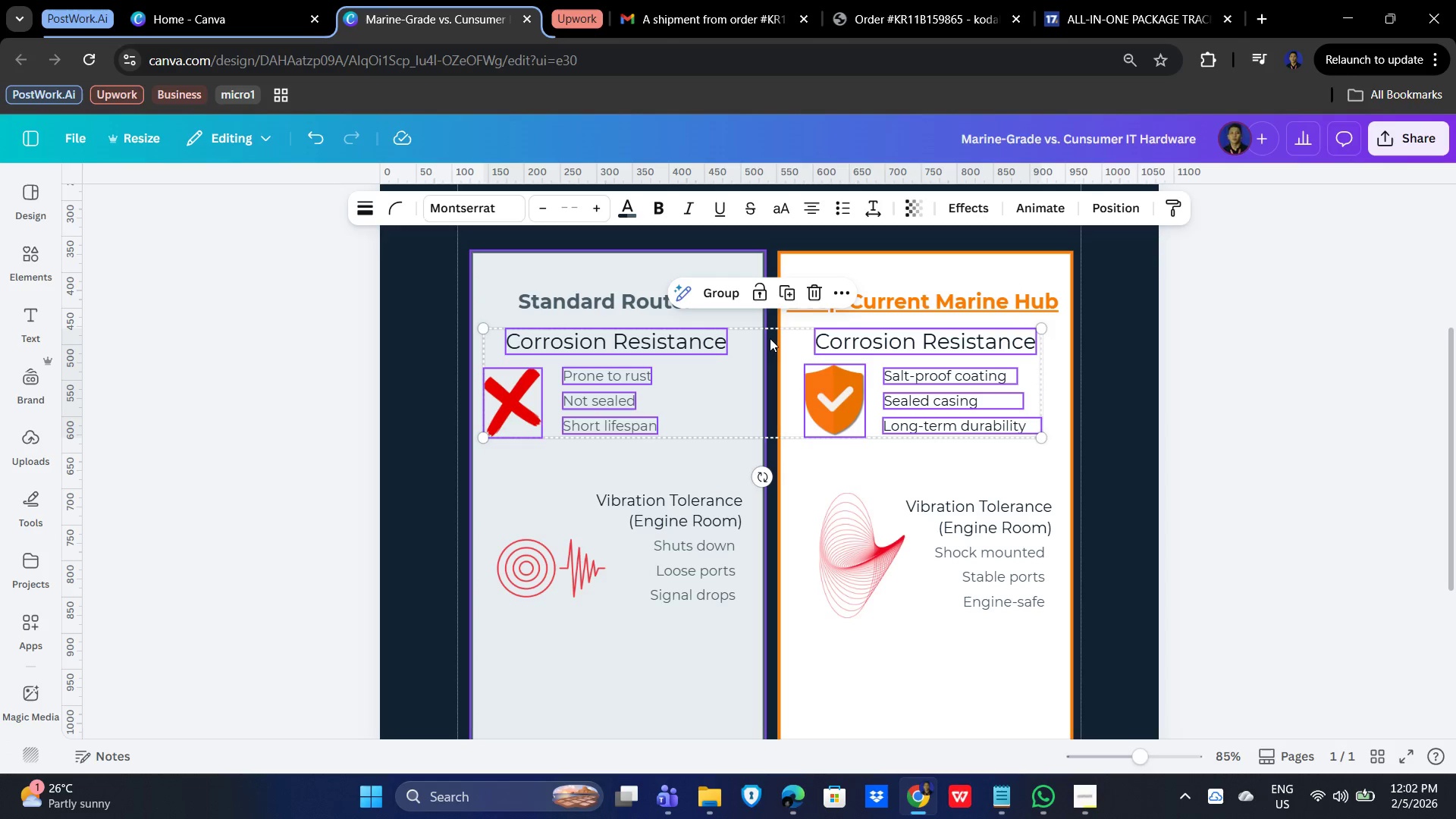 
hold_key(key=ShiftLeft, duration=1.17)
left_click([721, 284])
 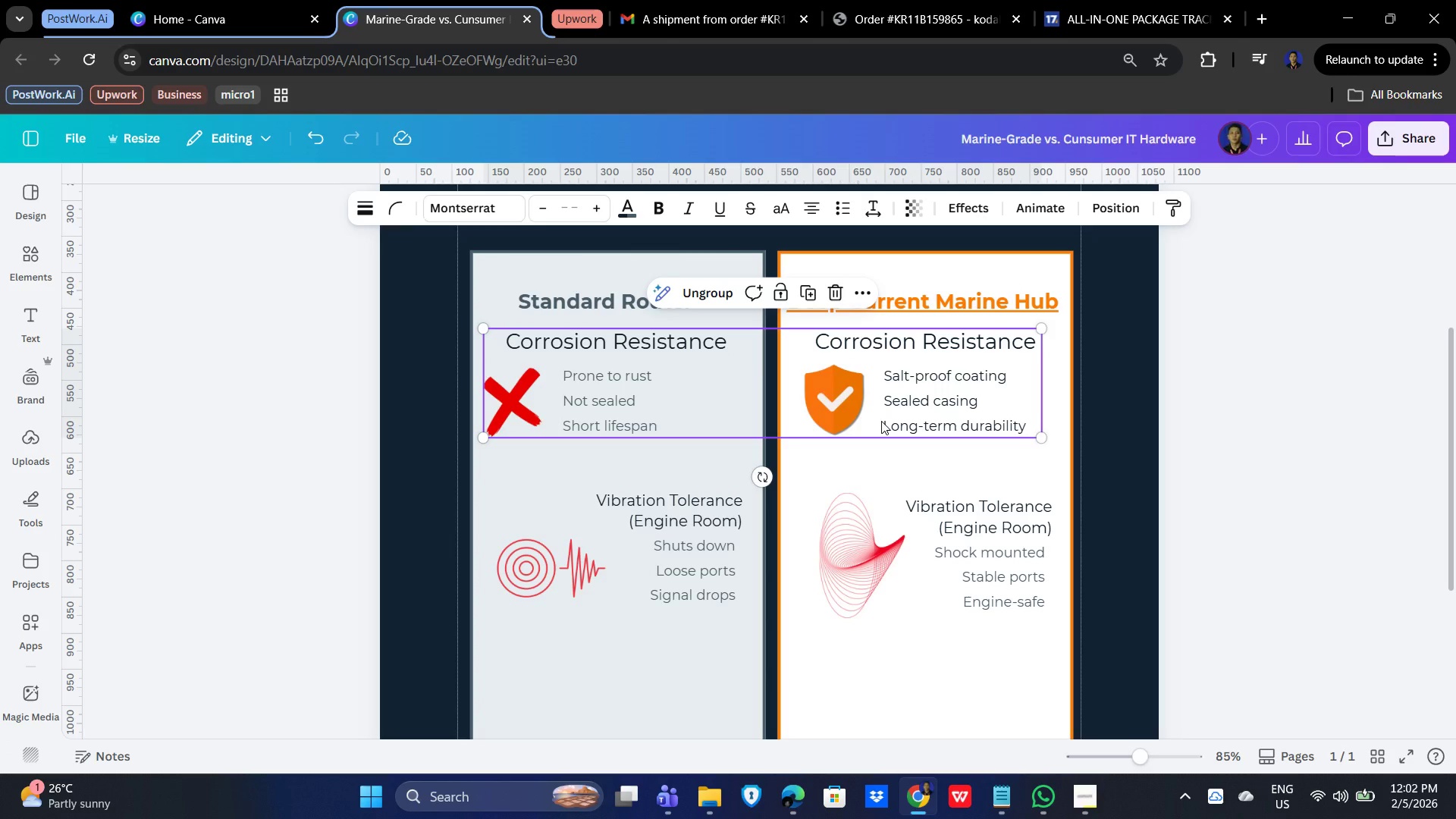 
hold_key(key=ArrowDown, duration=1.0)
 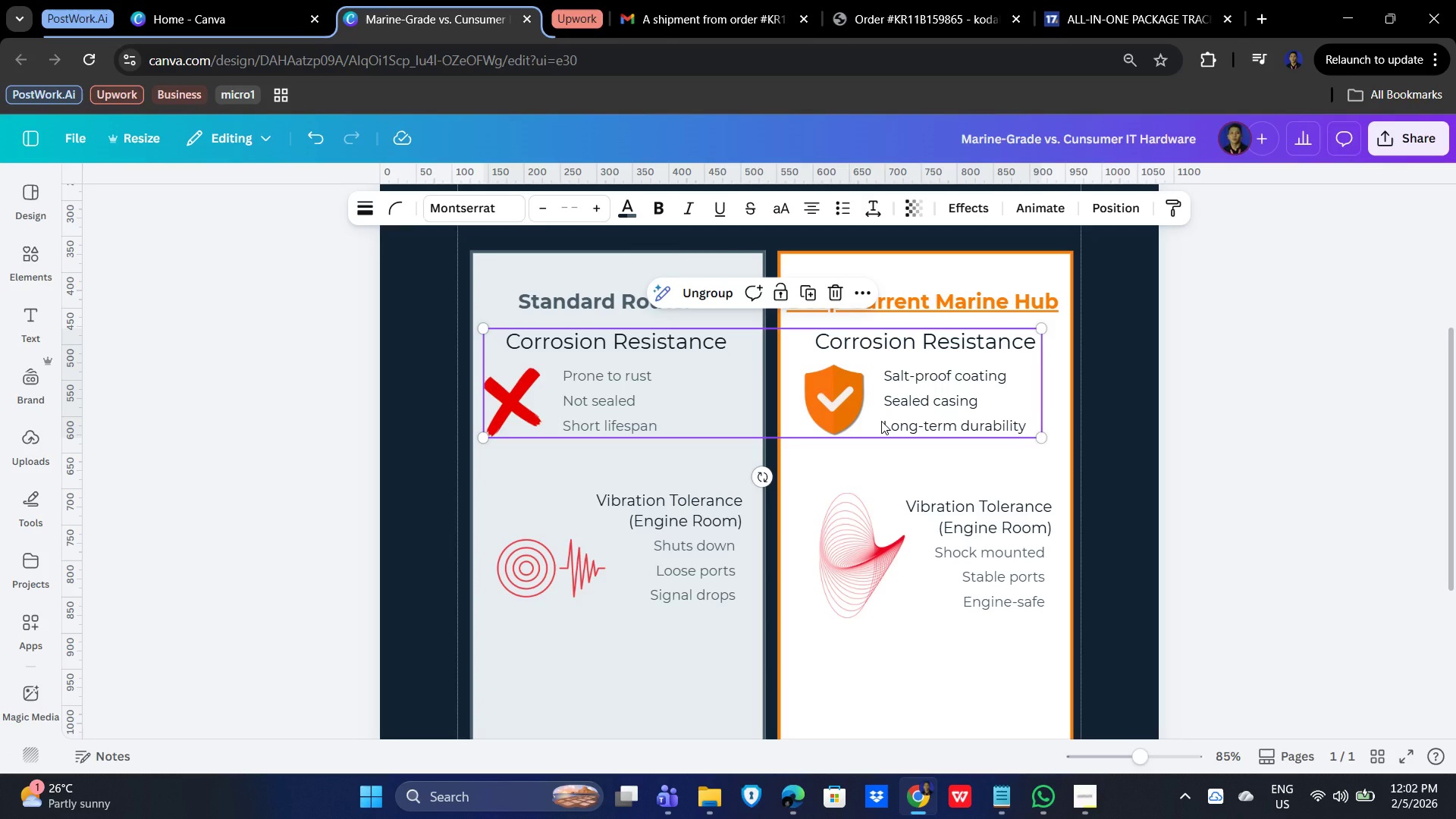 
key(ArrowDown)
 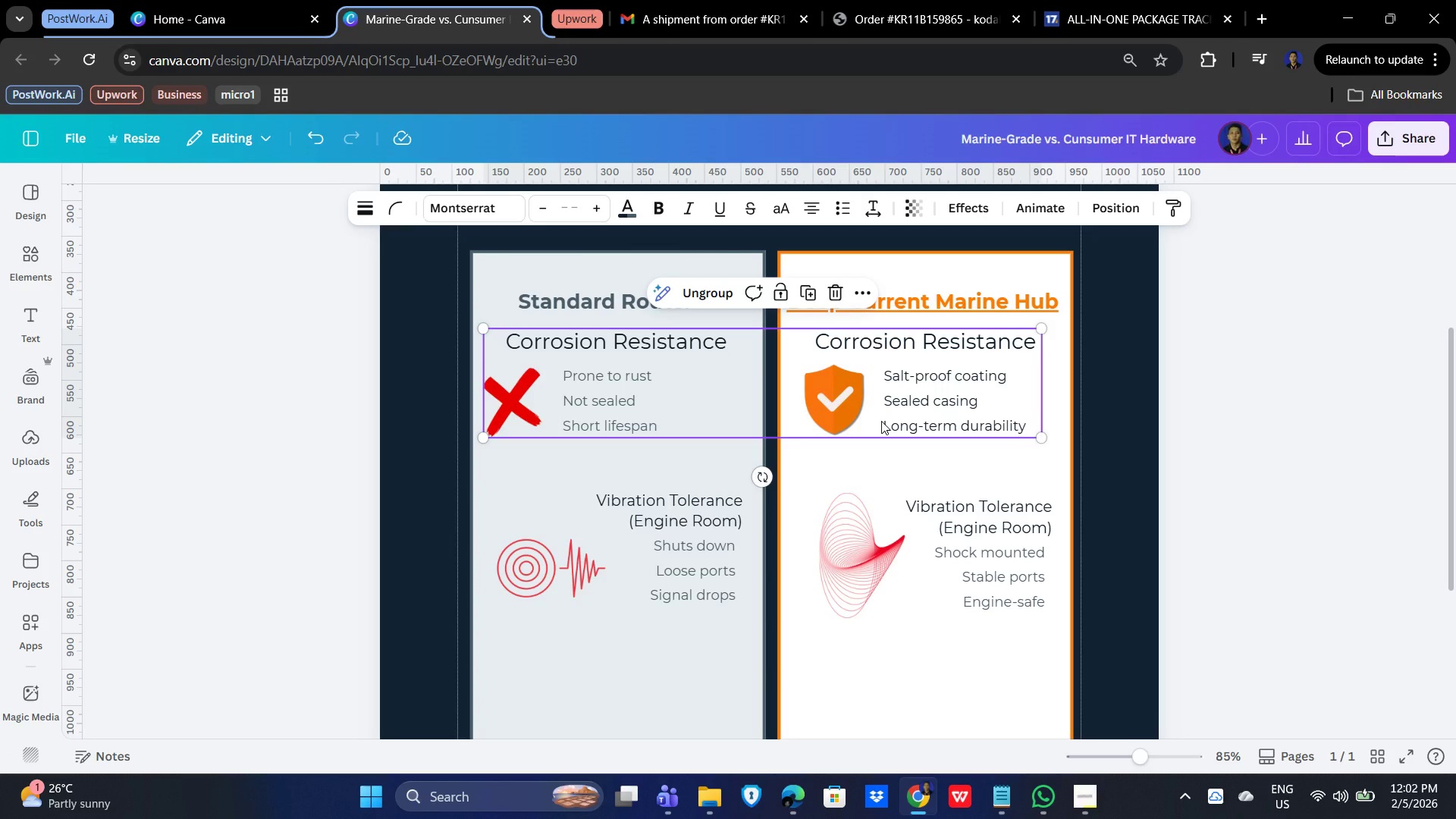 
key(ArrowDown)
 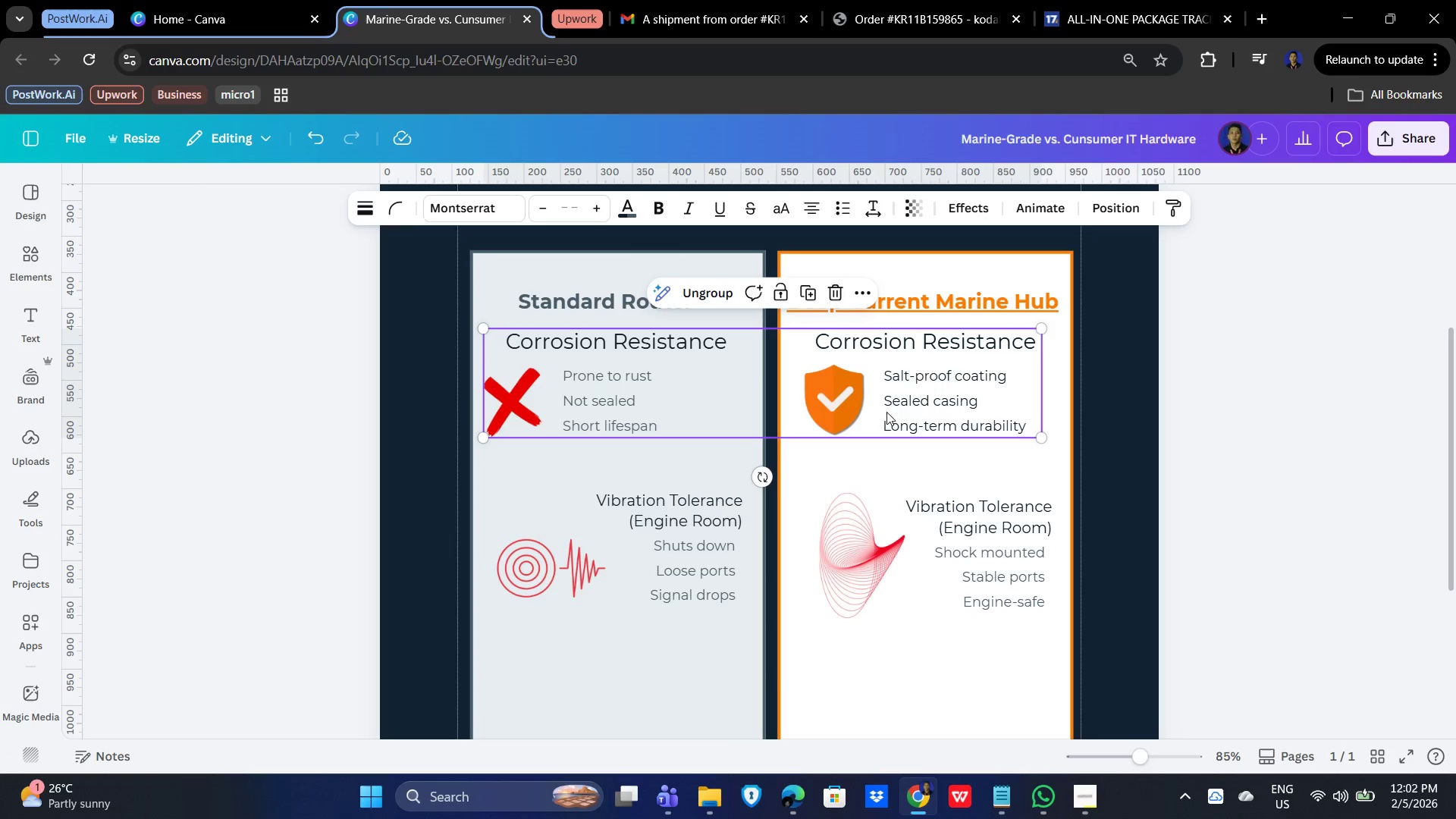 
left_click_drag(start_coordinate=[889, 400], to_coordinate=[888, 414])
 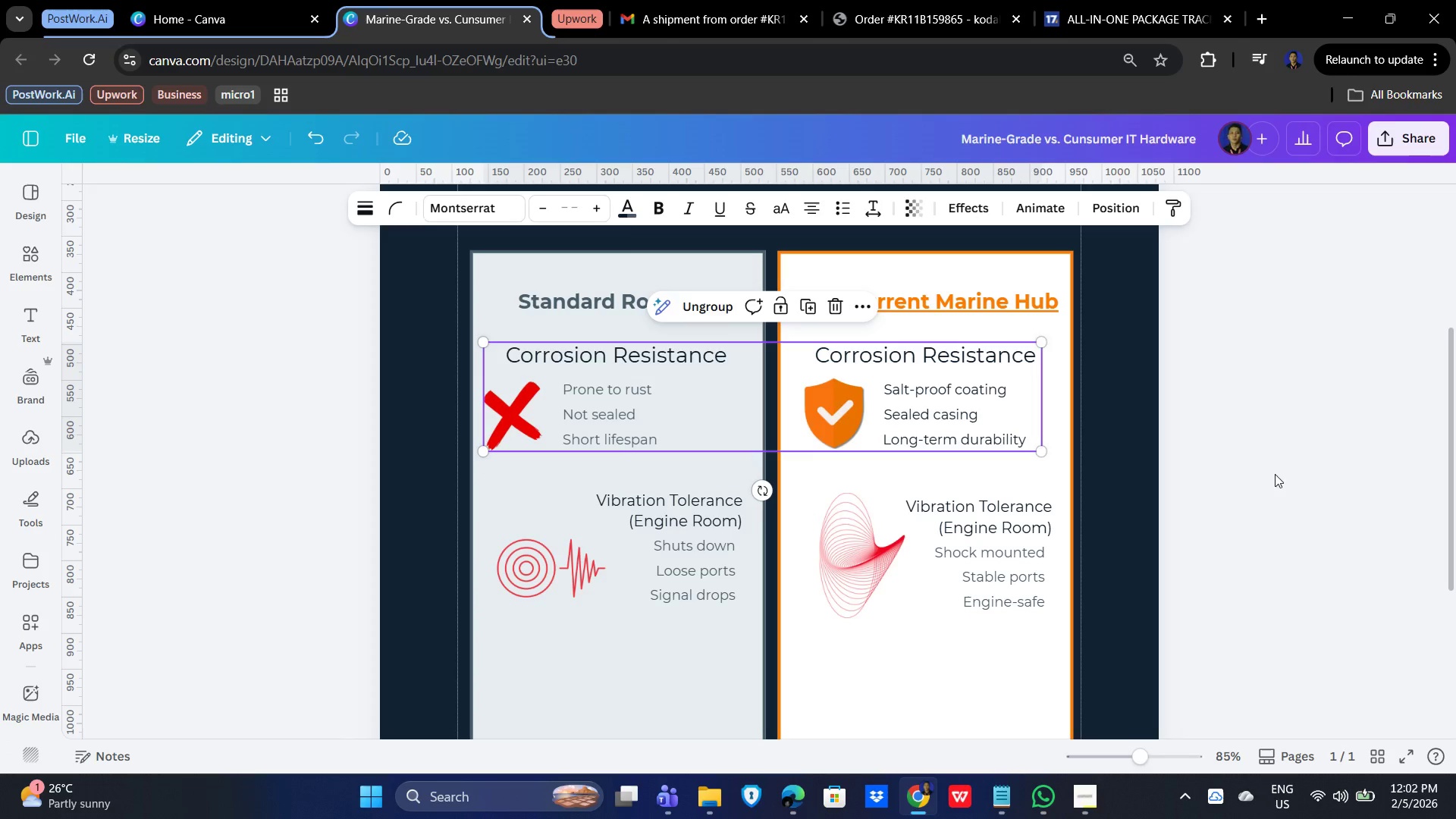 
left_click([1295, 467])
 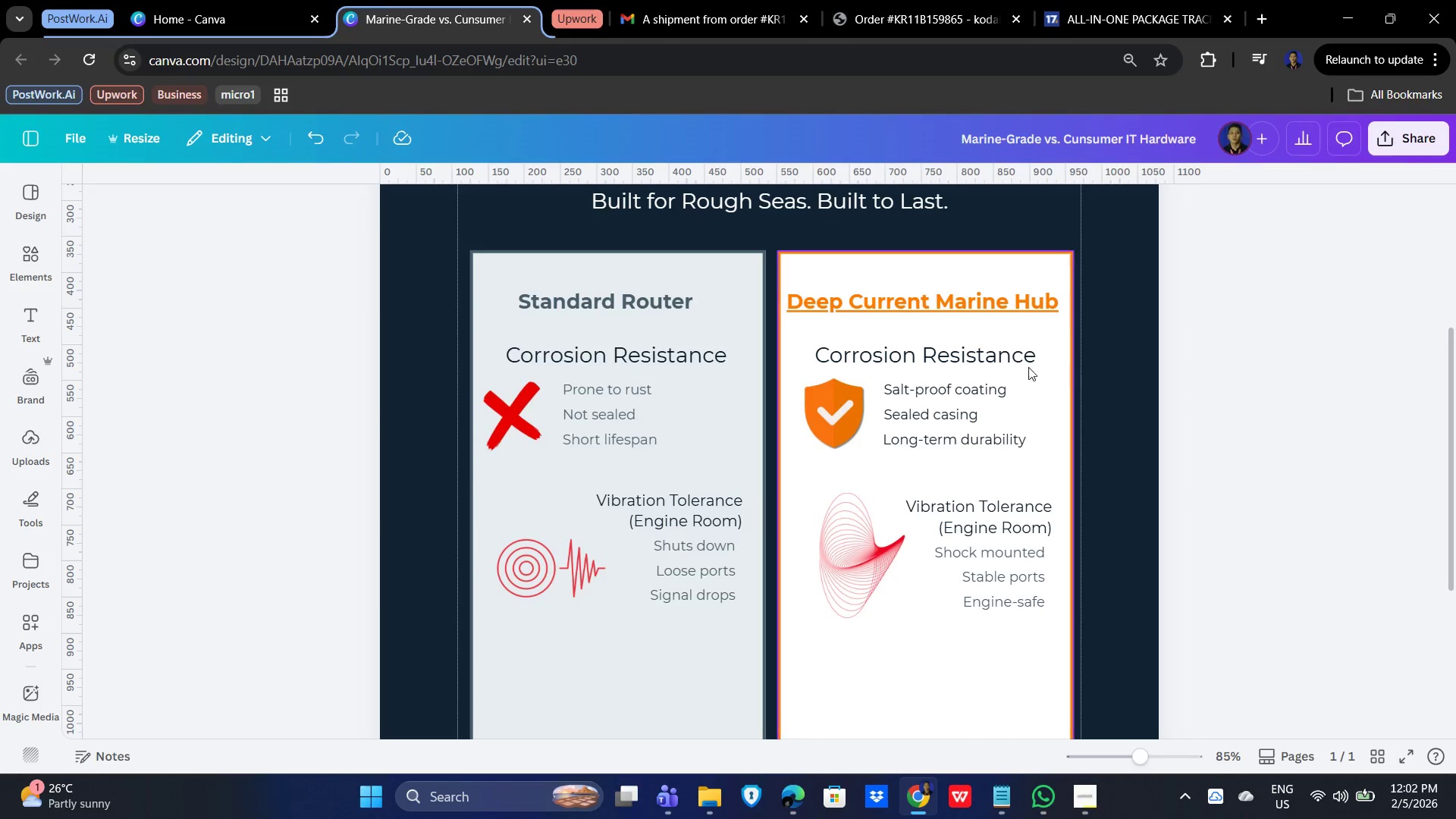 
left_click([955, 379])
 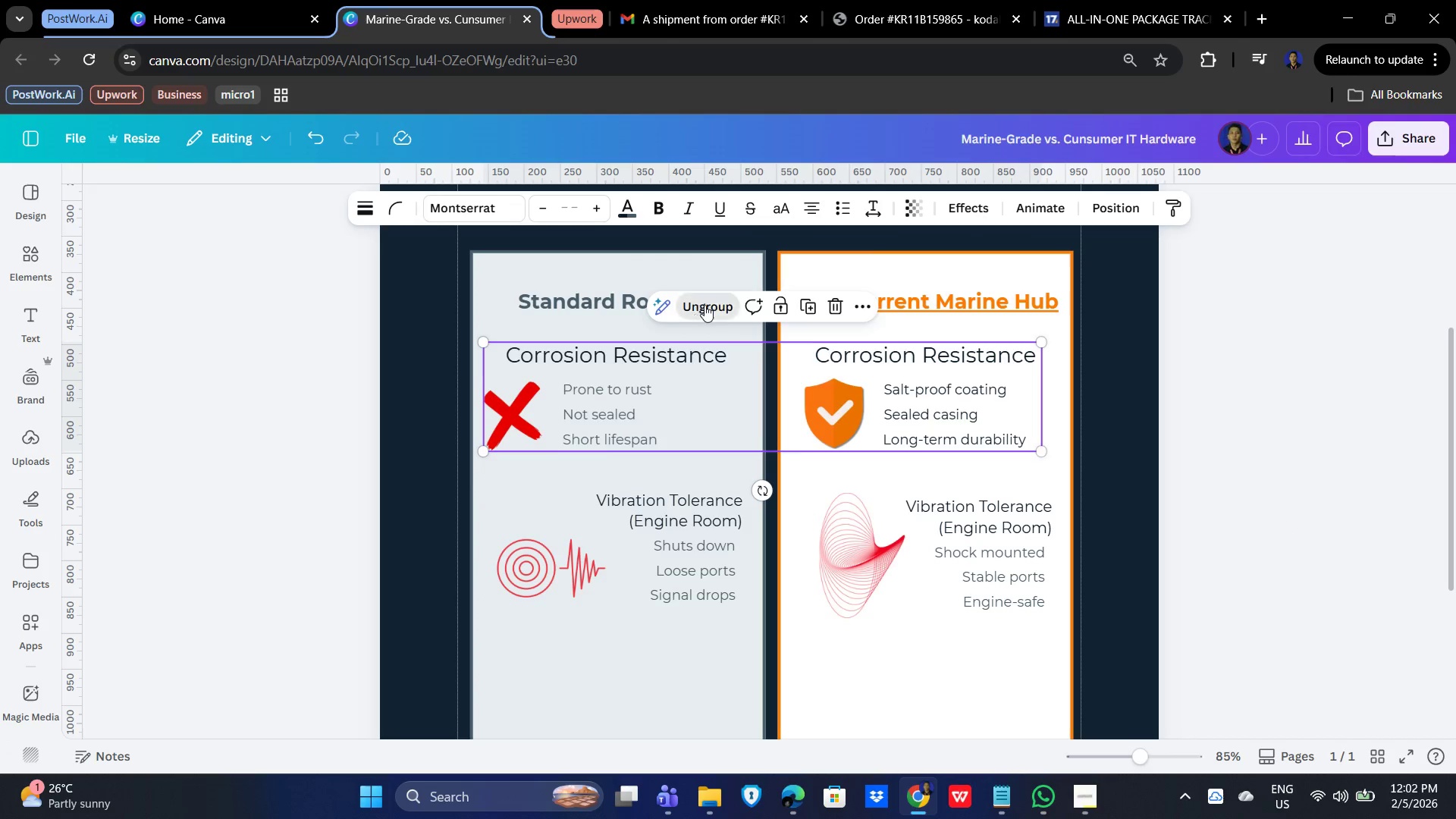 
double_click([1294, 368])
 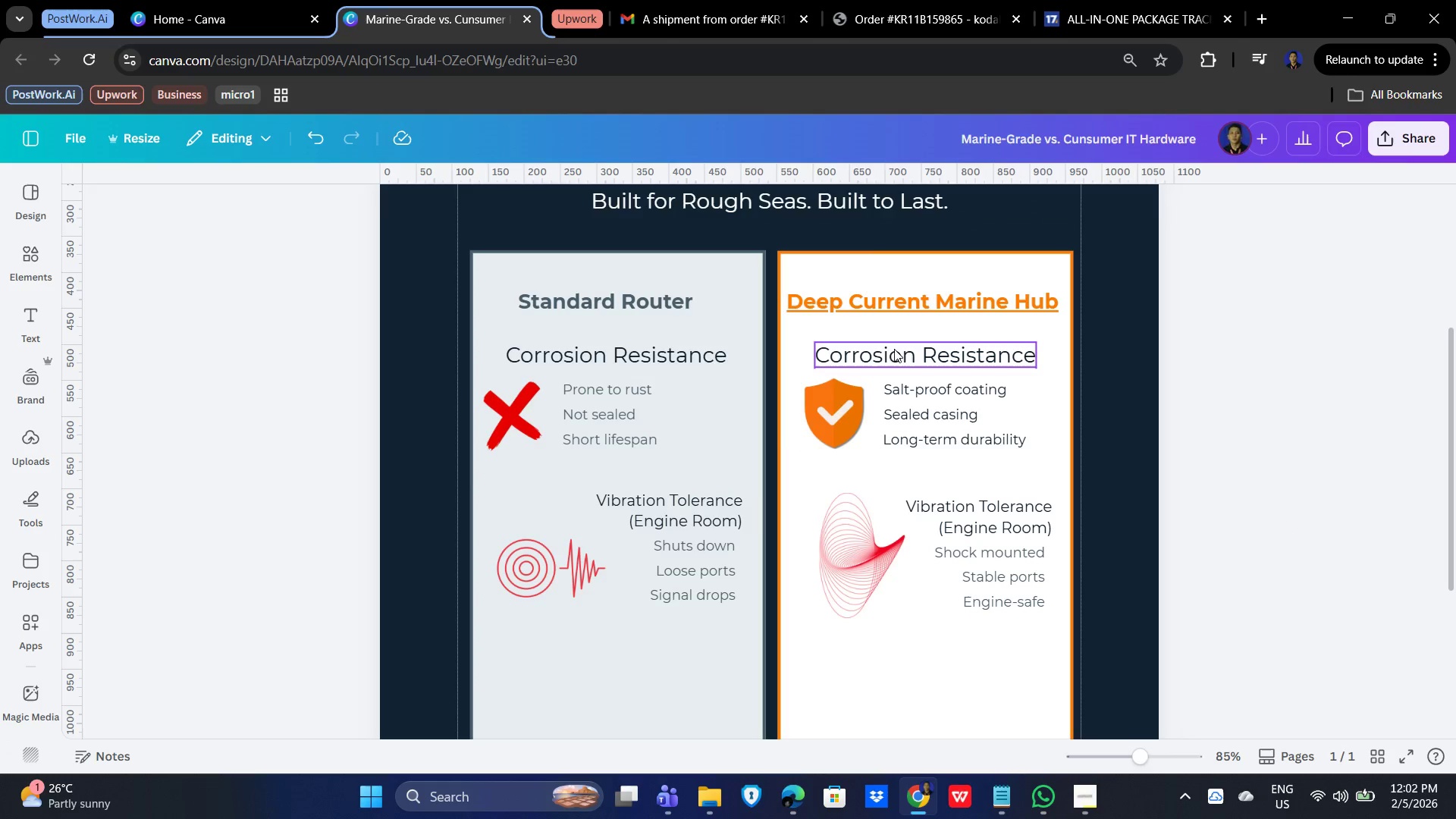 
left_click([890, 349])
 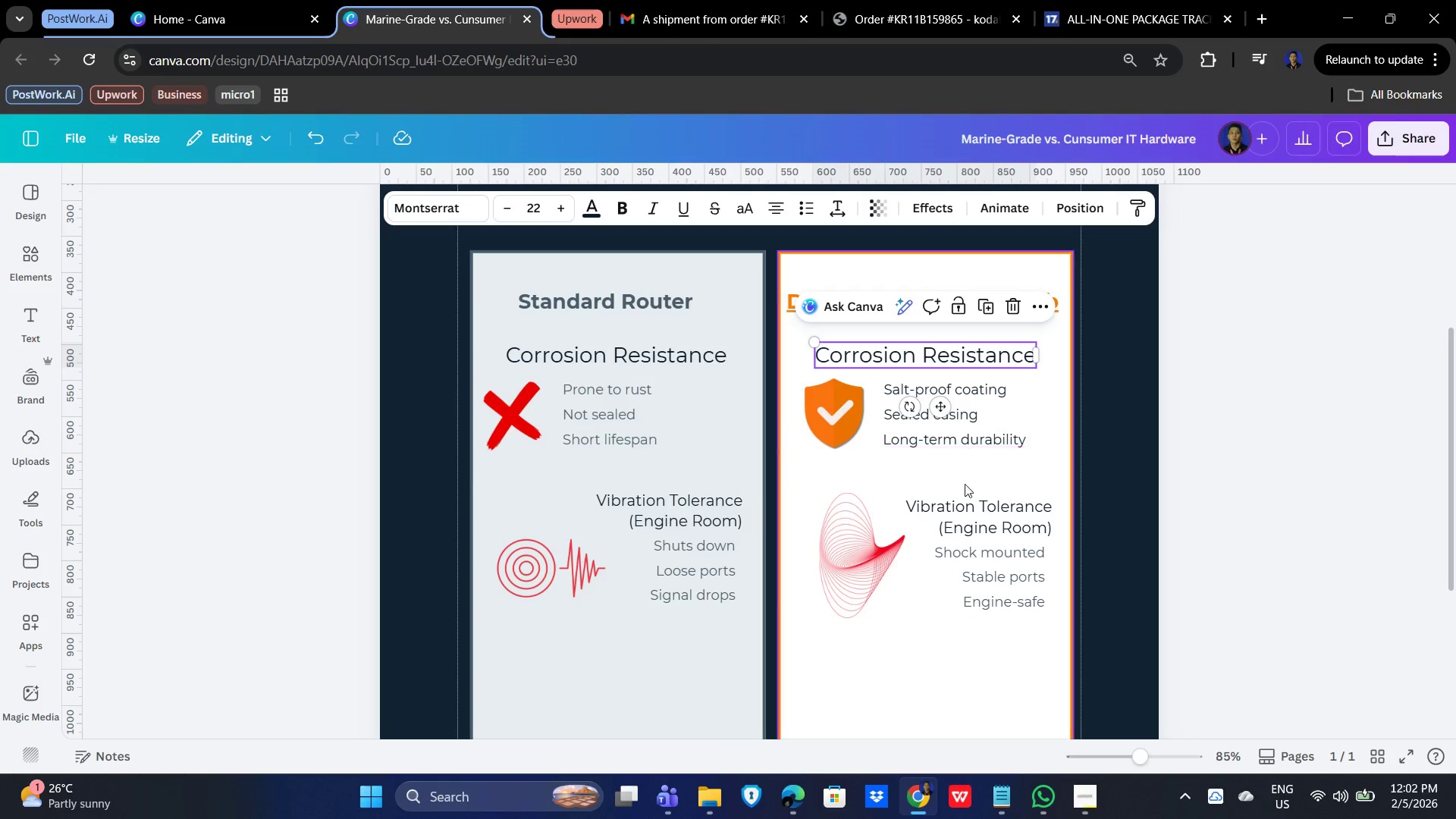 
left_click([978, 515])
 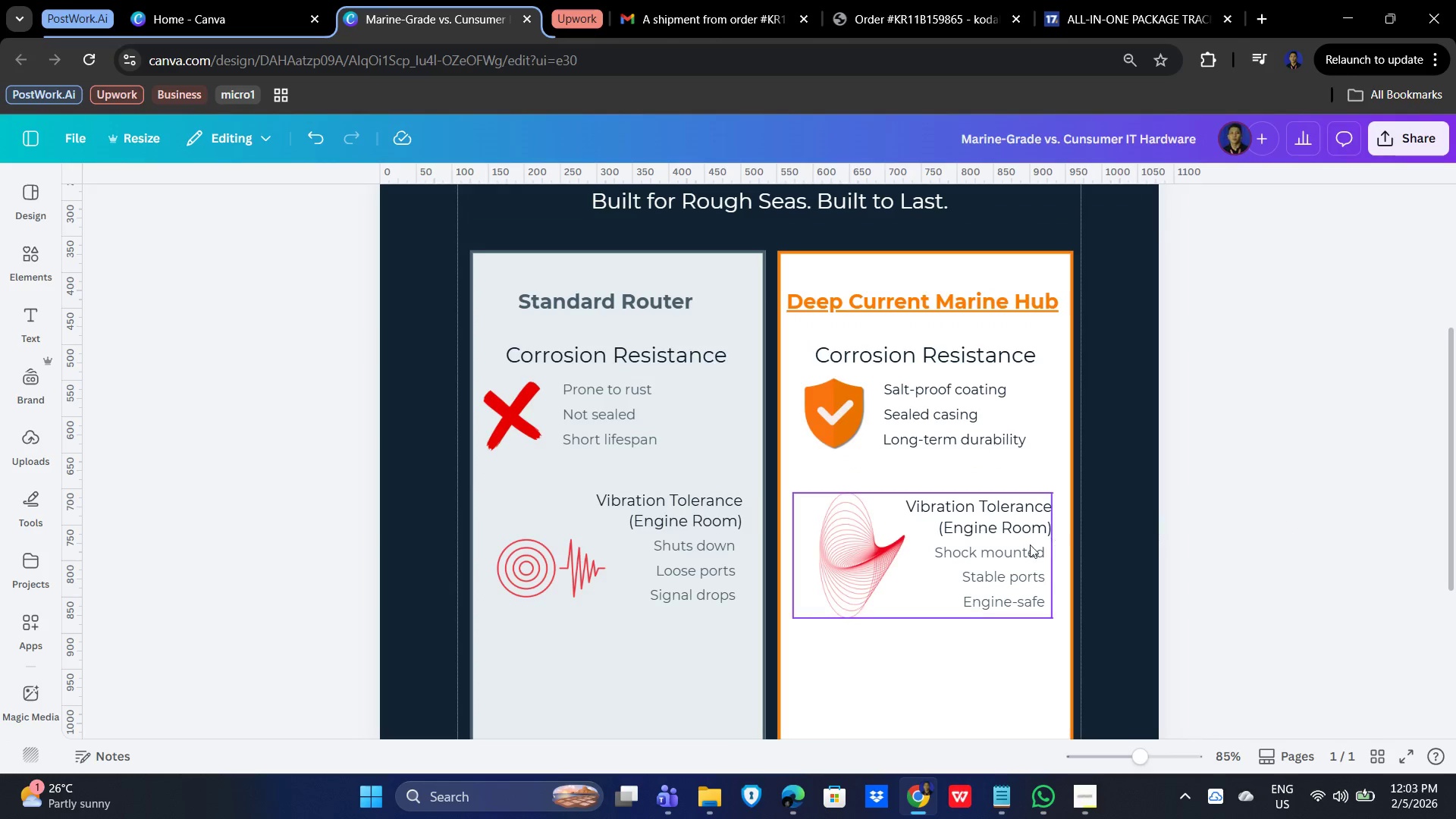 
left_click([1006, 540])
 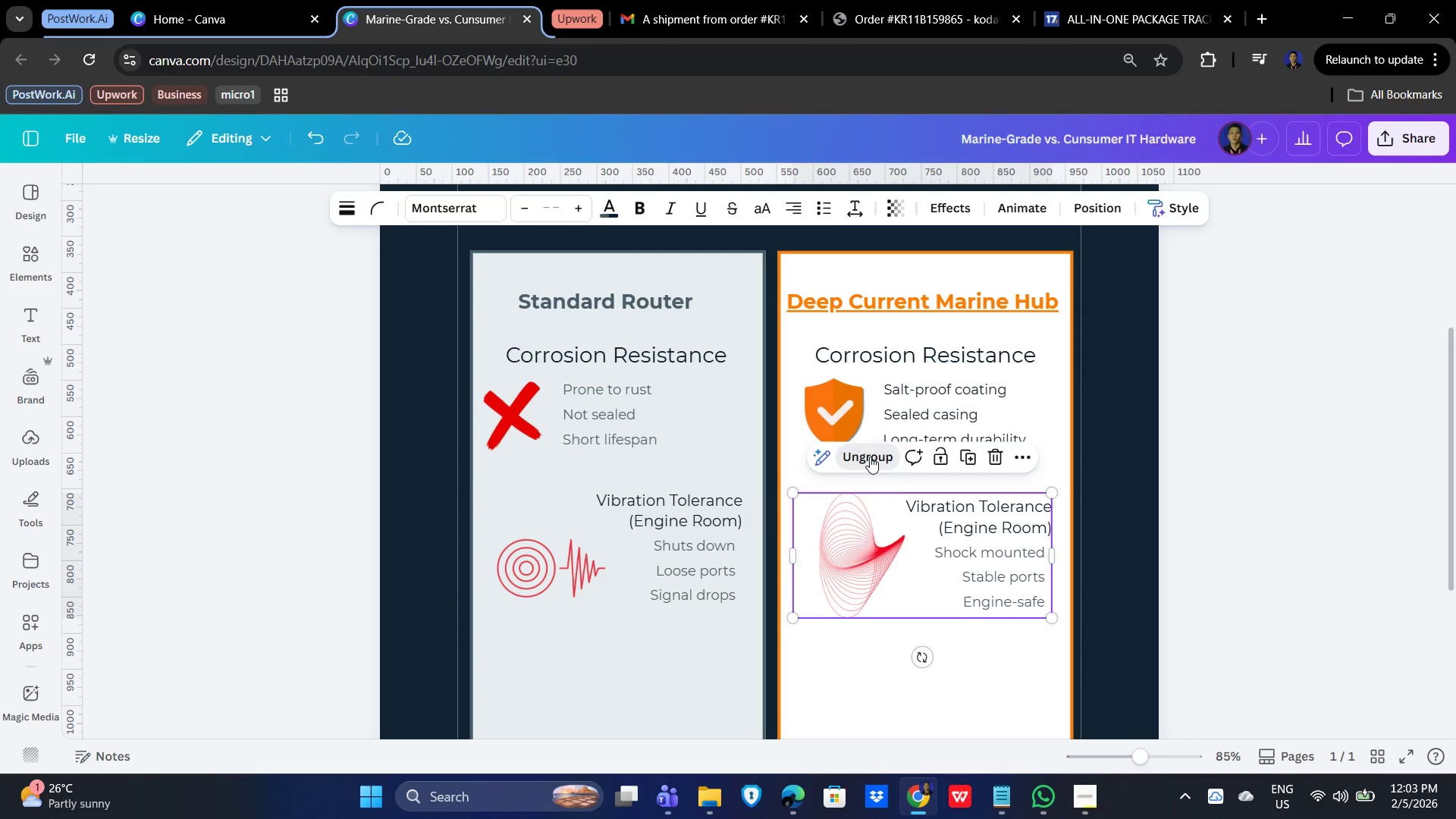 
double_click([983, 511])
 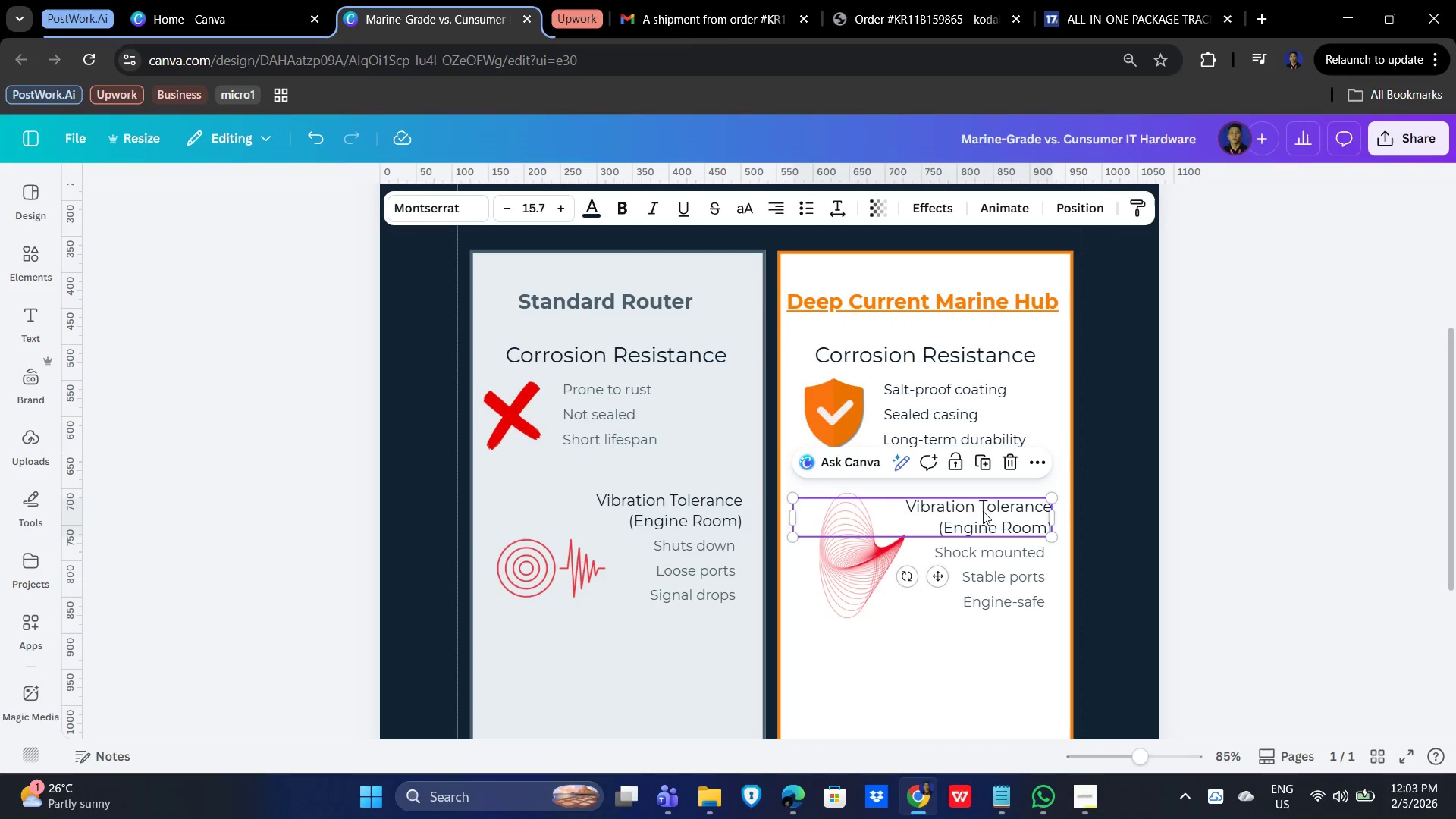 
left_click([1442, 428])
 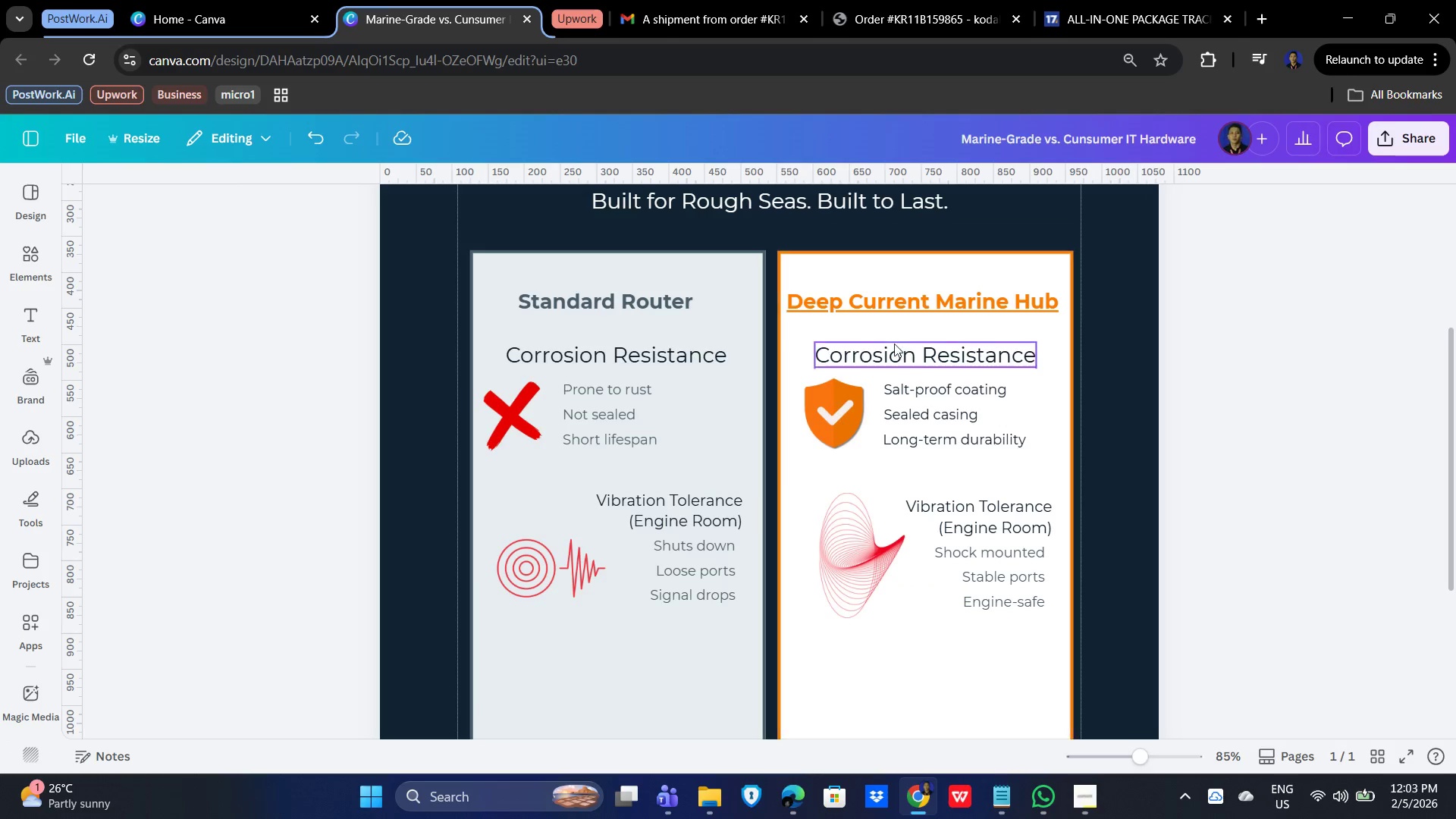 
left_click([916, 351])
 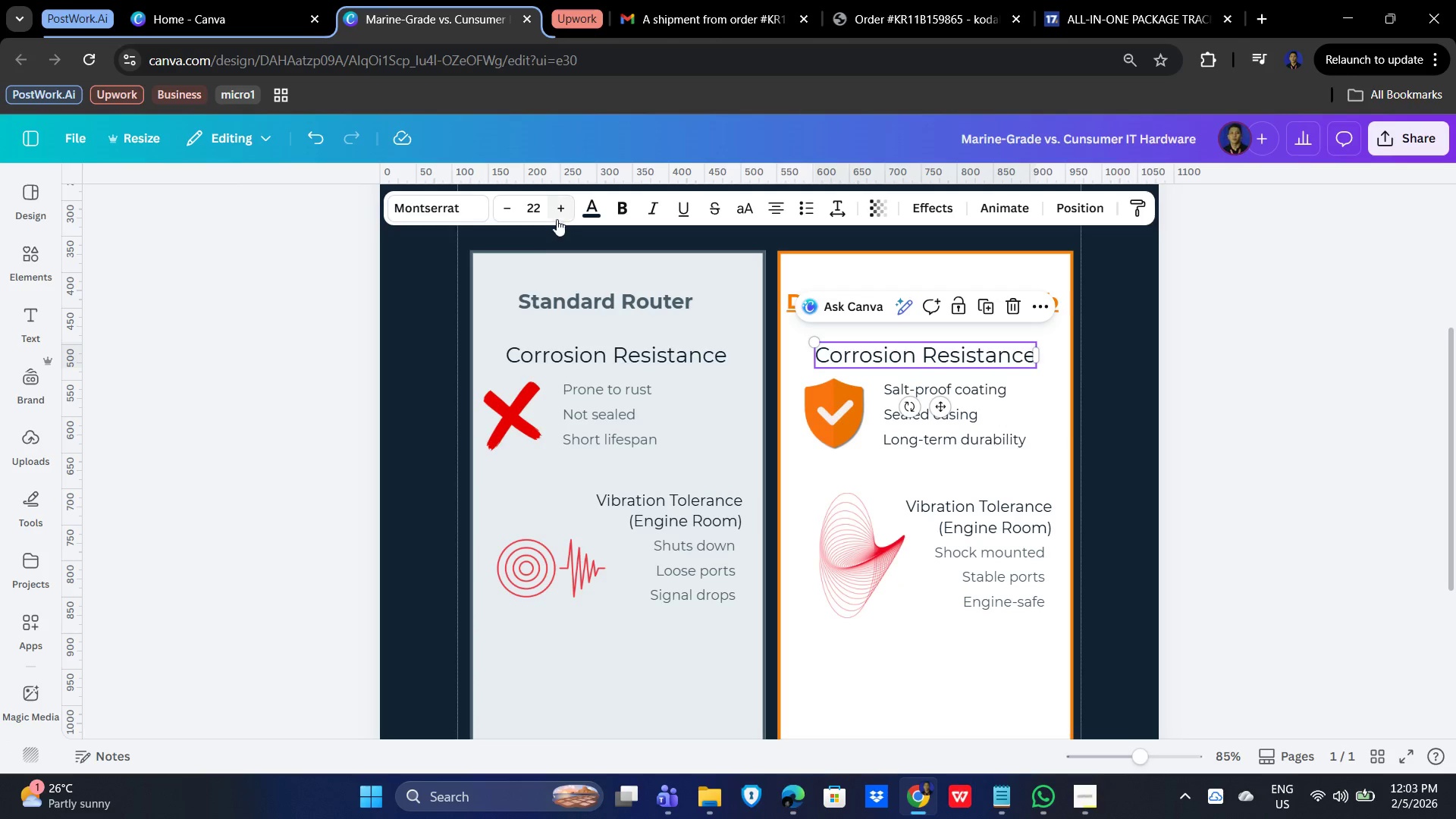 
left_click([544, 207])
 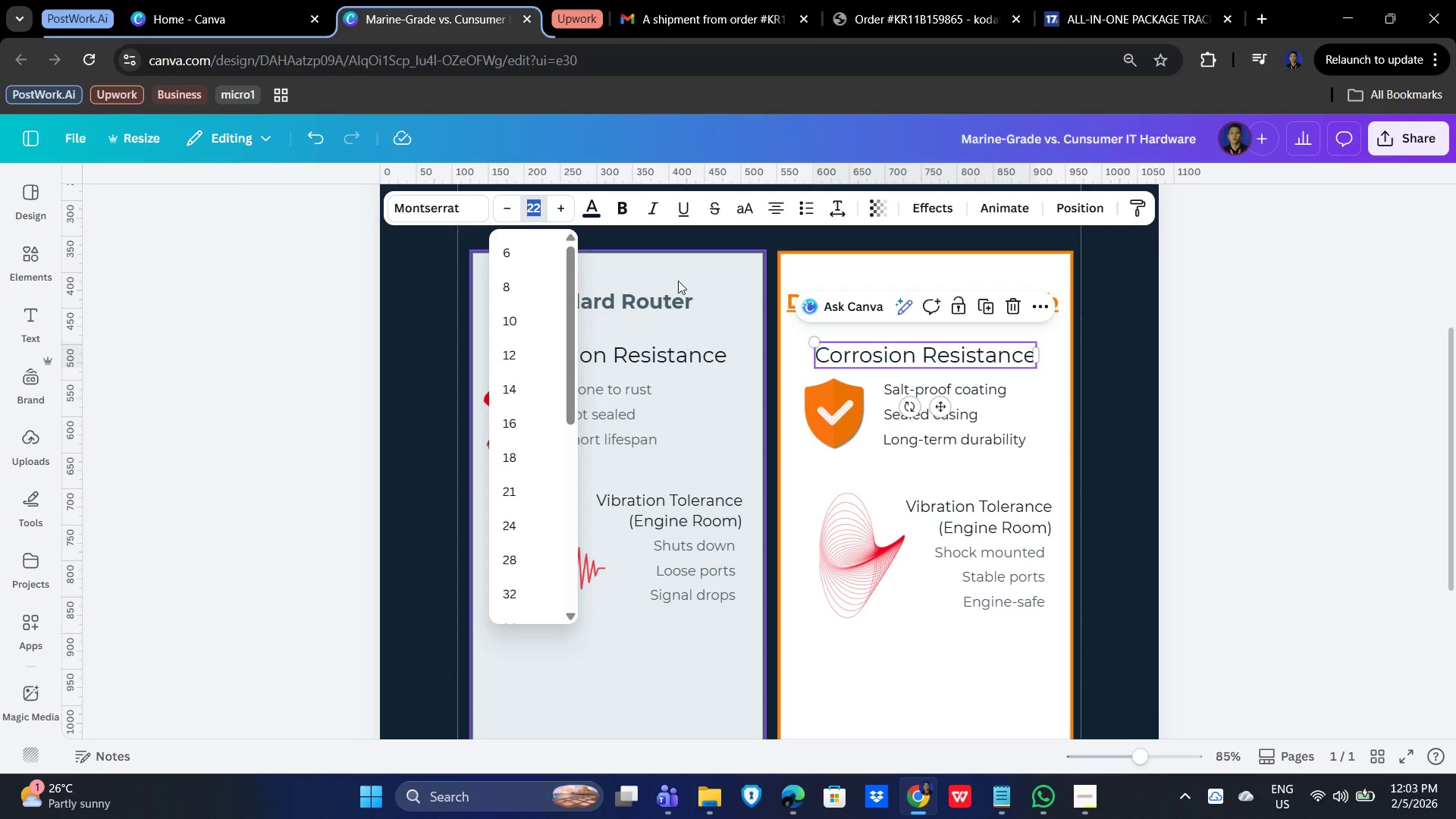 
key(Numpad1)
 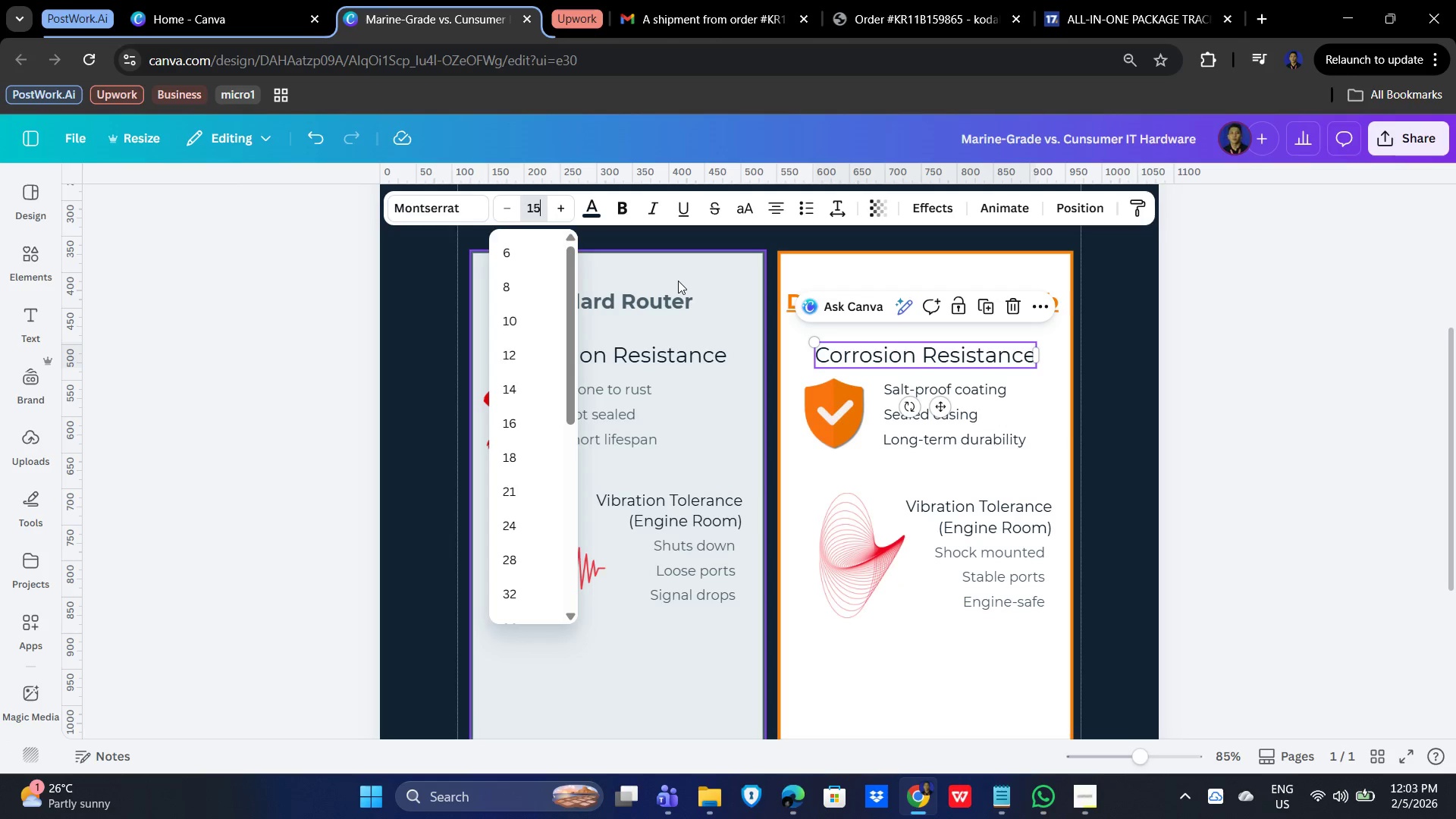 
key(Numpad5)
 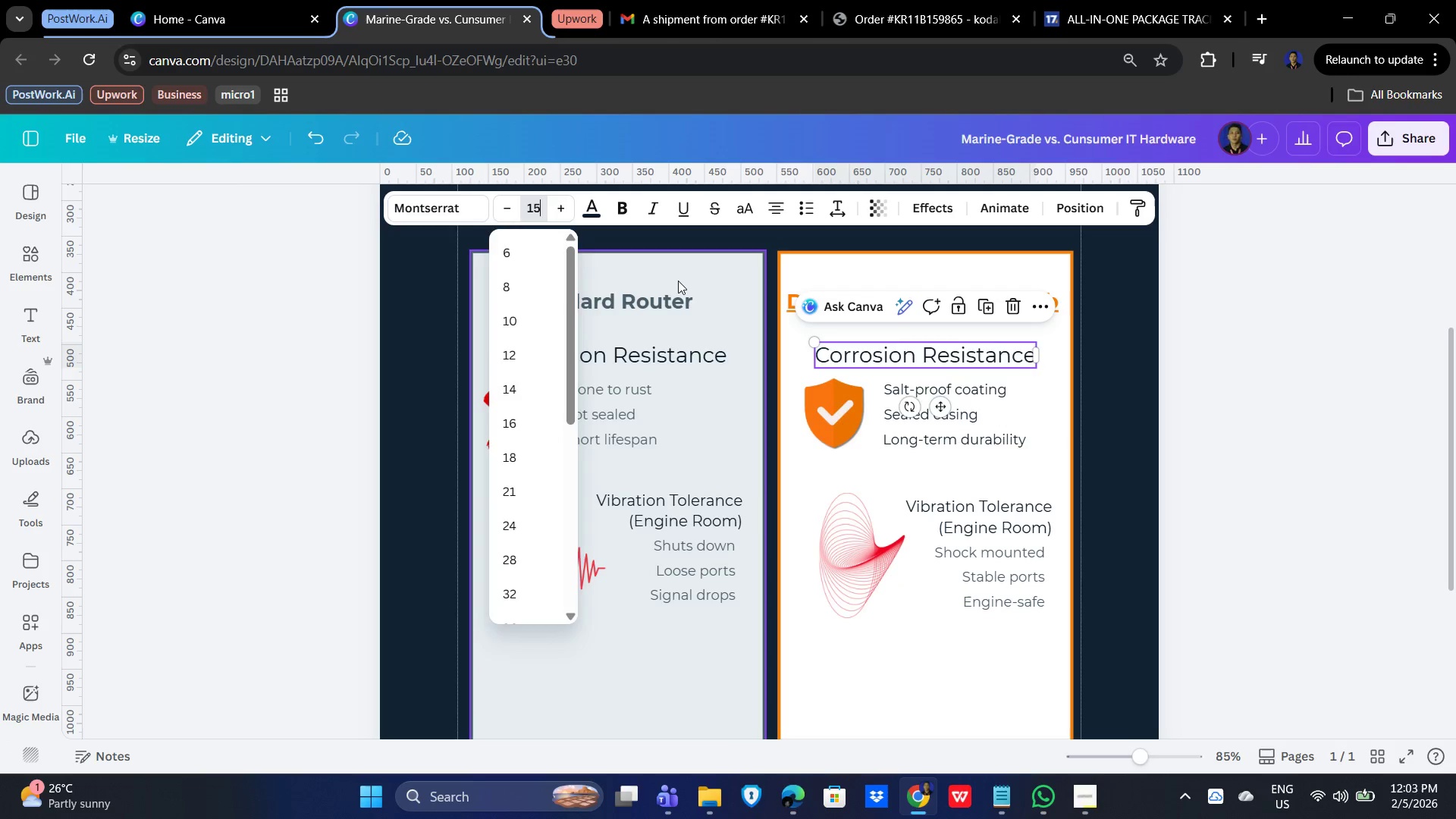 
key(NumpadEnter)
 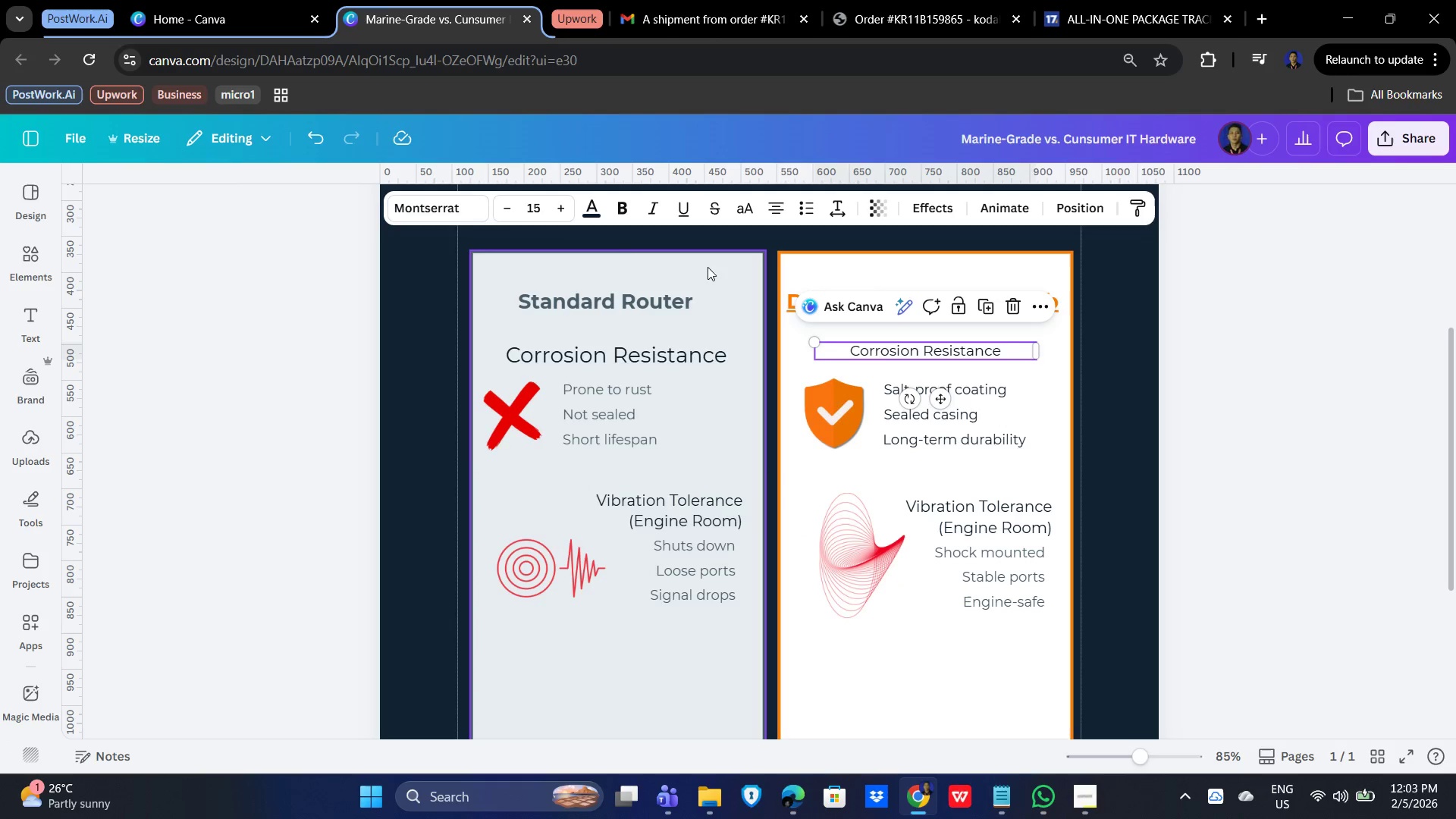 
key(Control+V)
 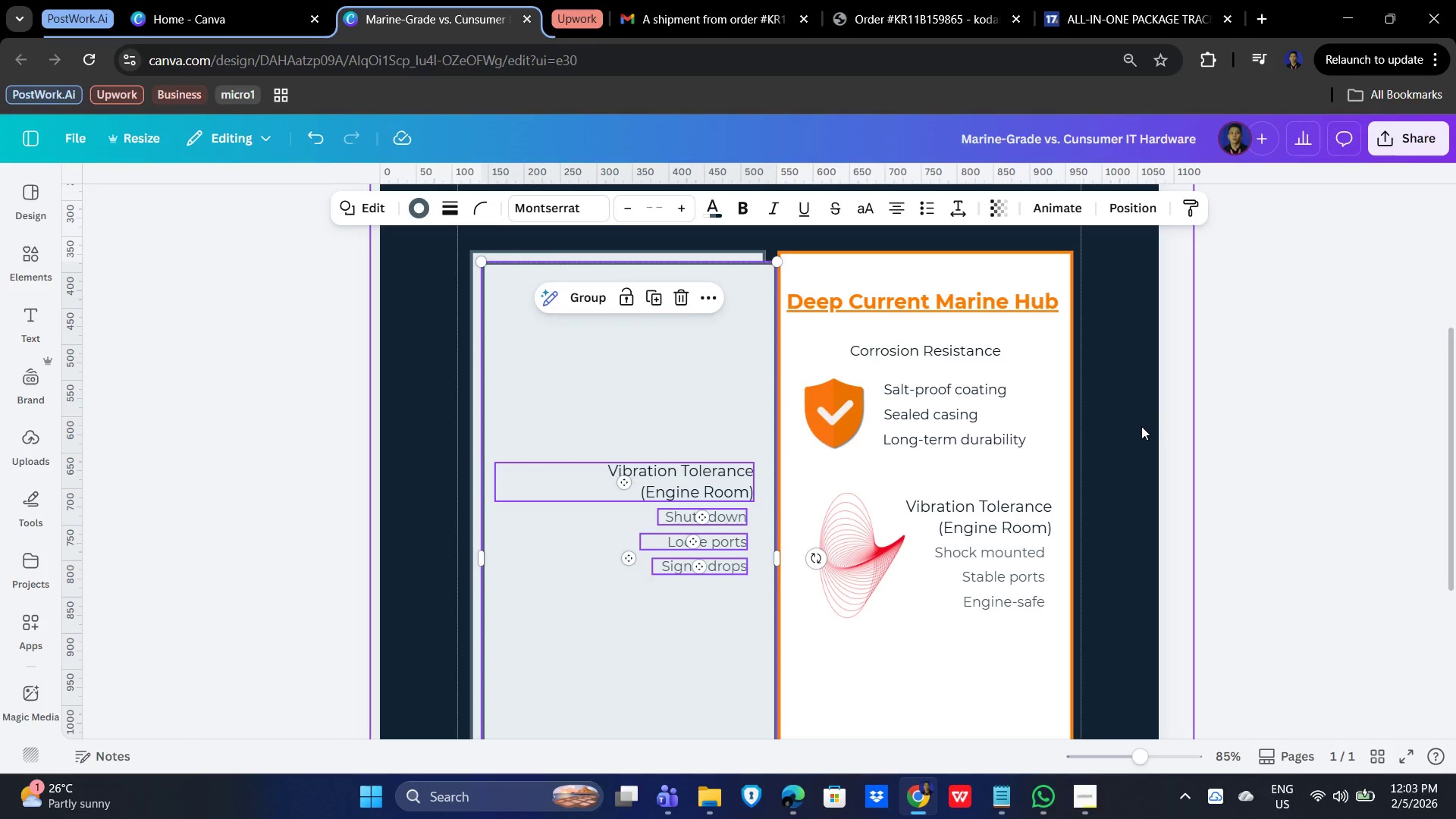 
key(Control+Z)
 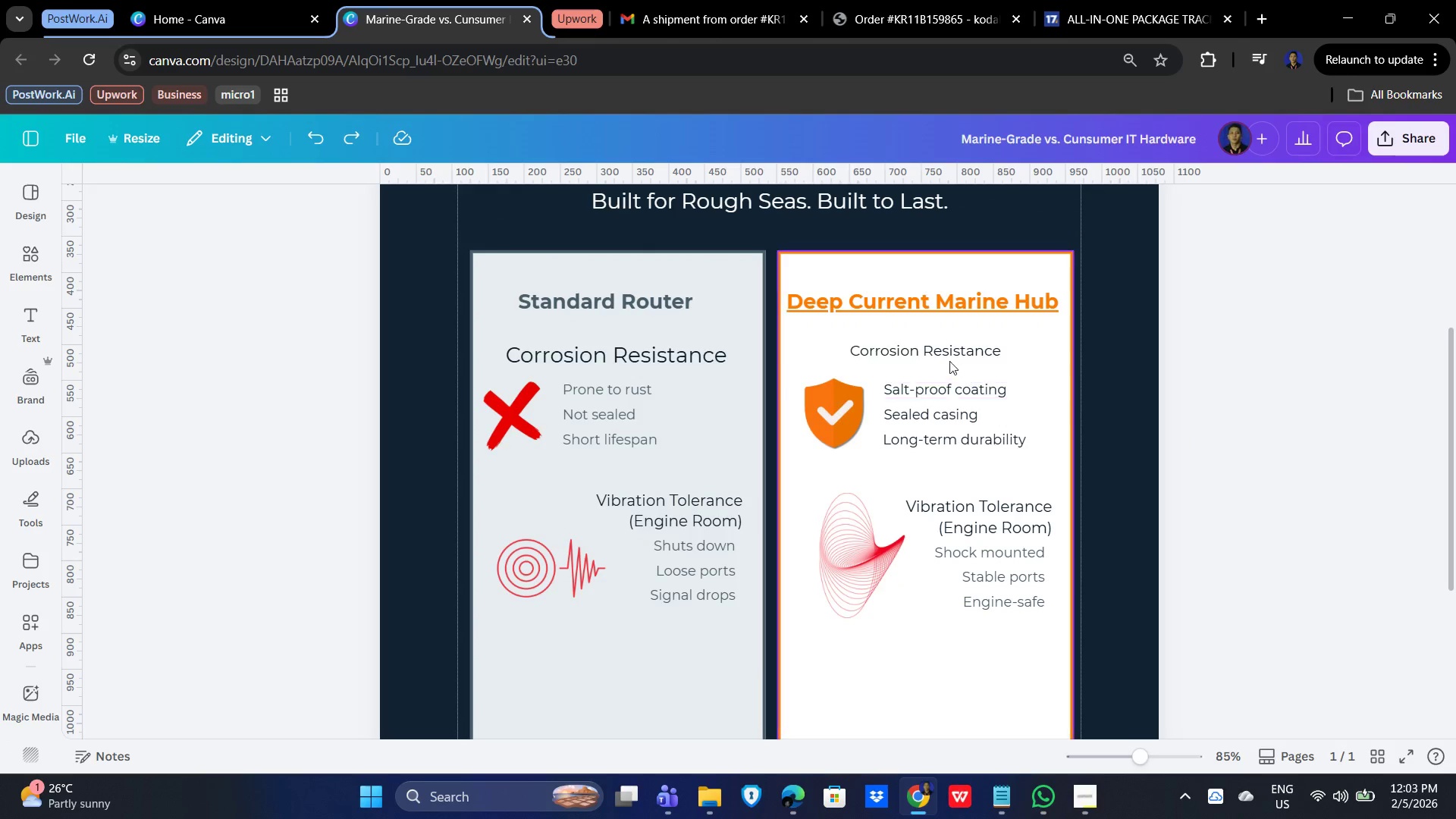 
left_click([923, 351])
 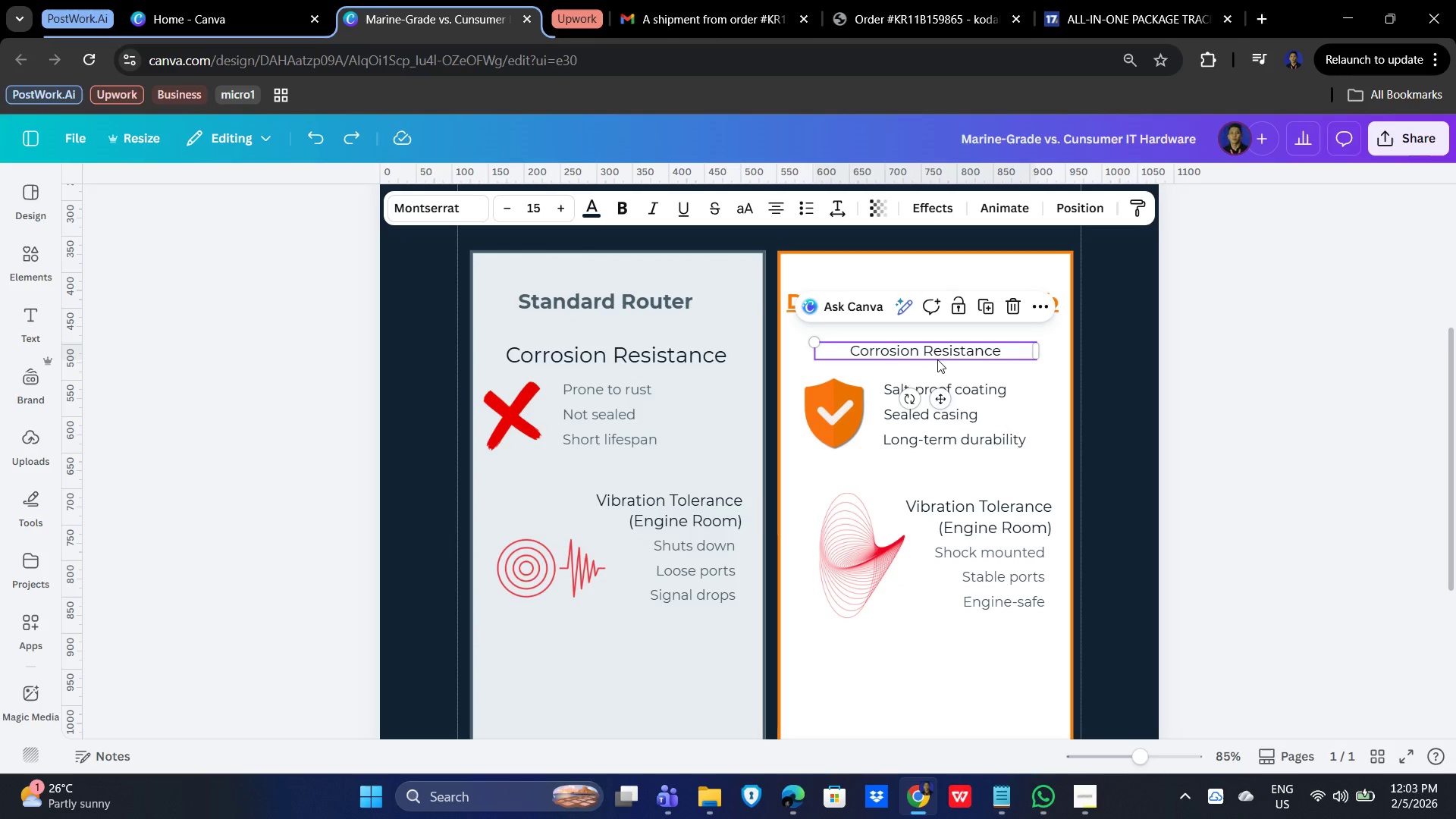 
key(Control+B)
 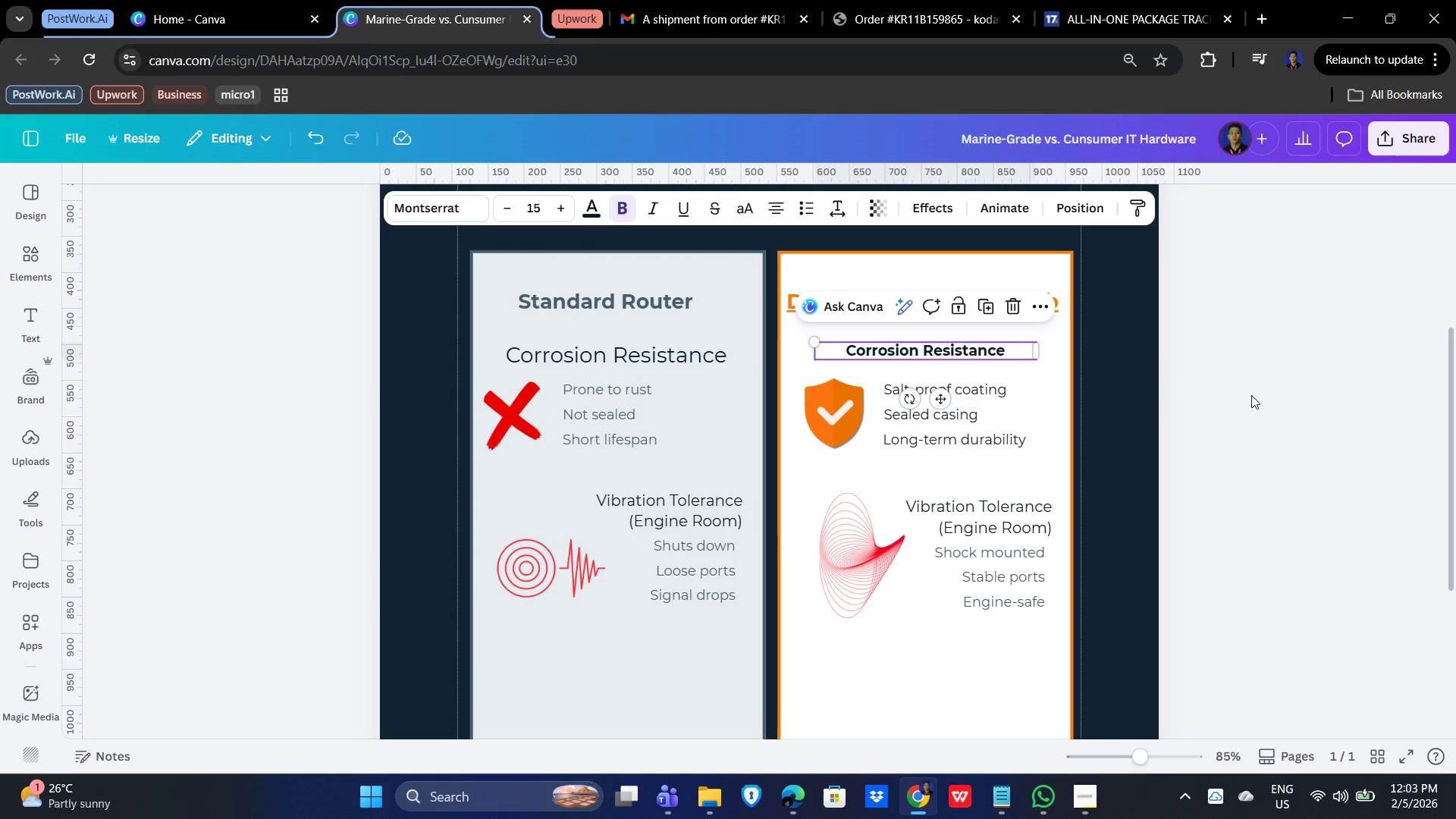 
left_click([1259, 395])
 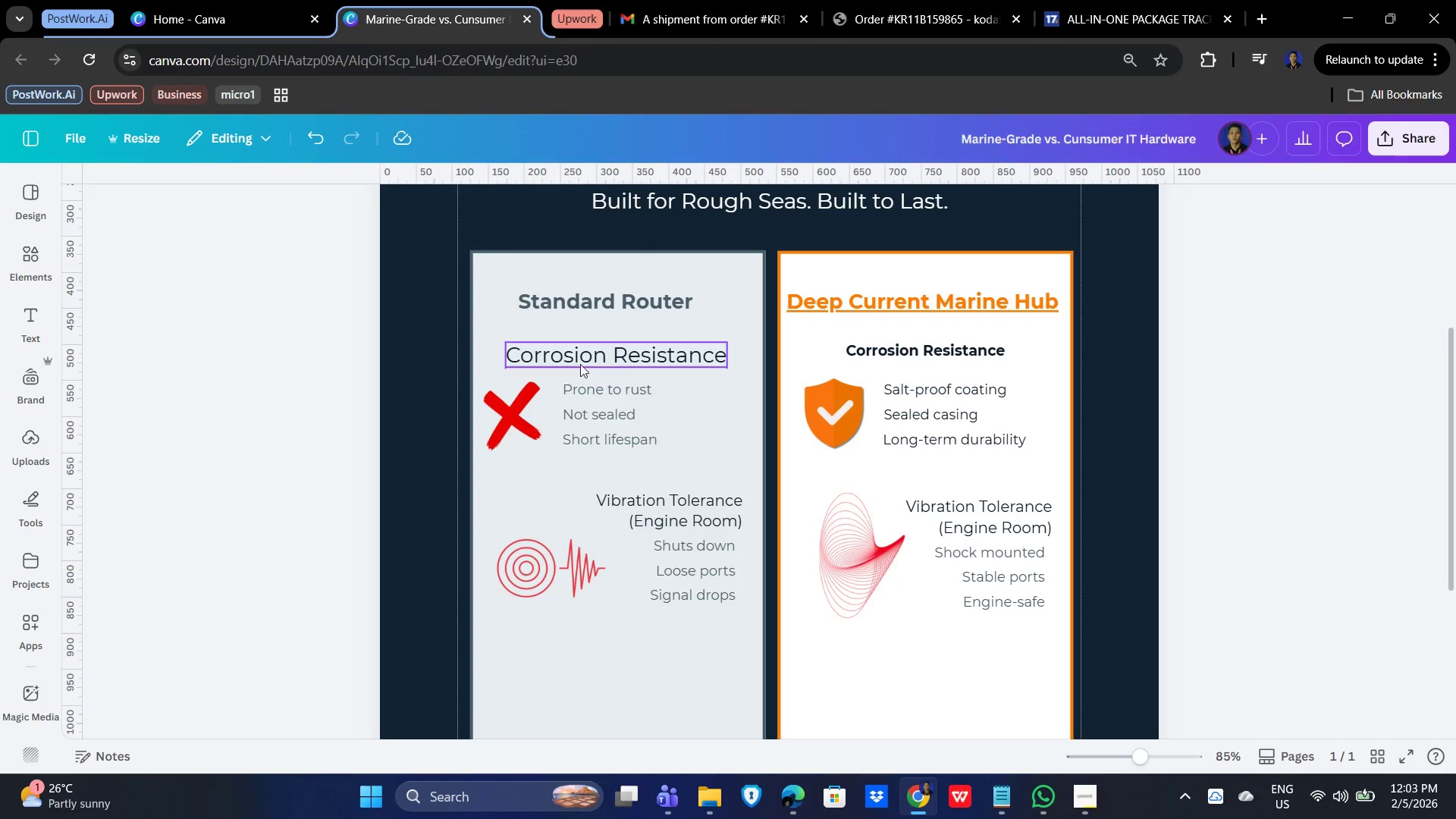 
left_click([552, 350])
 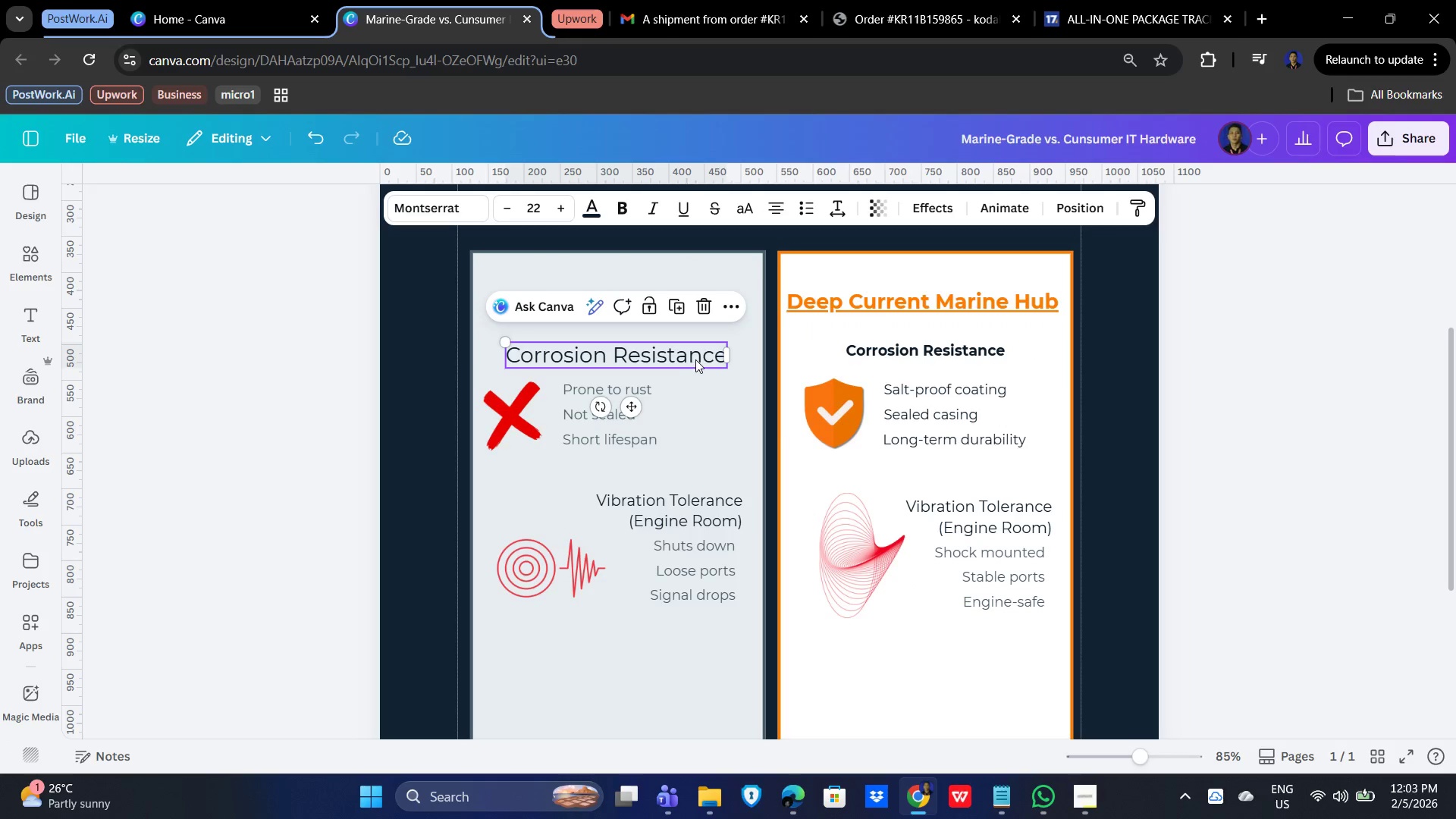 
hold_key(key=ControlLeft, duration=1.5)
 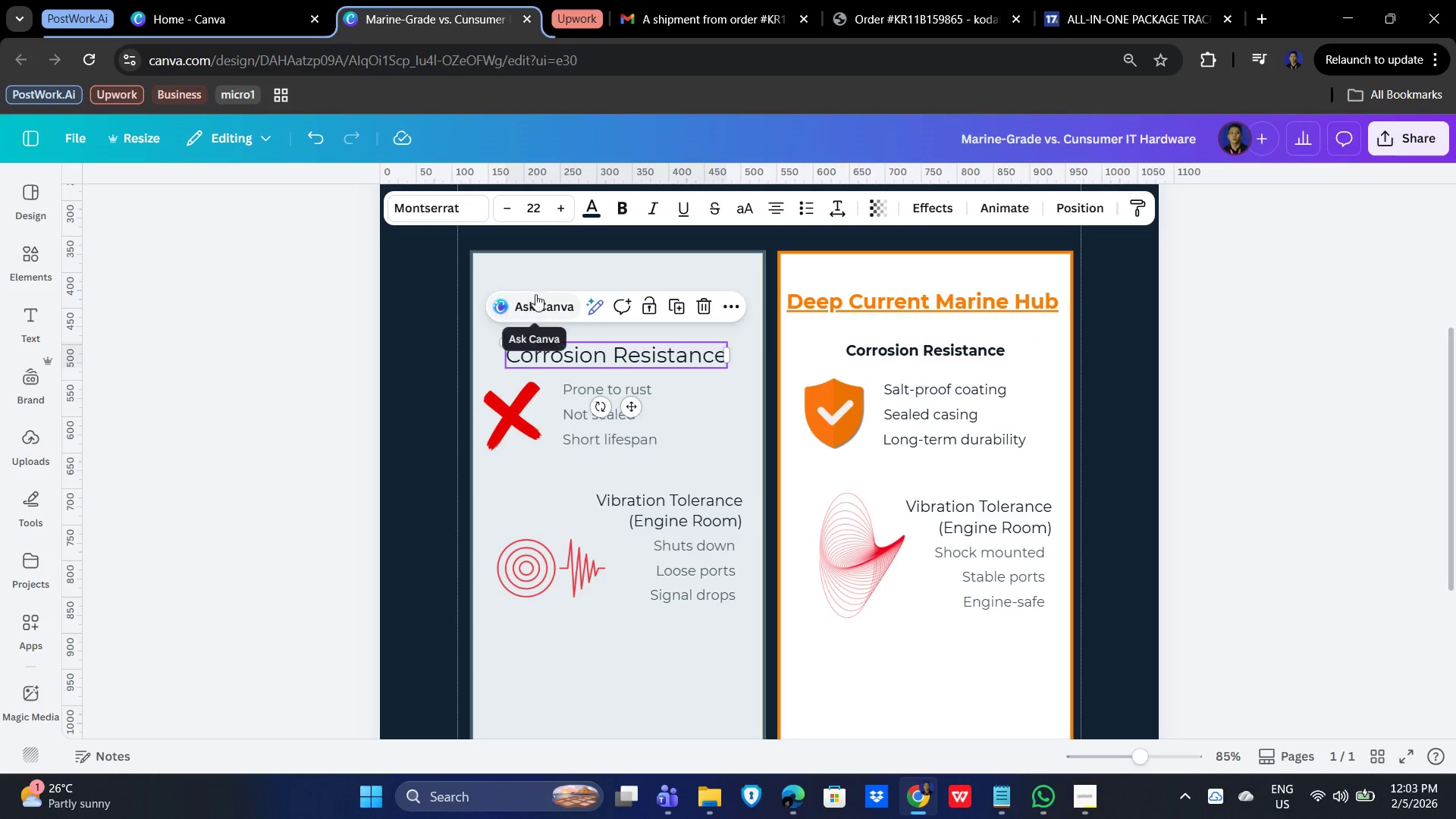 
hold_key(key=ControlLeft, duration=0.31)
 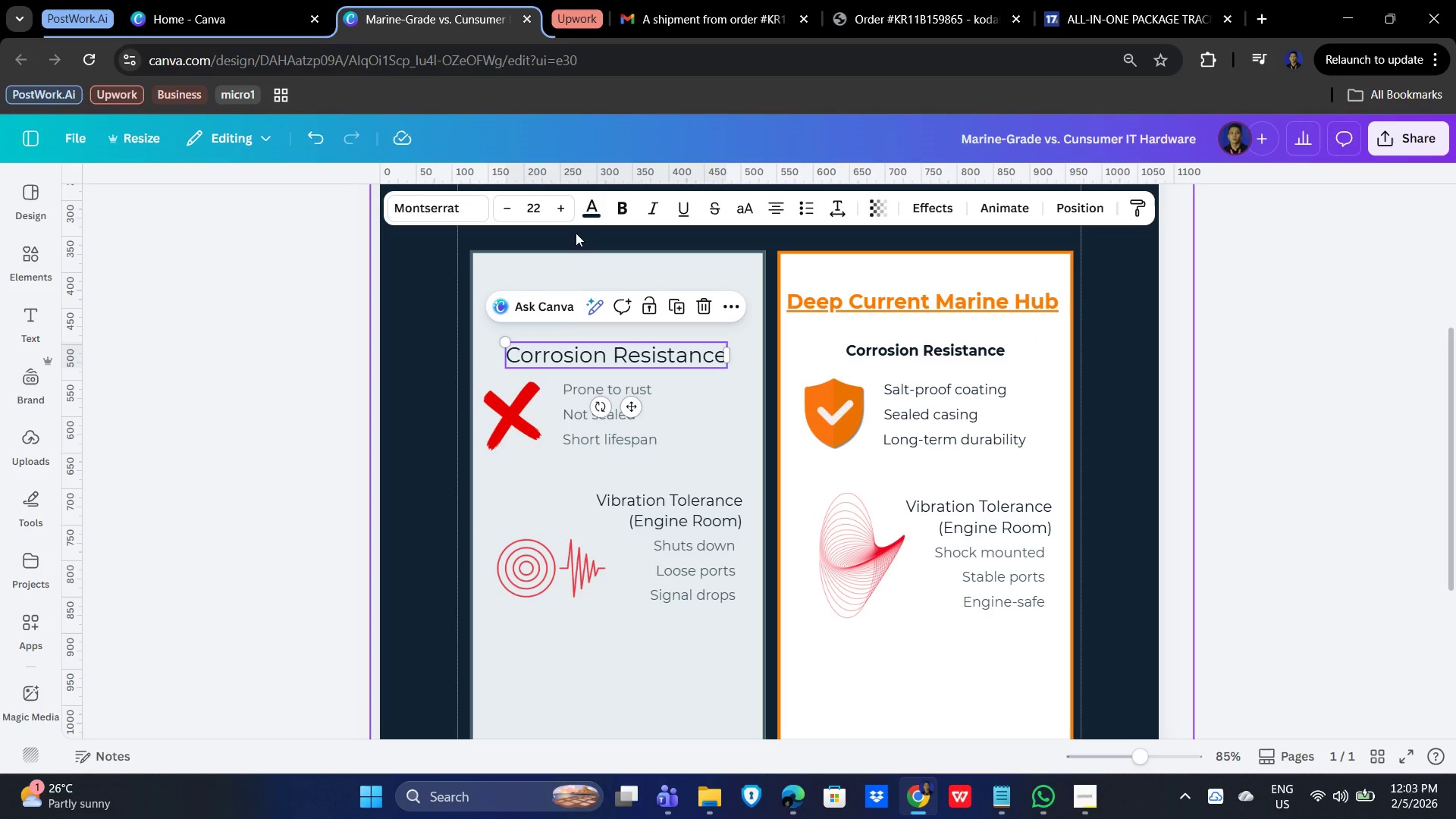 
hold_key(key=ControlLeft, duration=3.78)
left_click([528, 214])
 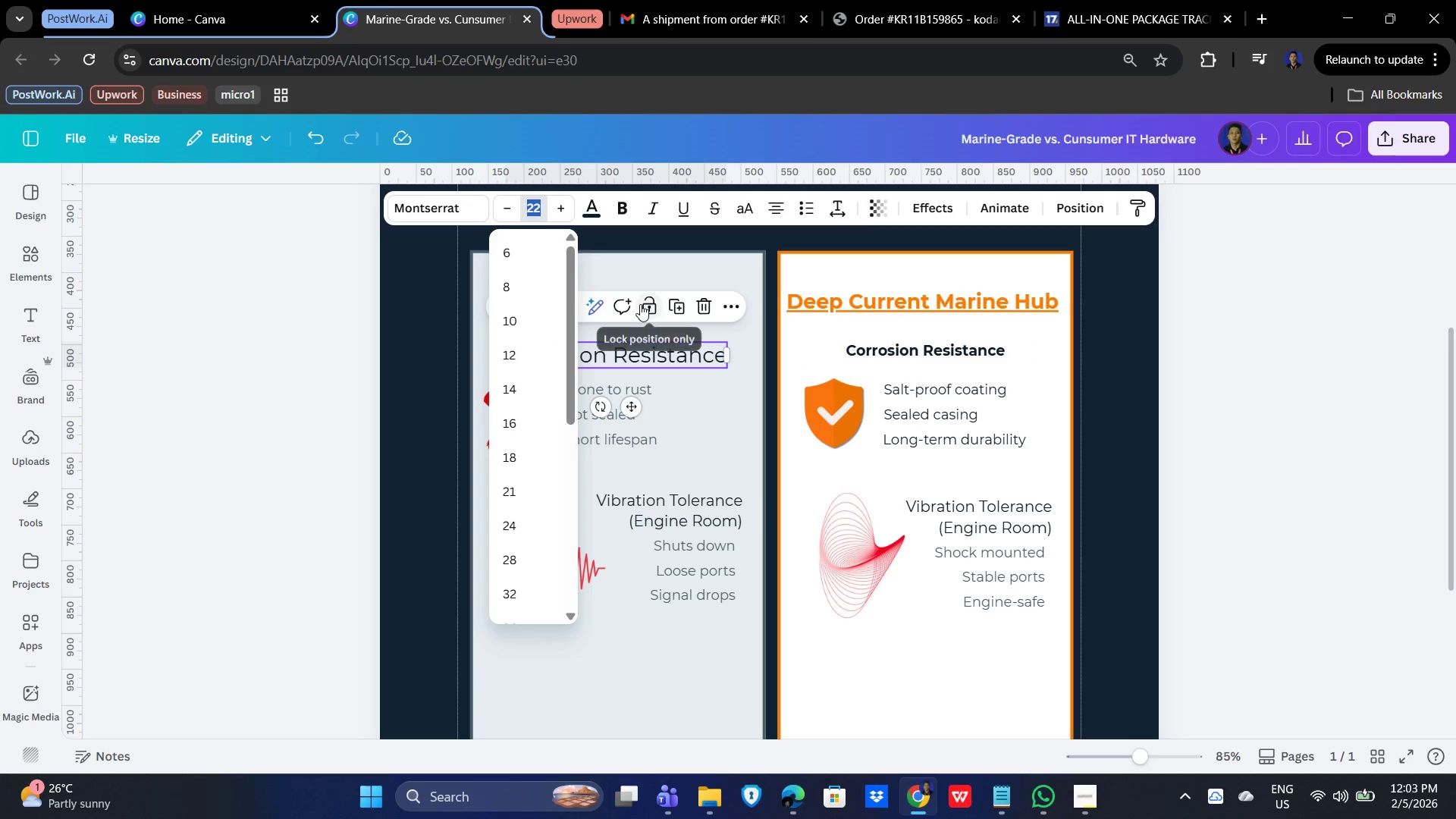 
key(Numpad1)
 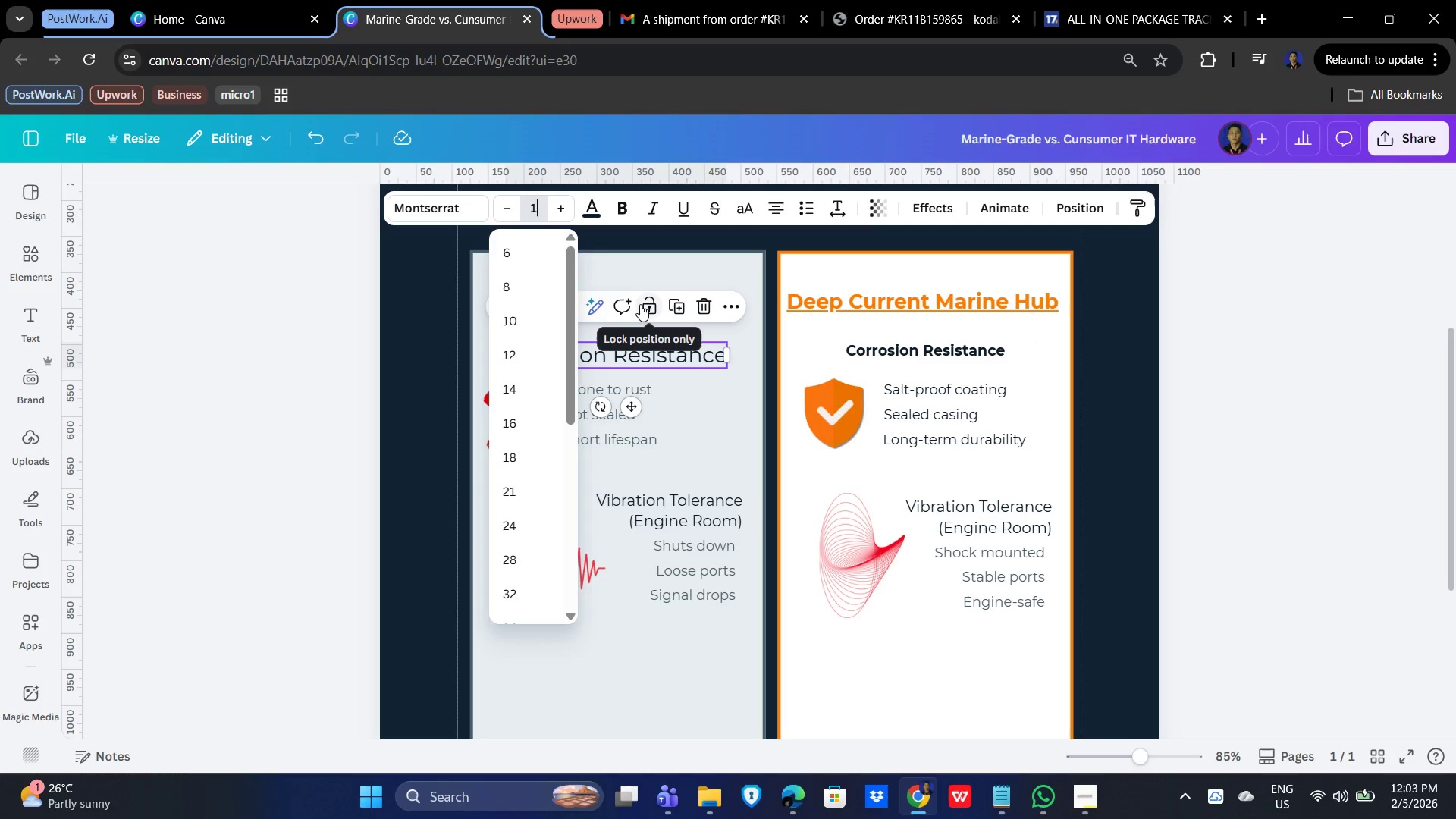 
key(Numpad5)
 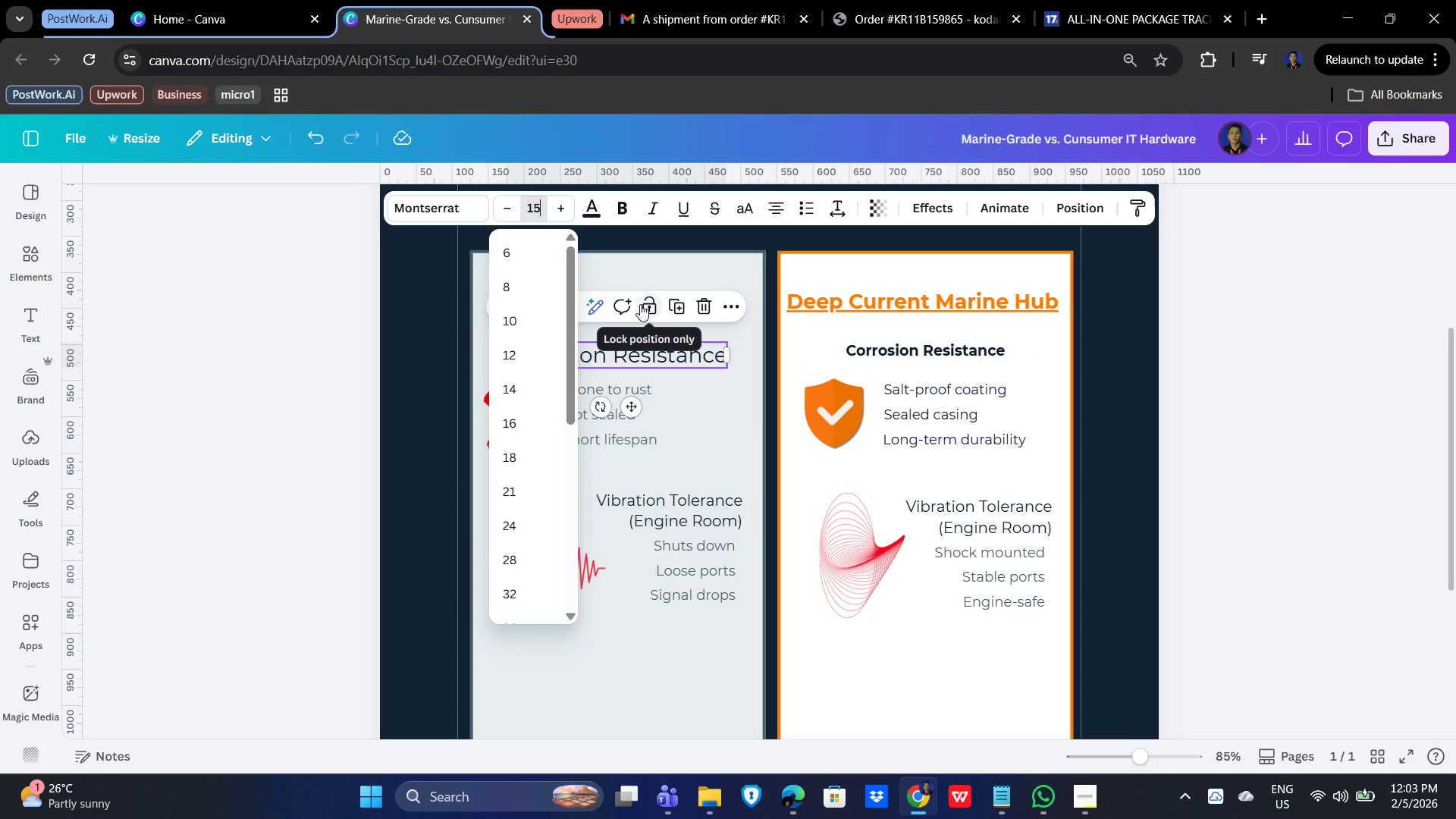 
key(NumpadEnter)
 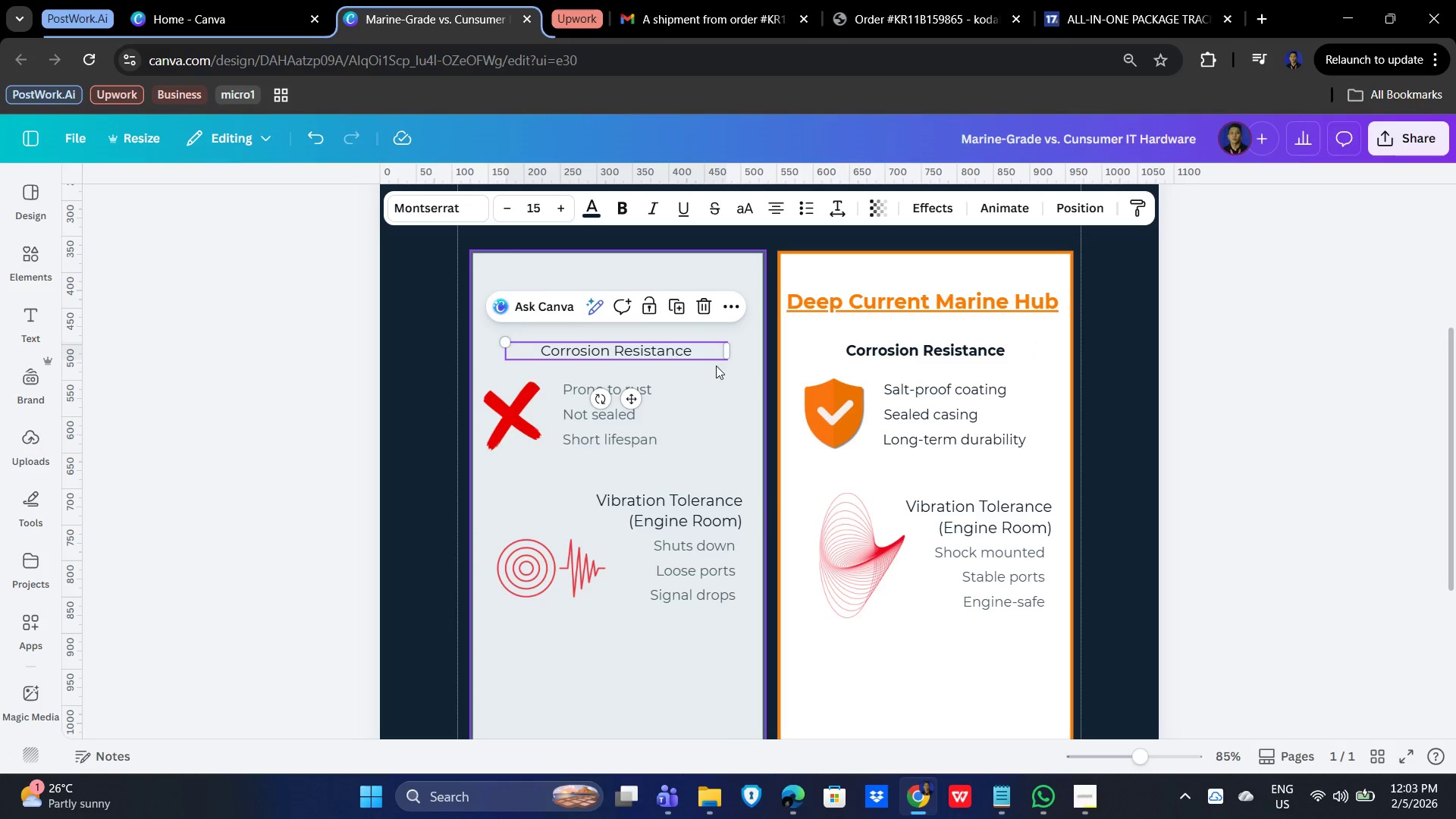 
left_click([664, 350])
 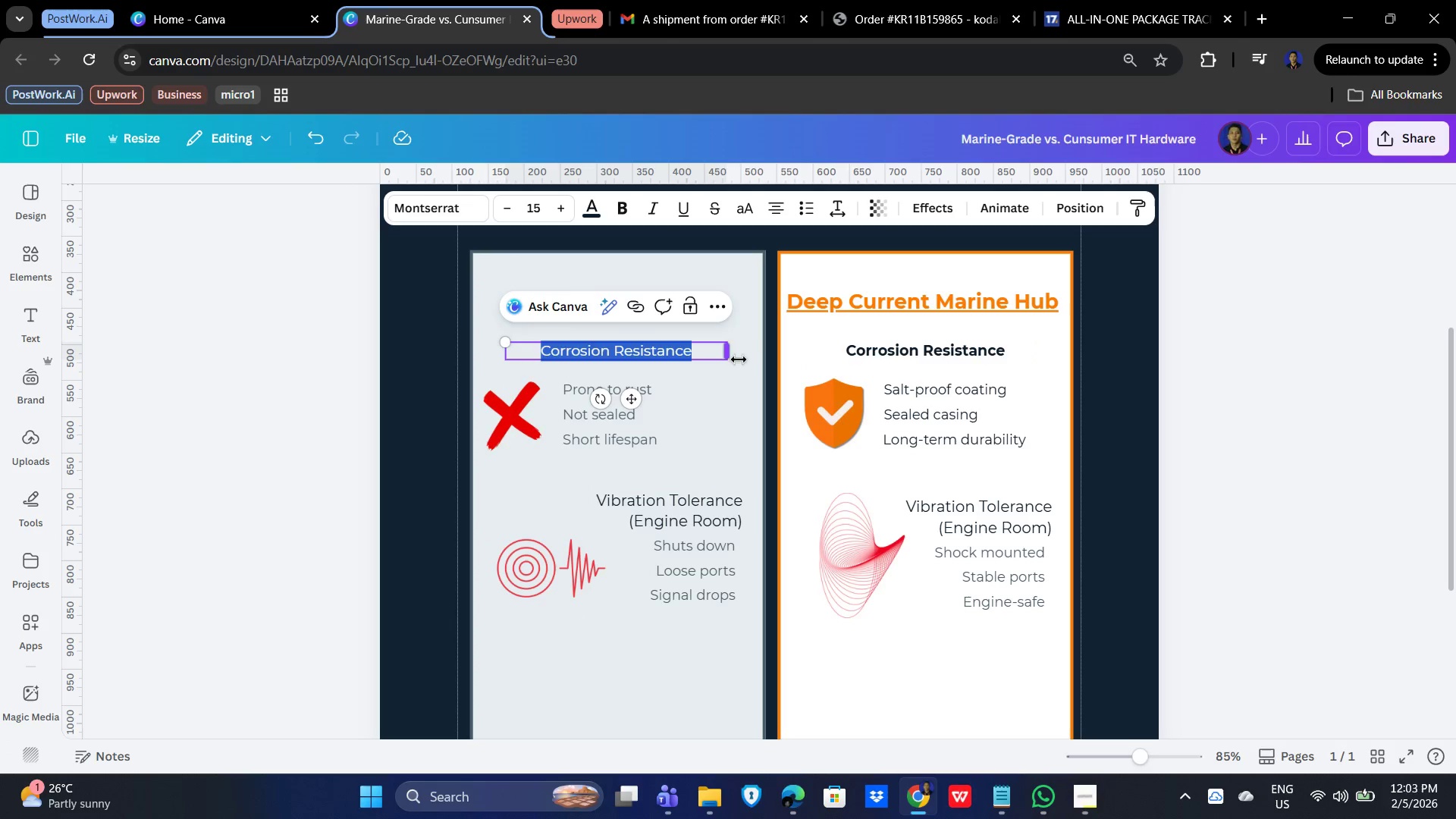 
key(Control+B)
 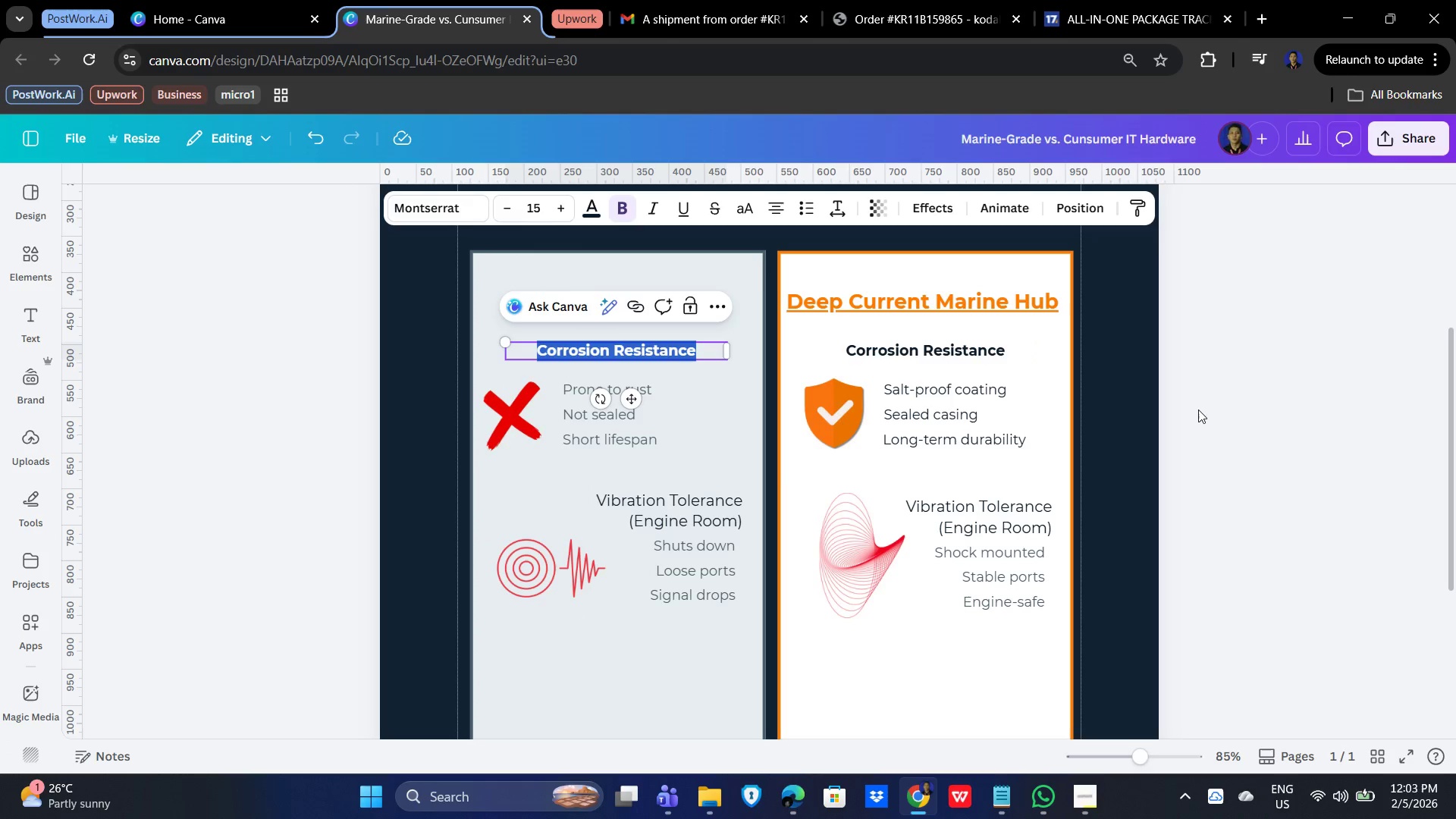 
left_click([1198, 410])
 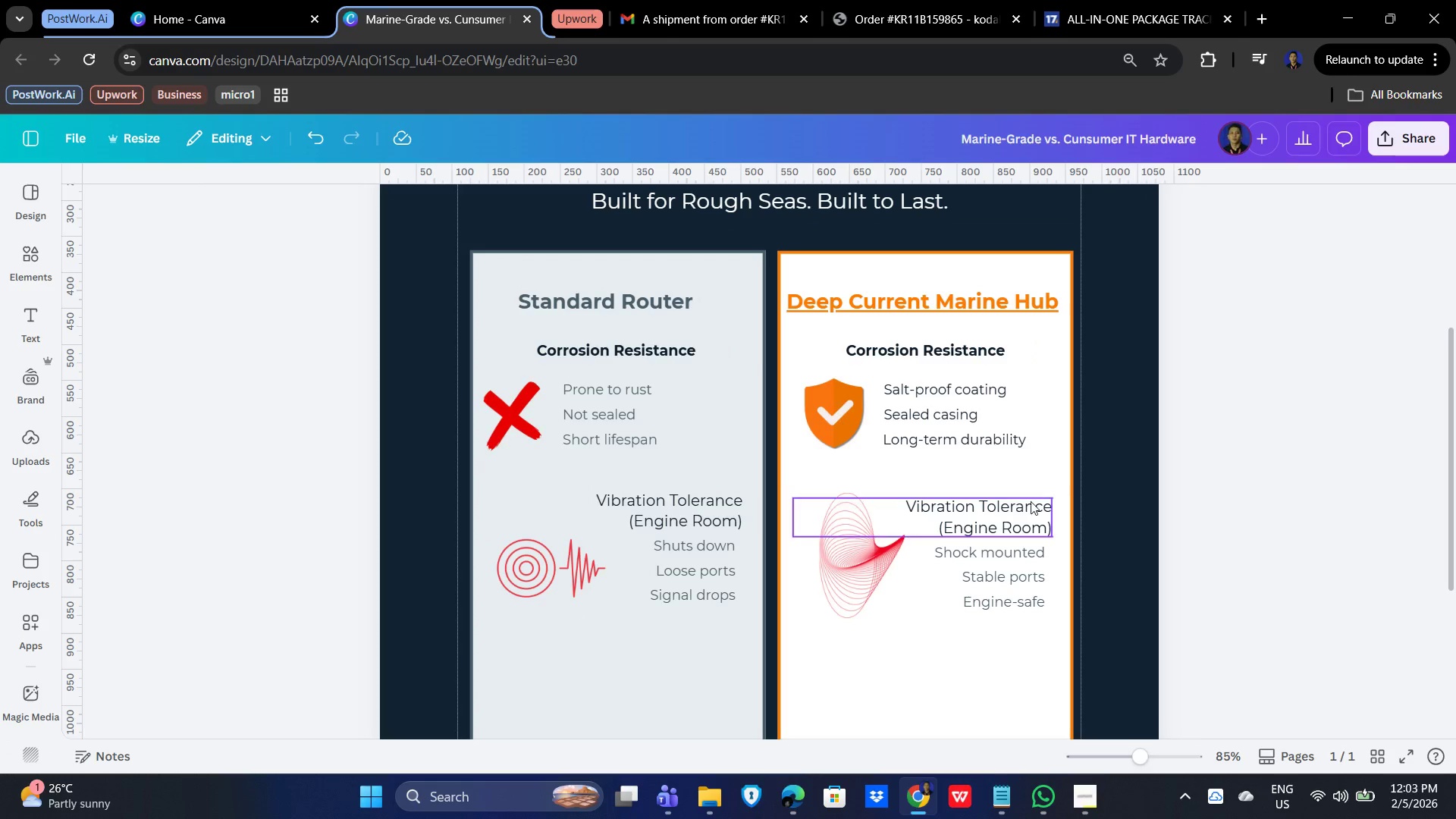 
left_click([1006, 512])
 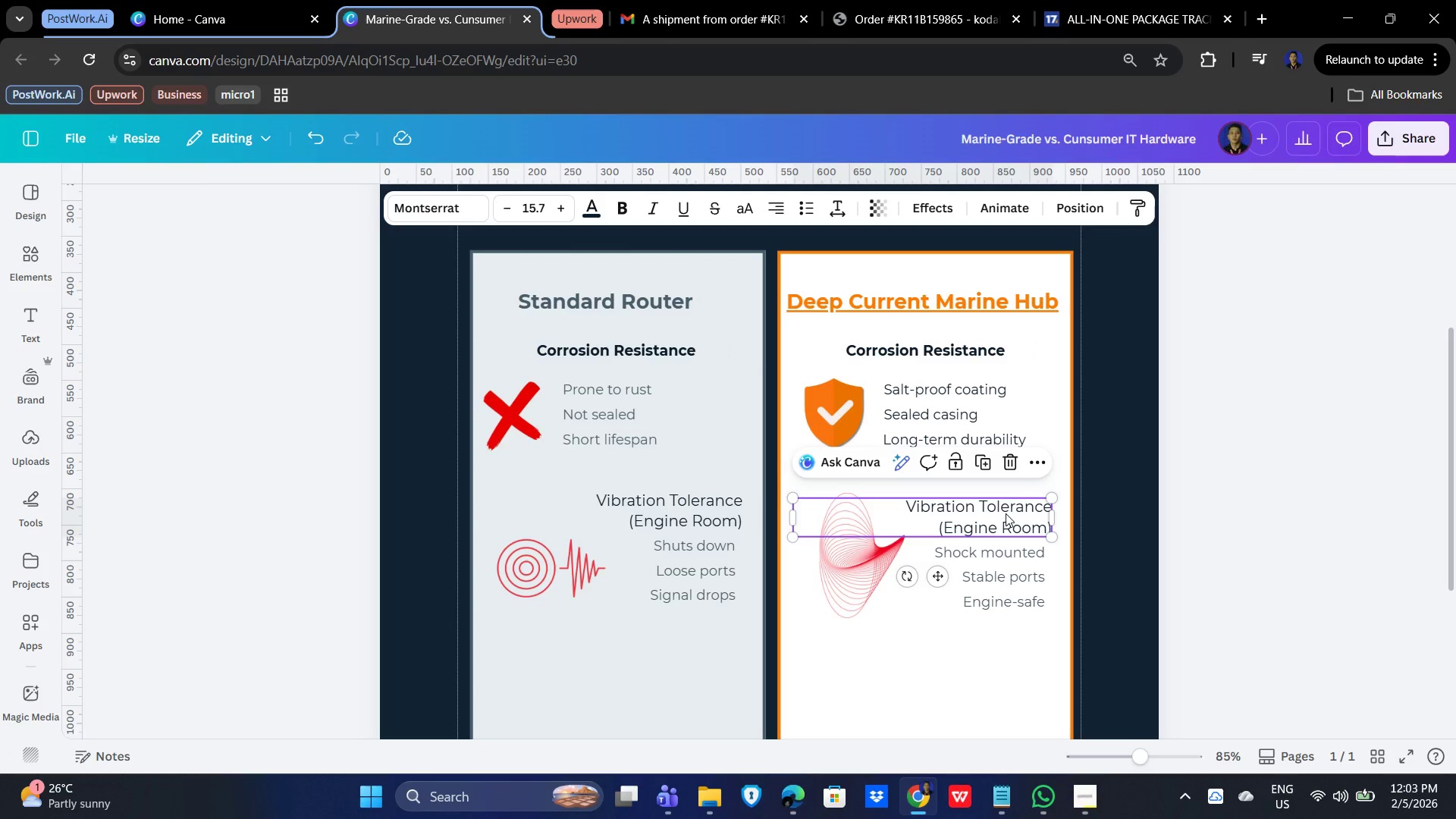 
key(Control+B)
 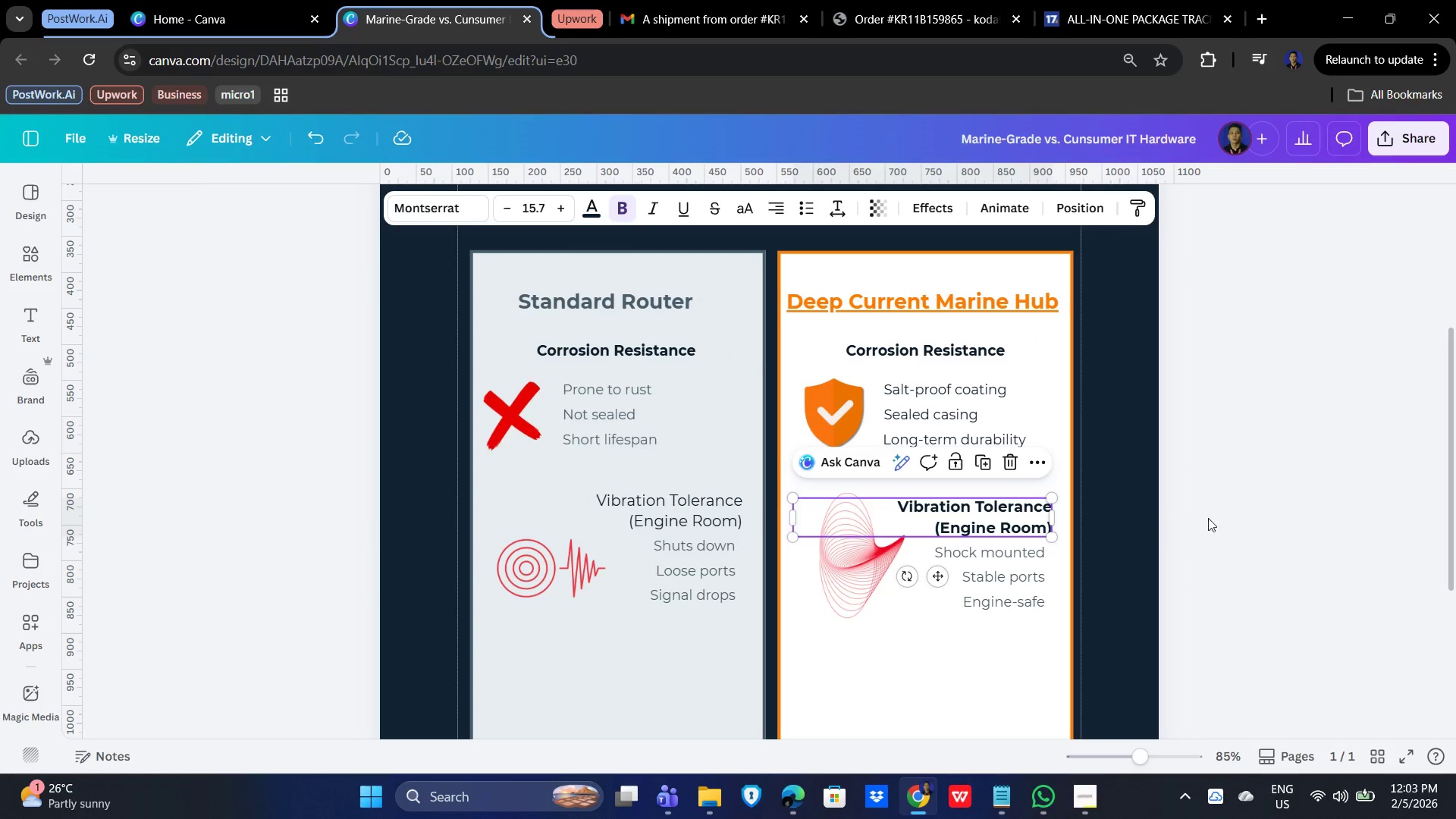 
left_click([1225, 519])
 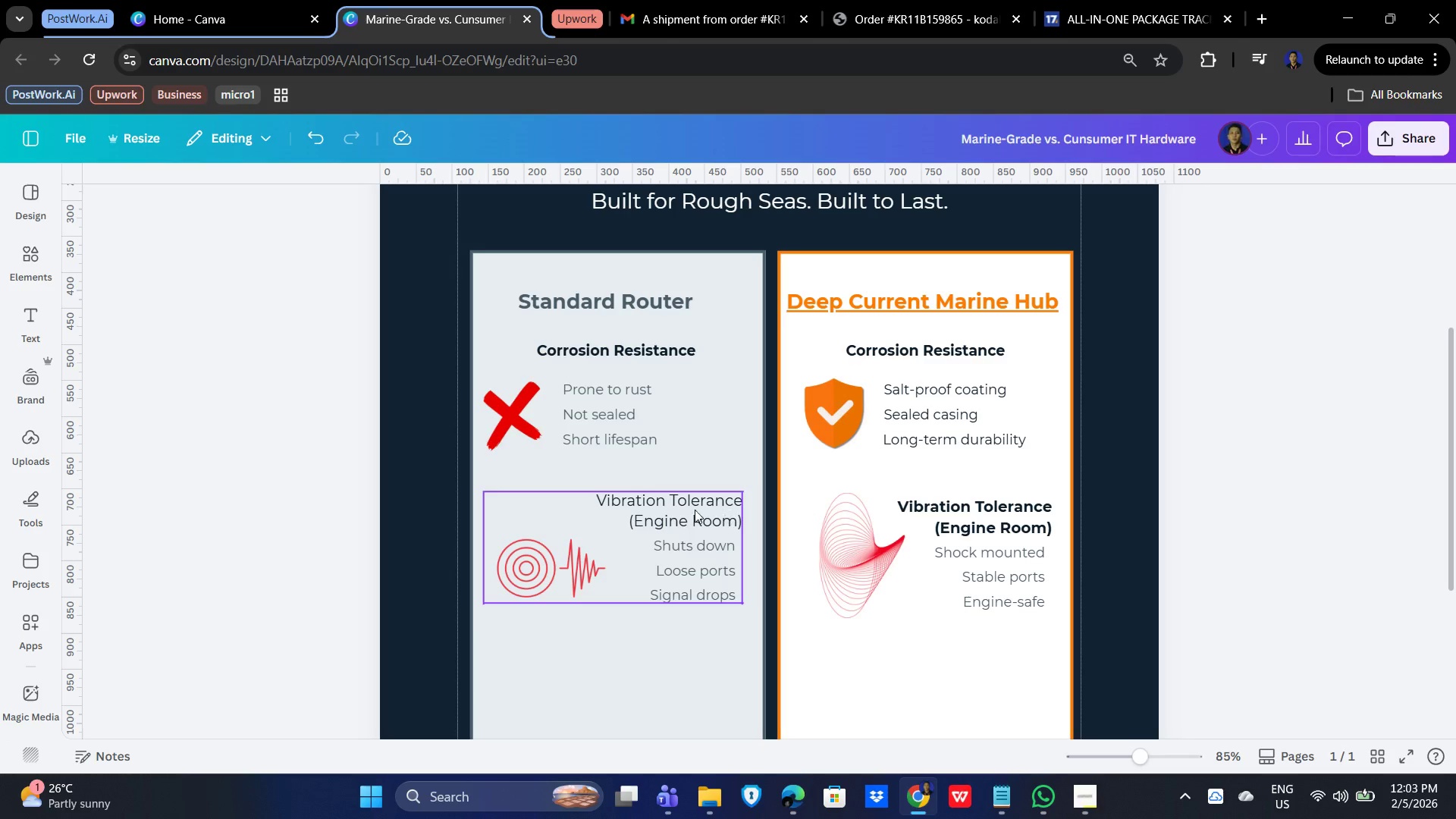 
left_click([682, 509])
 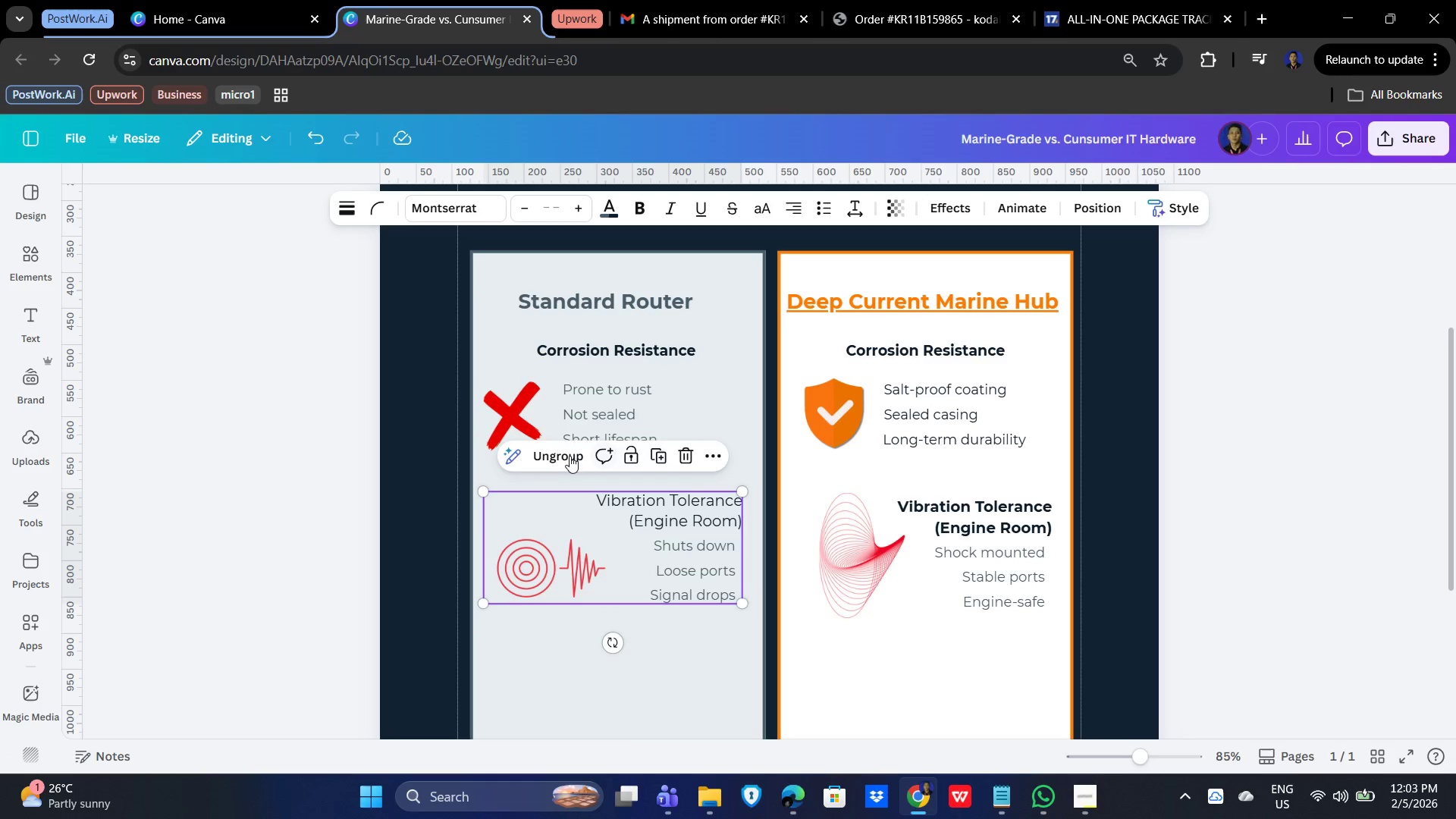 
left_click([557, 458])
 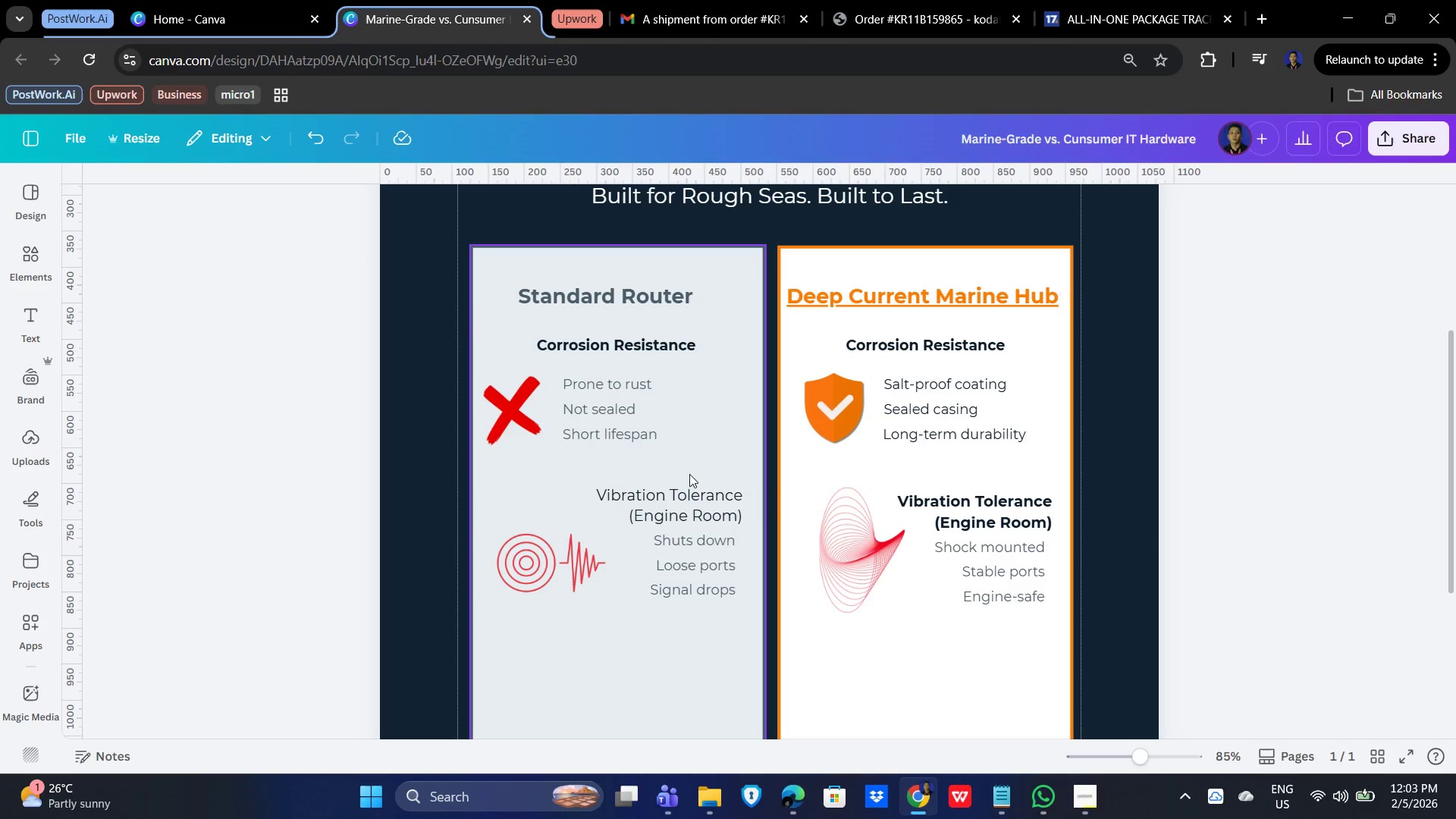 
left_click([633, 494])
 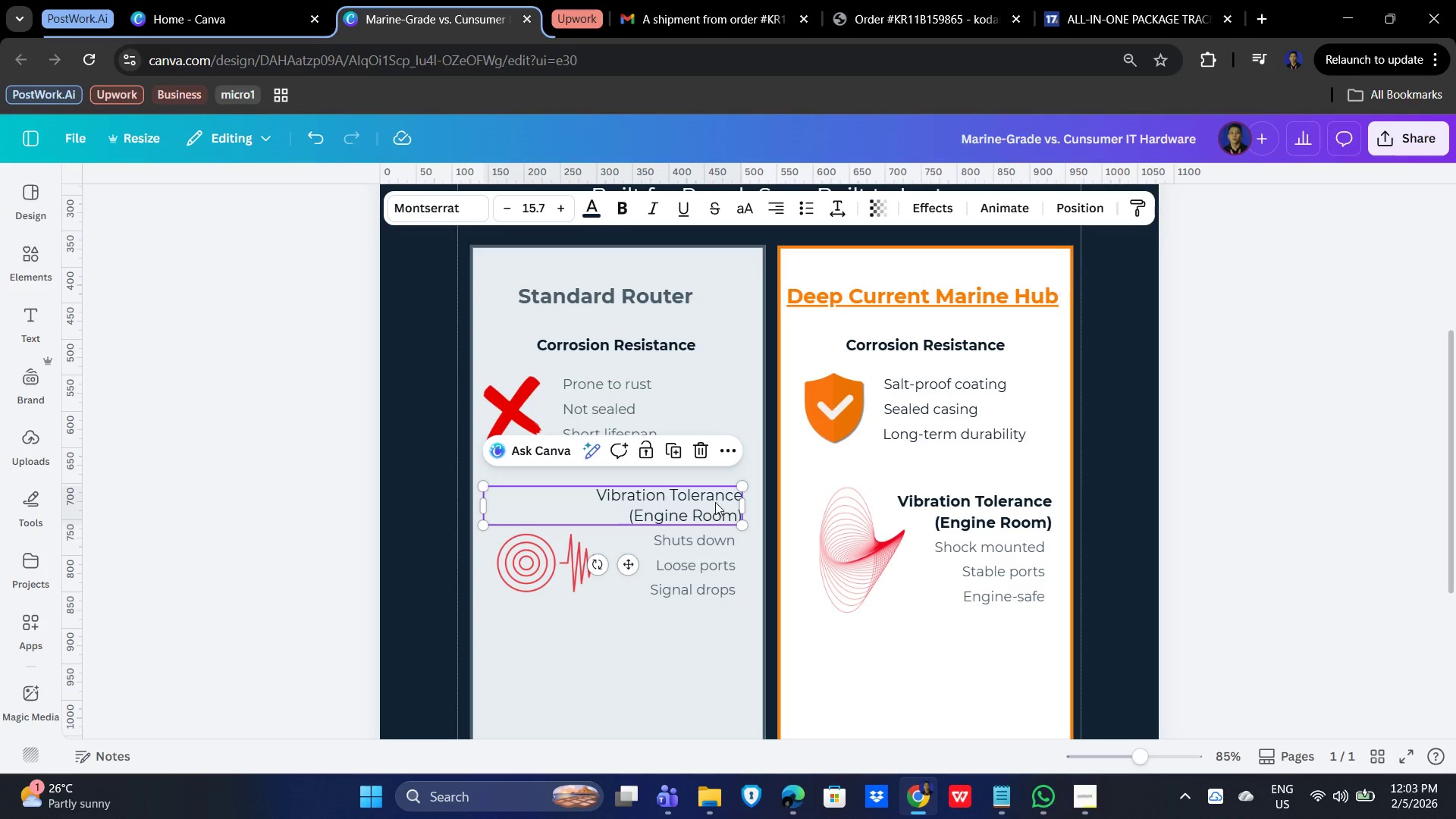 
key(Control+B)
 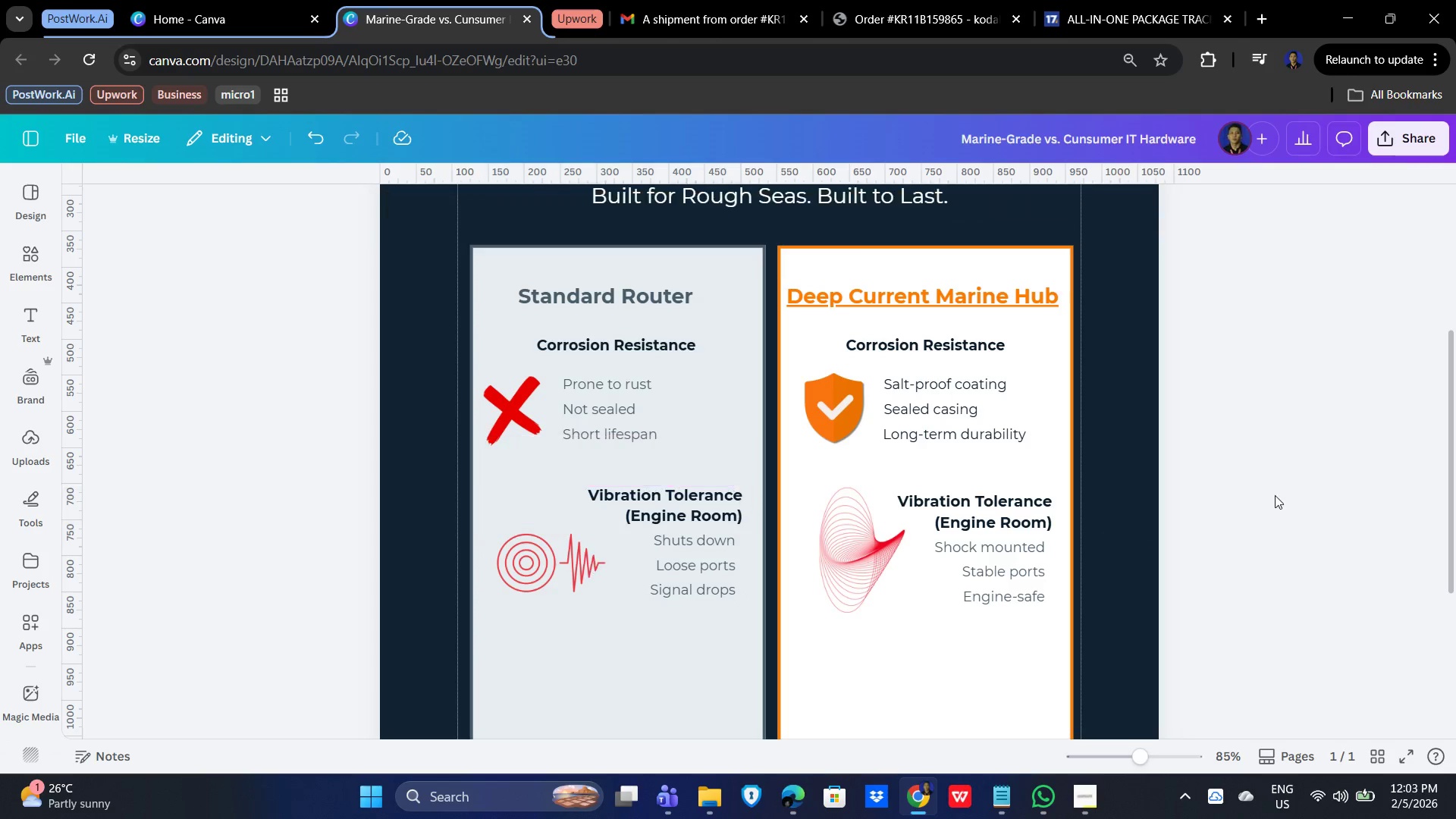 
double_click([1337, 500])
 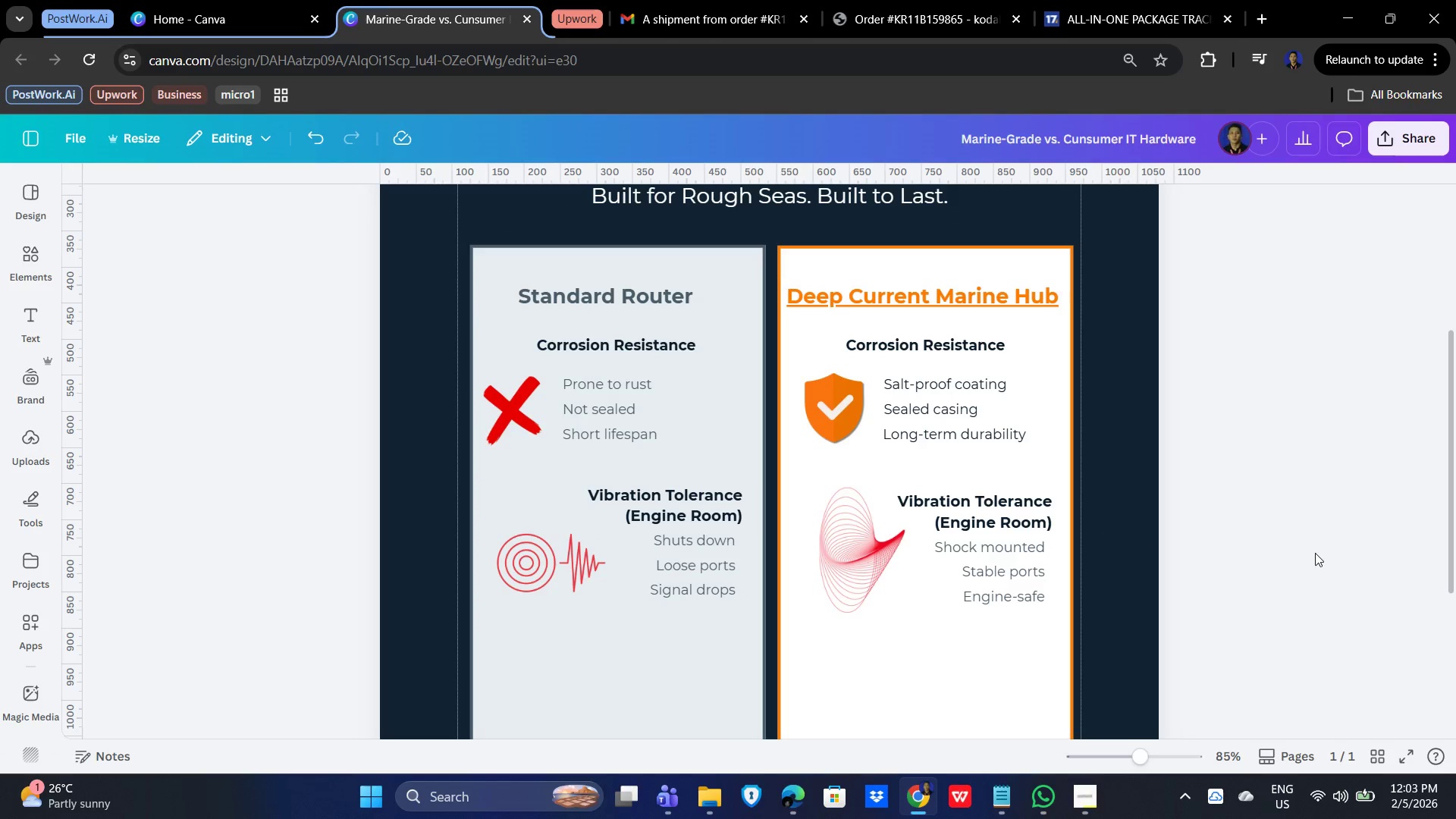 
hold_key(key=ControlLeft, duration=0.62)
scroll: coordinate [1208, 516], scroll_direction: down, amount: 3.0
 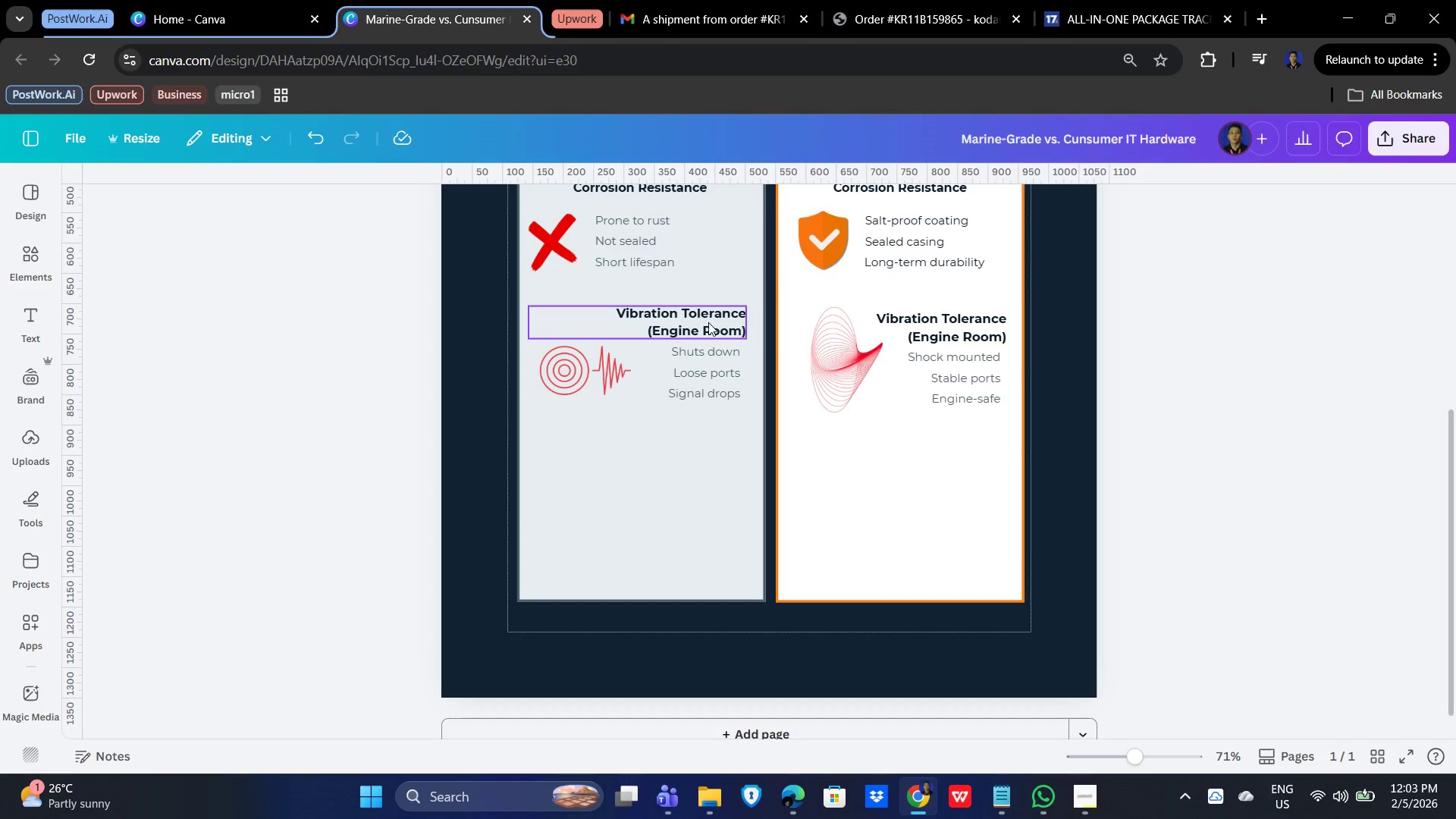 
scroll: coordinate [584, 290], scroll_direction: up, amount: 2.0
 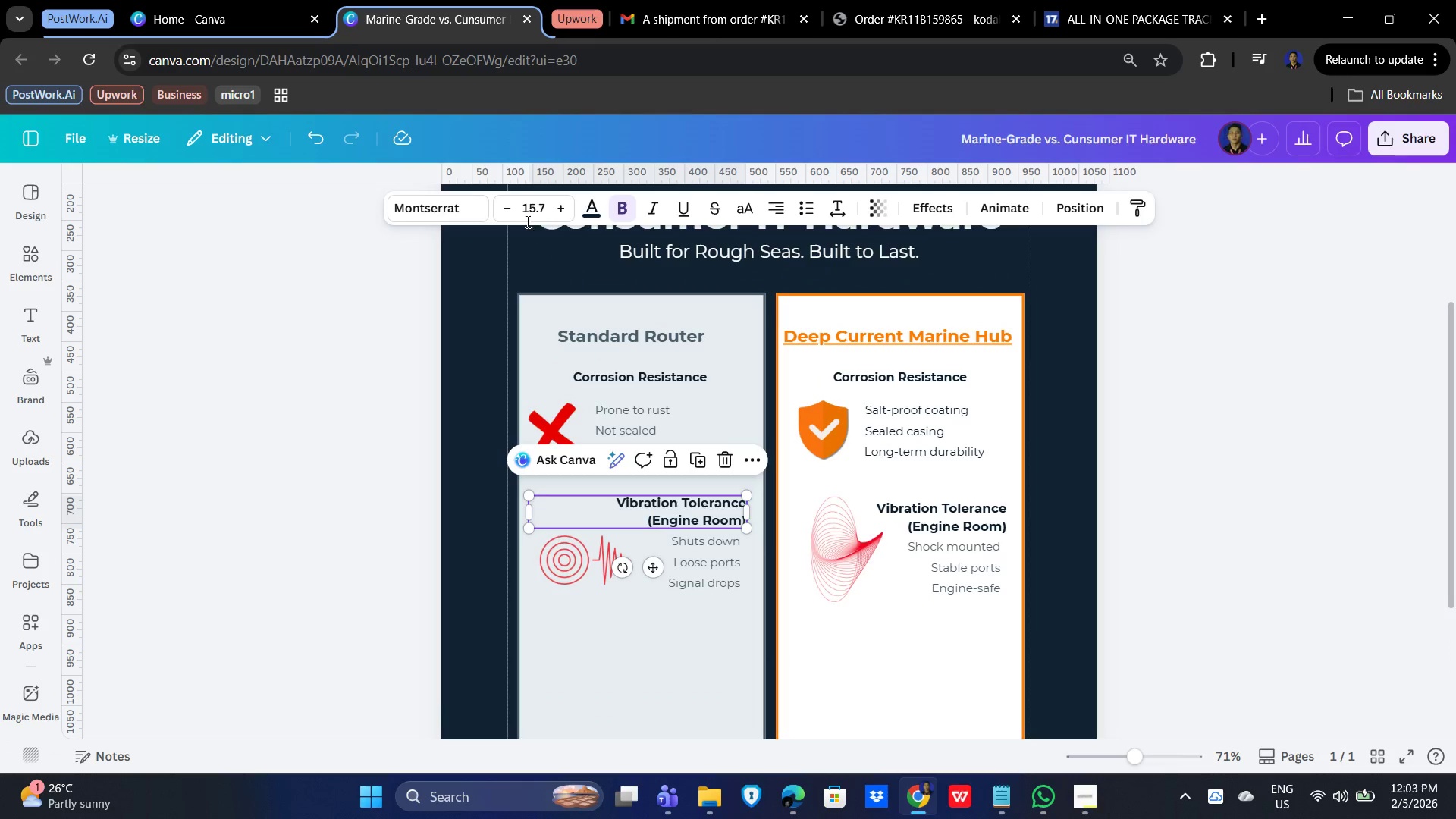 
left_click([532, 215])
 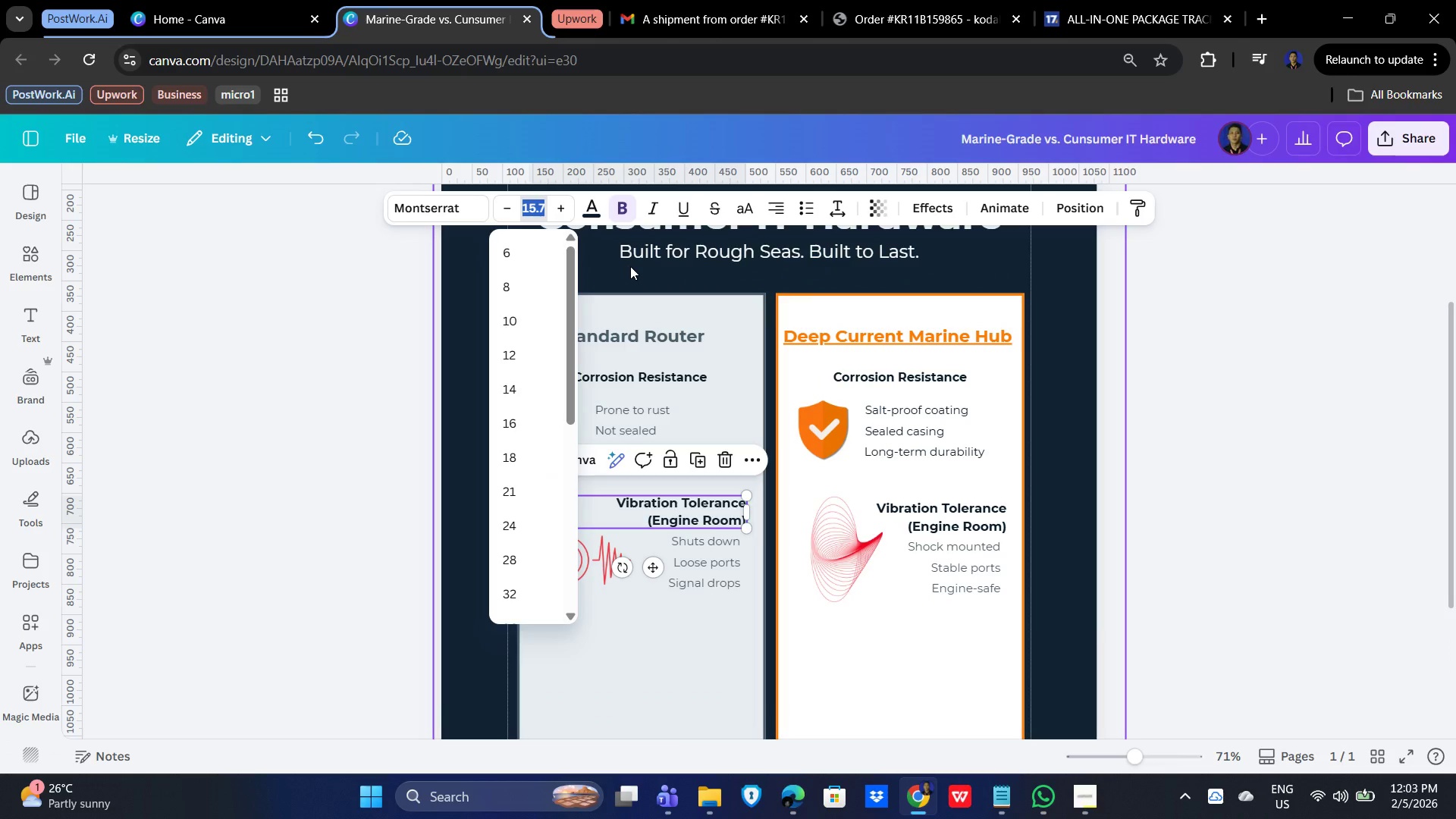 
key(Numpad1)
 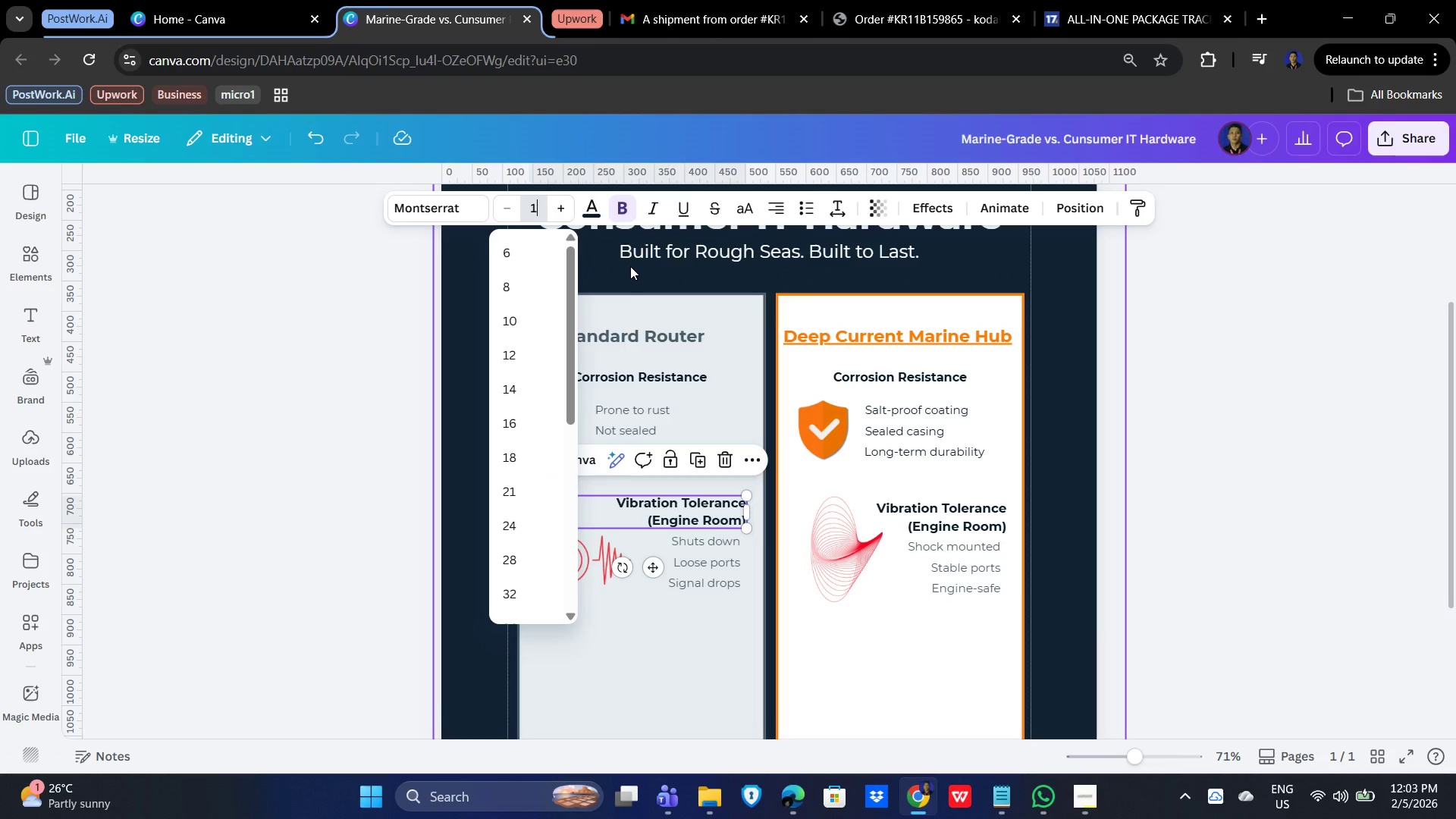 
key(Numpad5)
 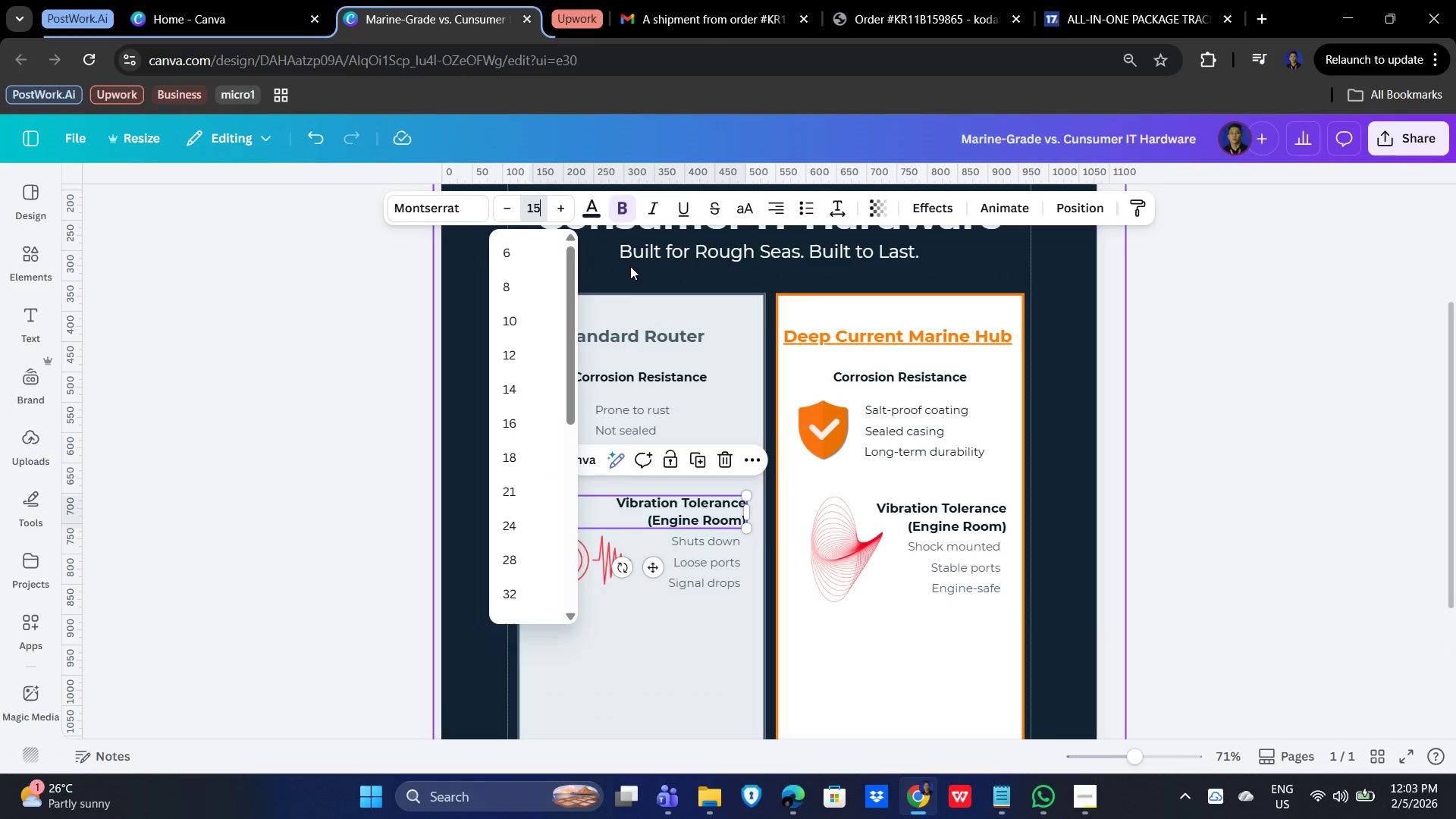 
key(NumpadEnter)
 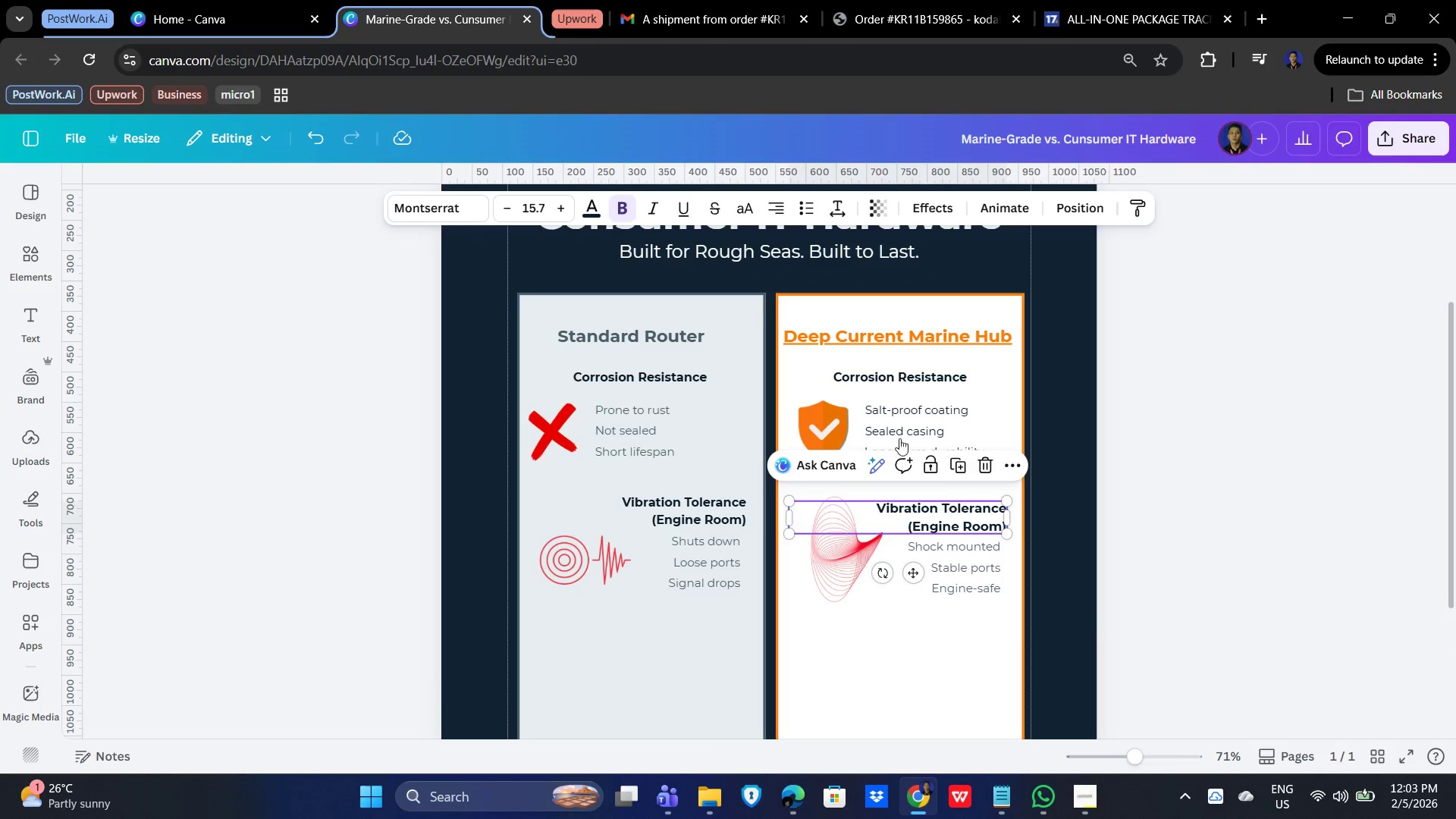 
left_click([543, 202])
 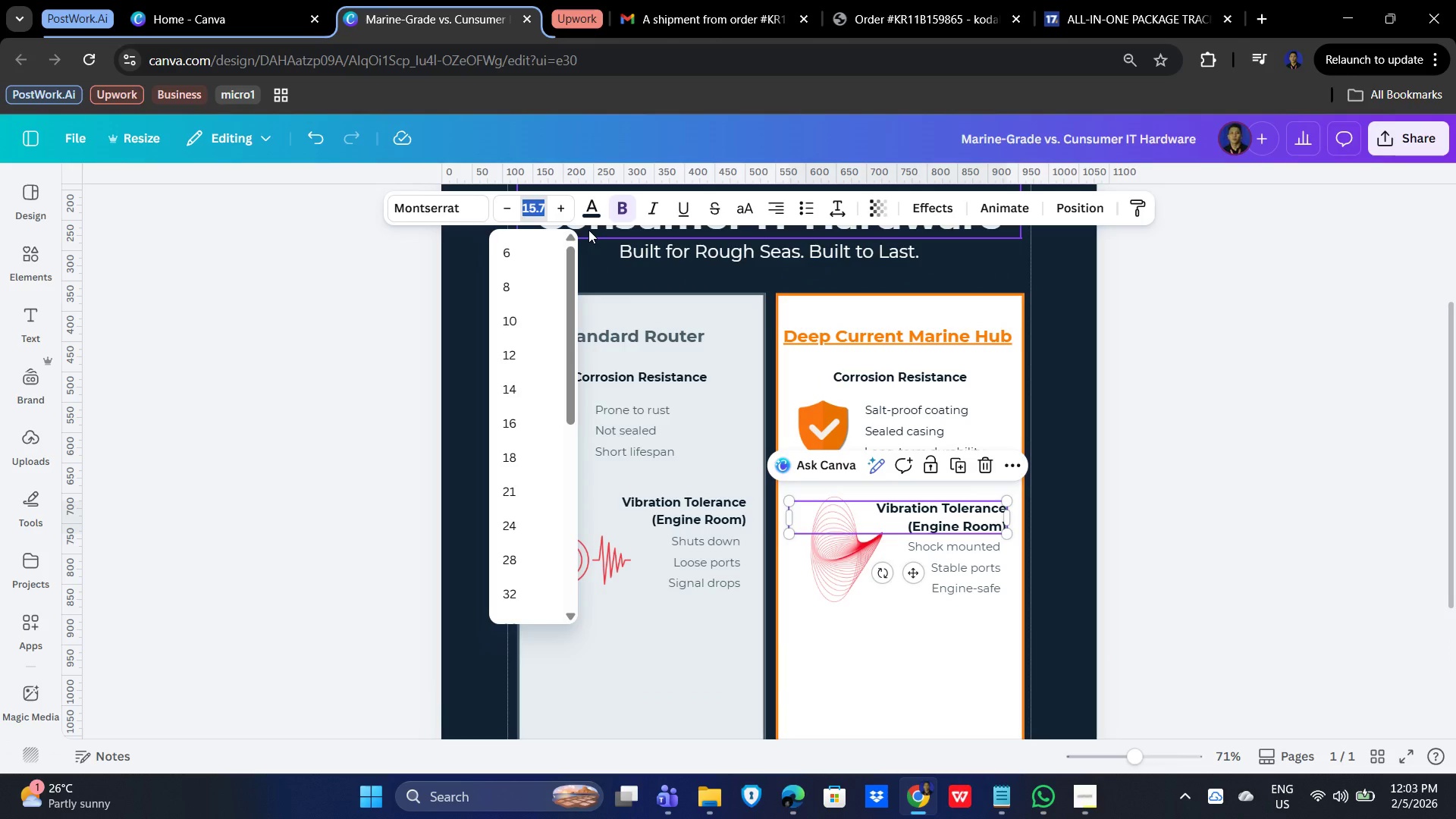 
key(Numpad1)
 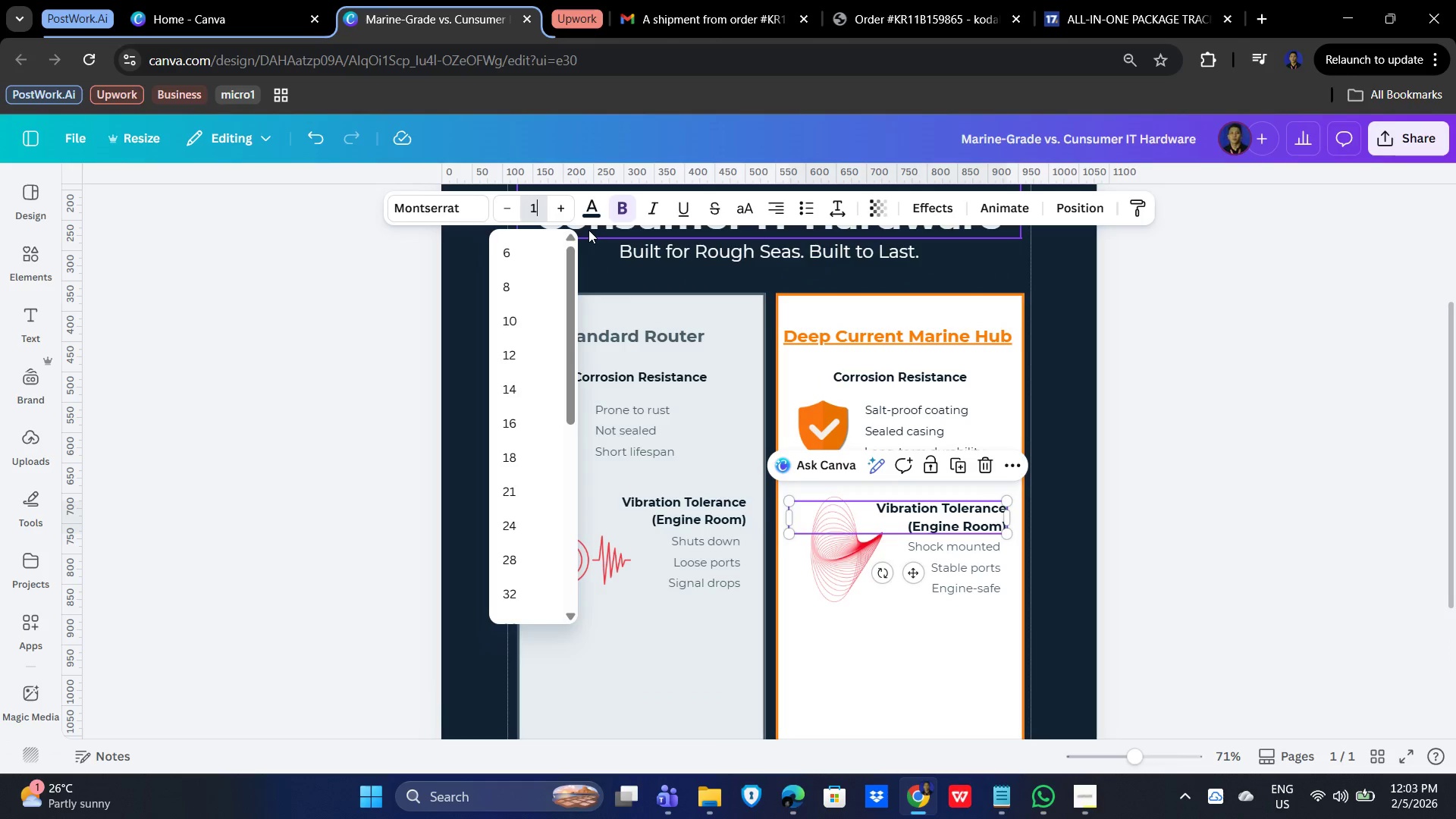 
key(Numpad5)
 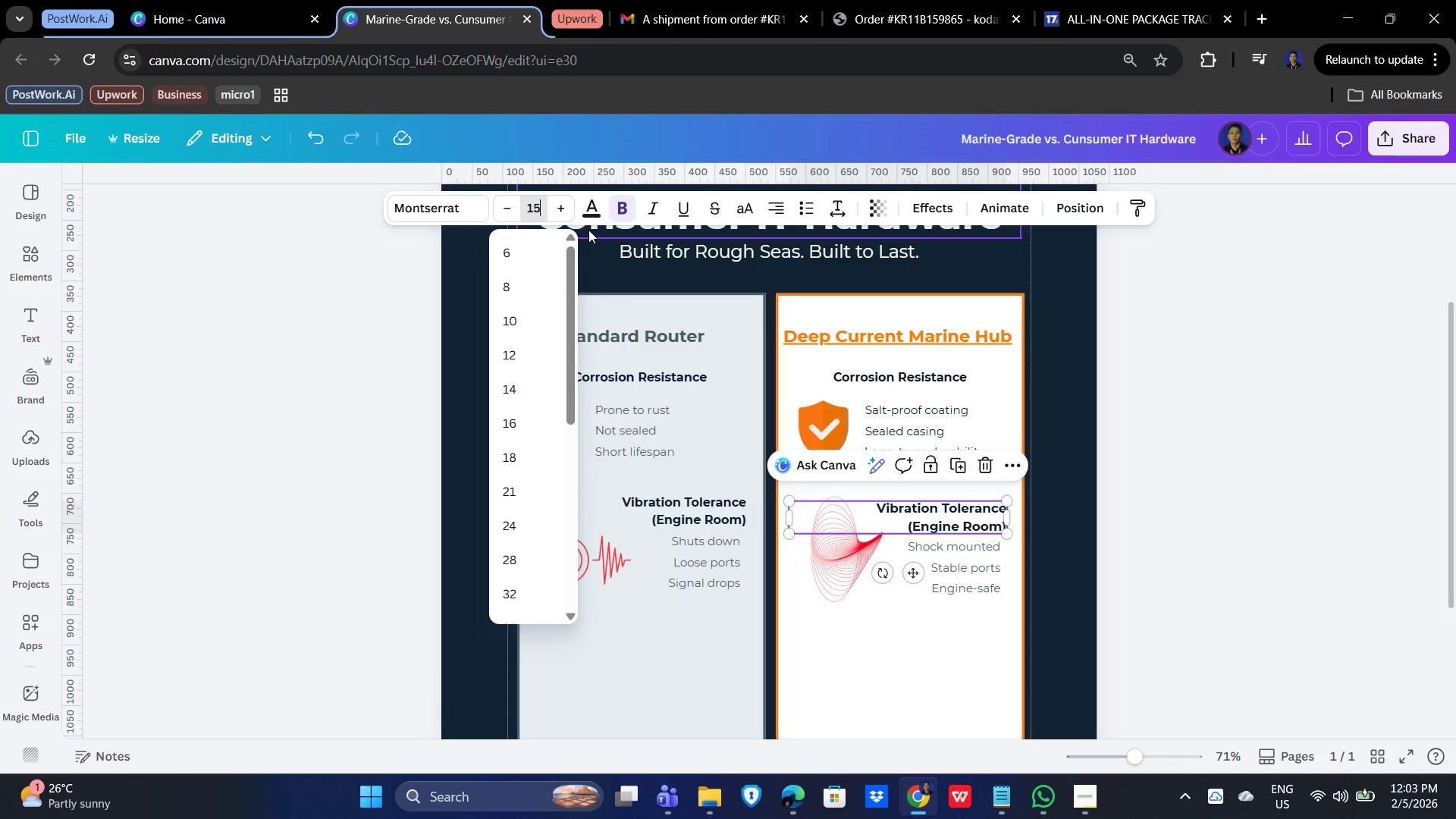 
key(NumpadEnter)
 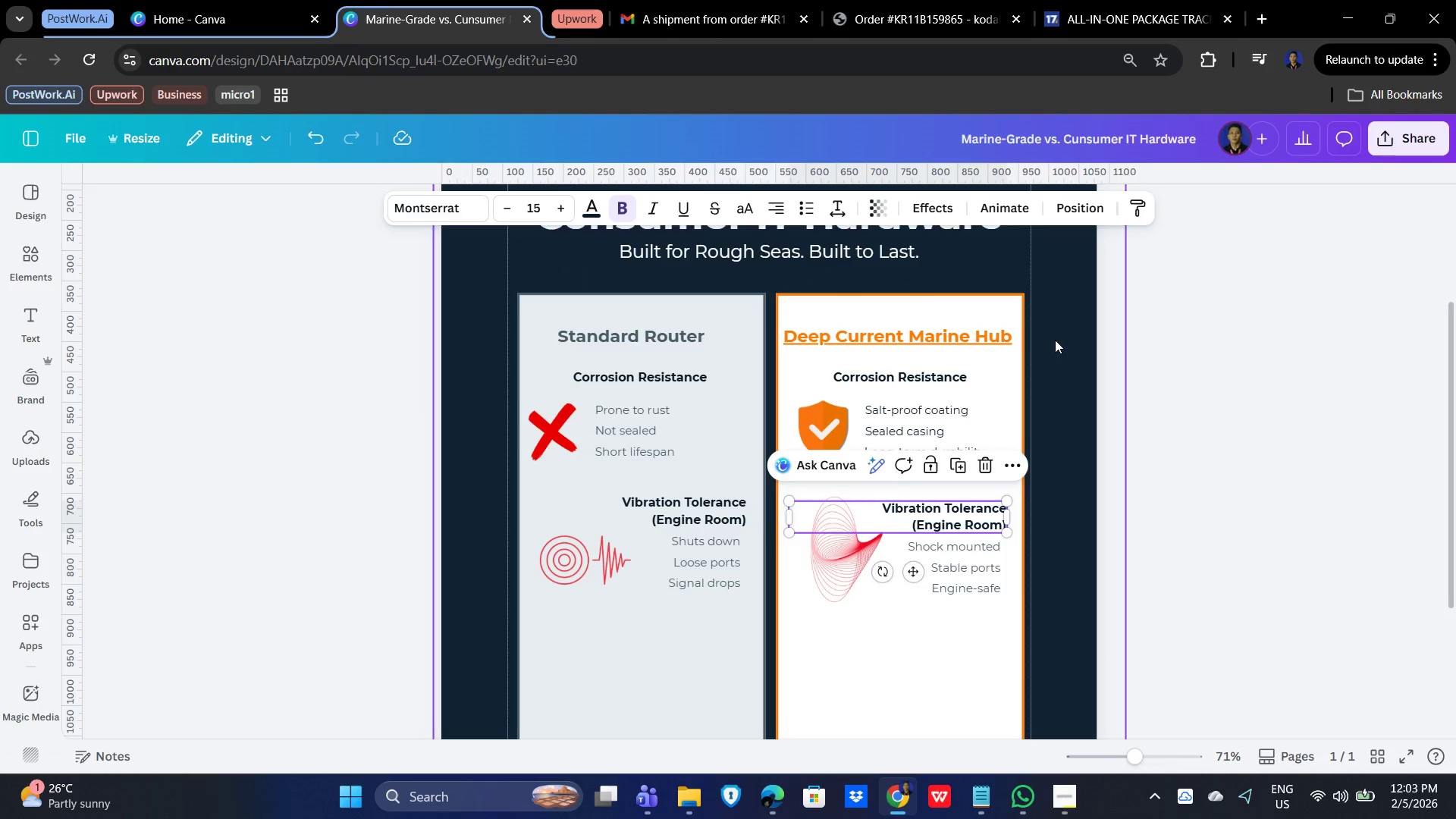 
double_click([1328, 427])
 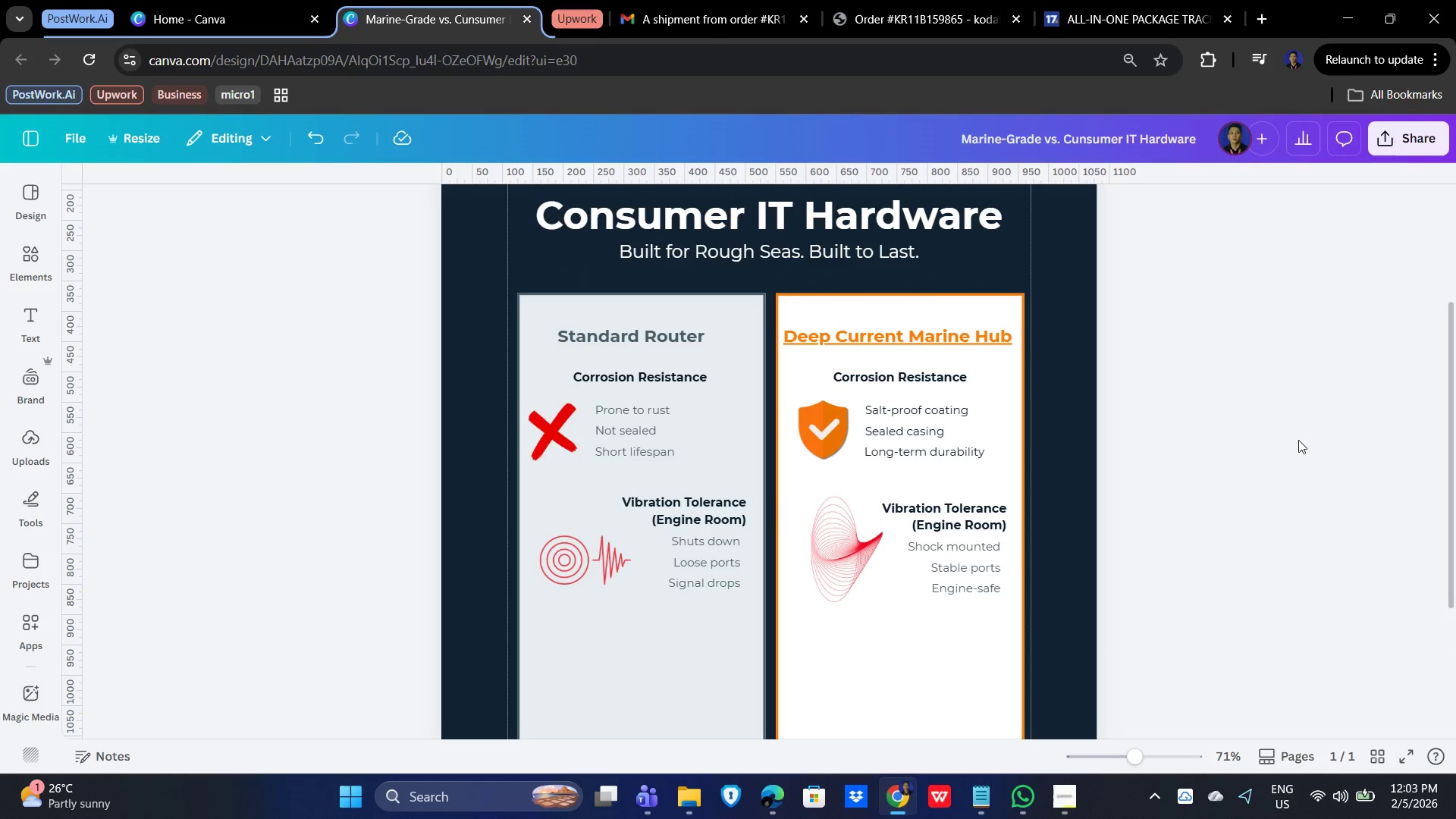 
scroll: coordinate [1303, 441], scroll_direction: down, amount: 2.0
 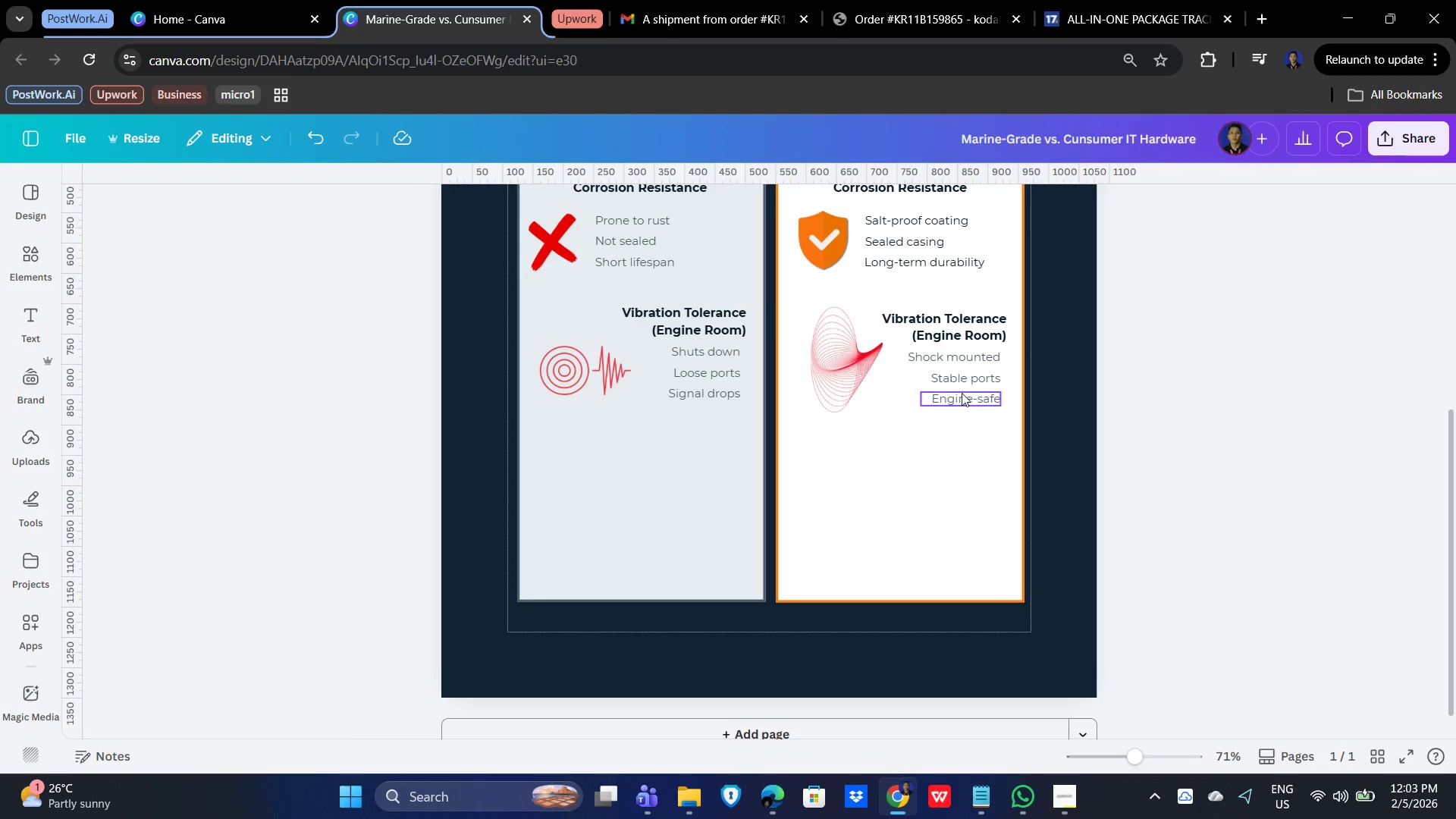 
left_click([613, 444])
 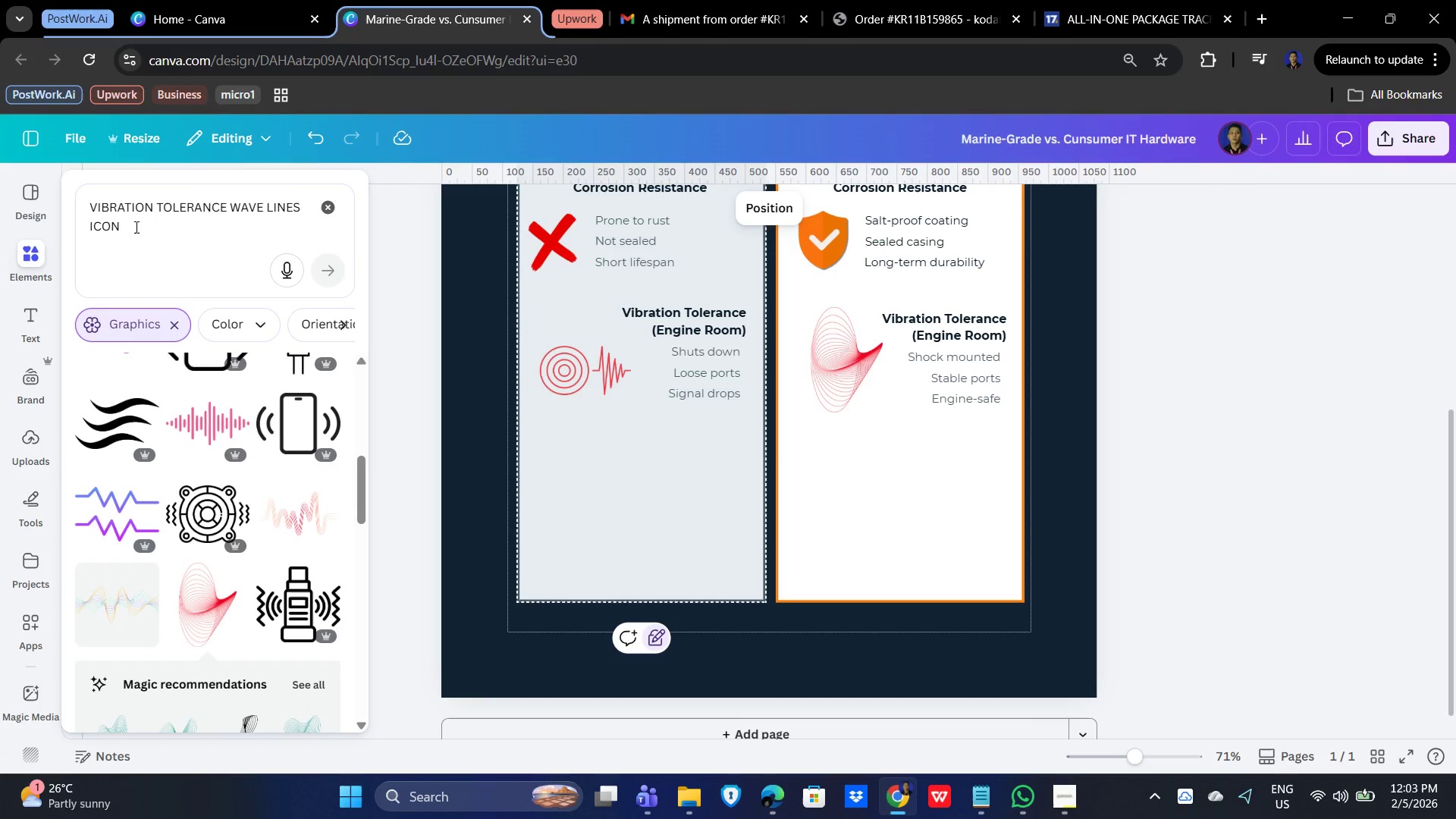 
left_click_drag(start_coordinate=[135, 227], to_coordinate=[71, 184])
 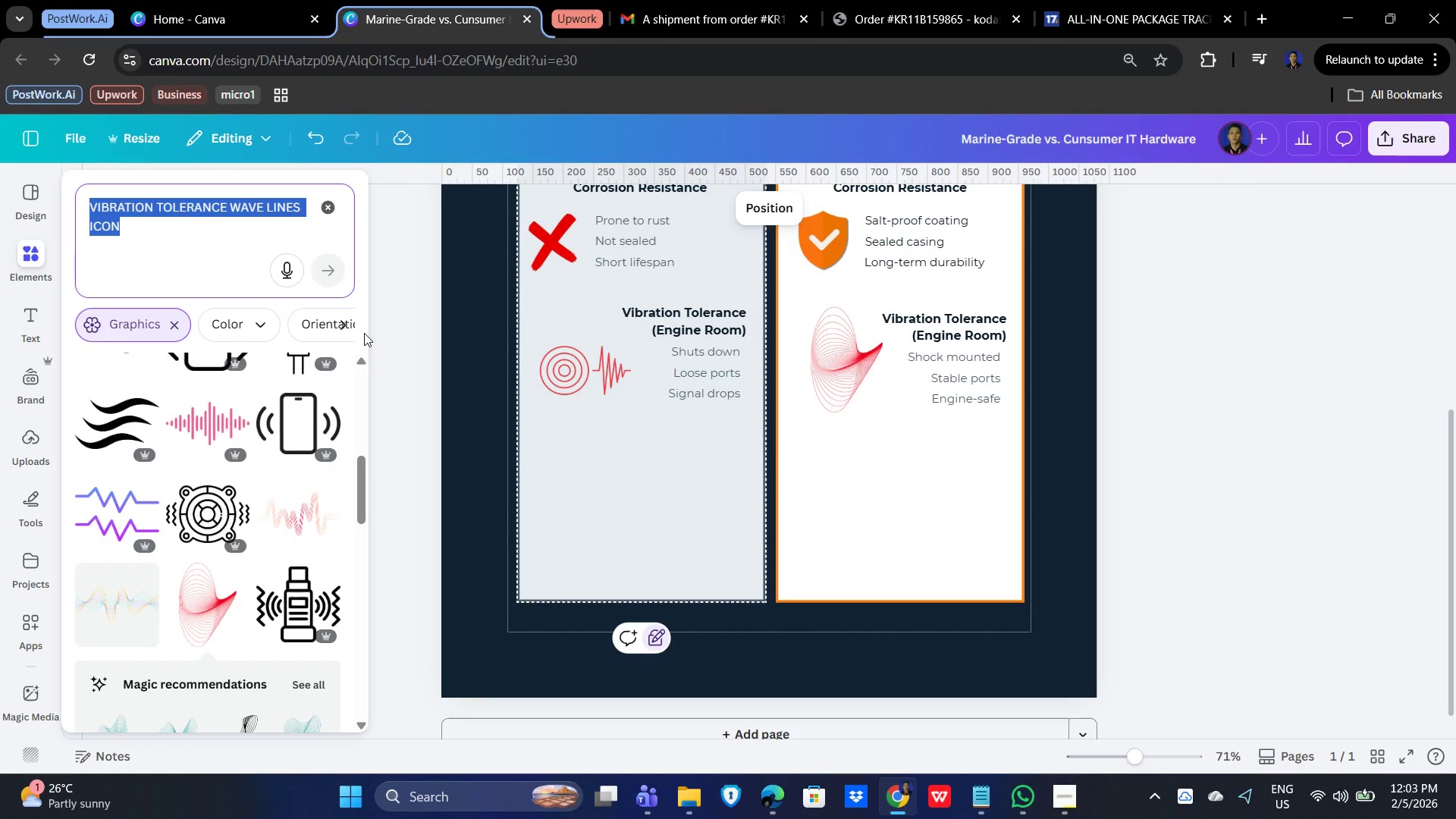 
type(signal stability 9high waves) )
 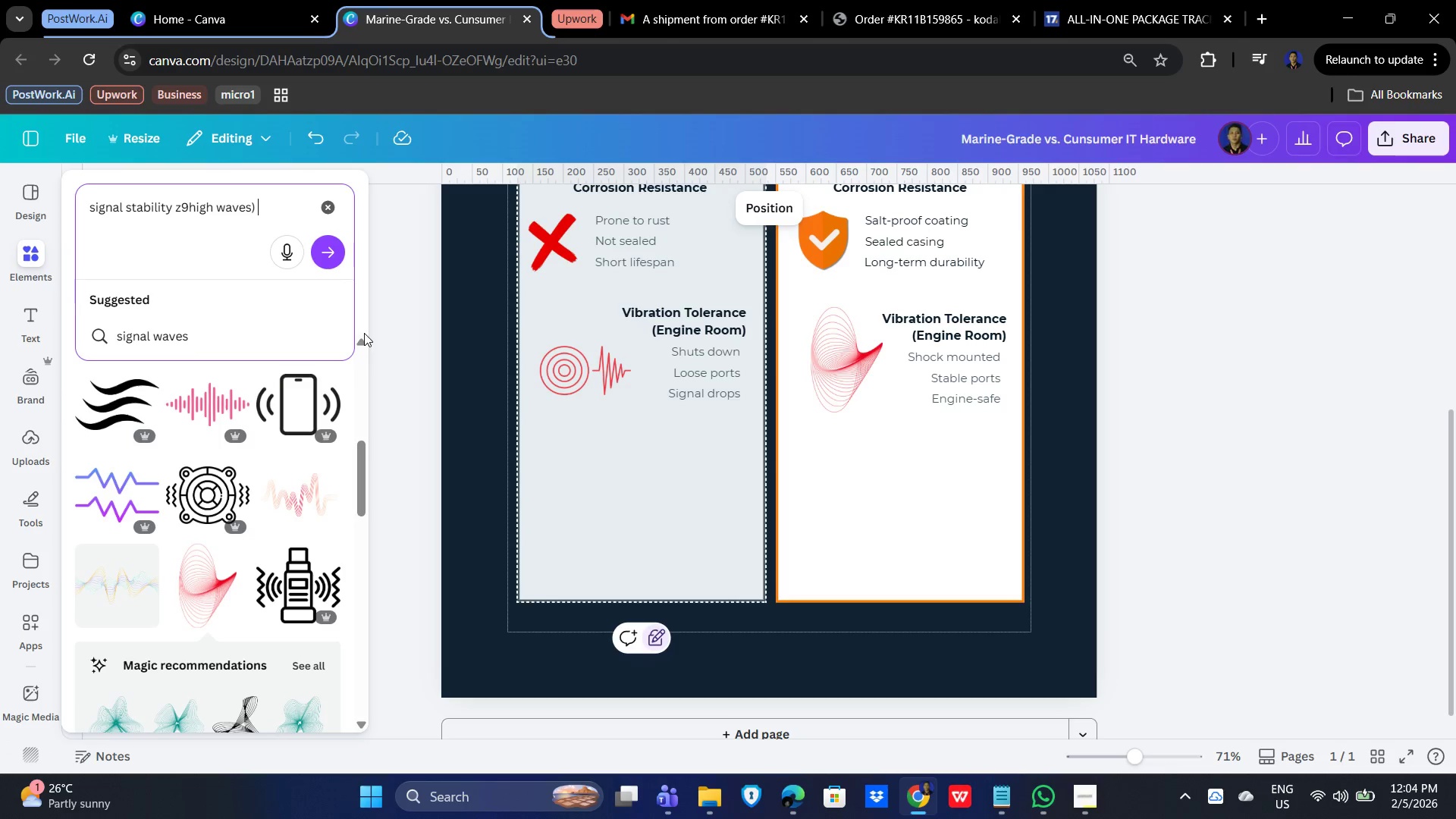 
hold_key(key=Z, duration=0.58)
 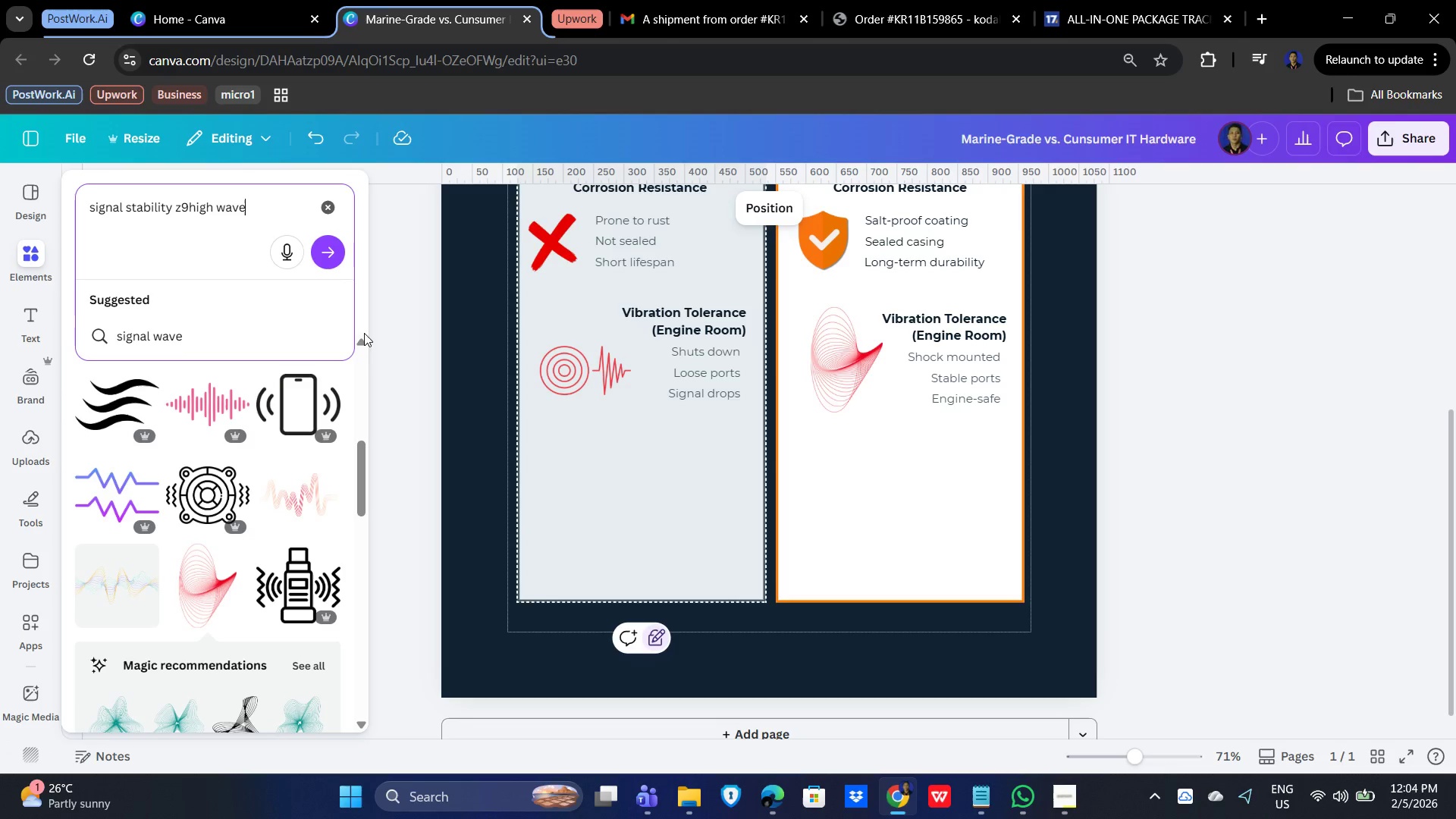 
type(satellite)
 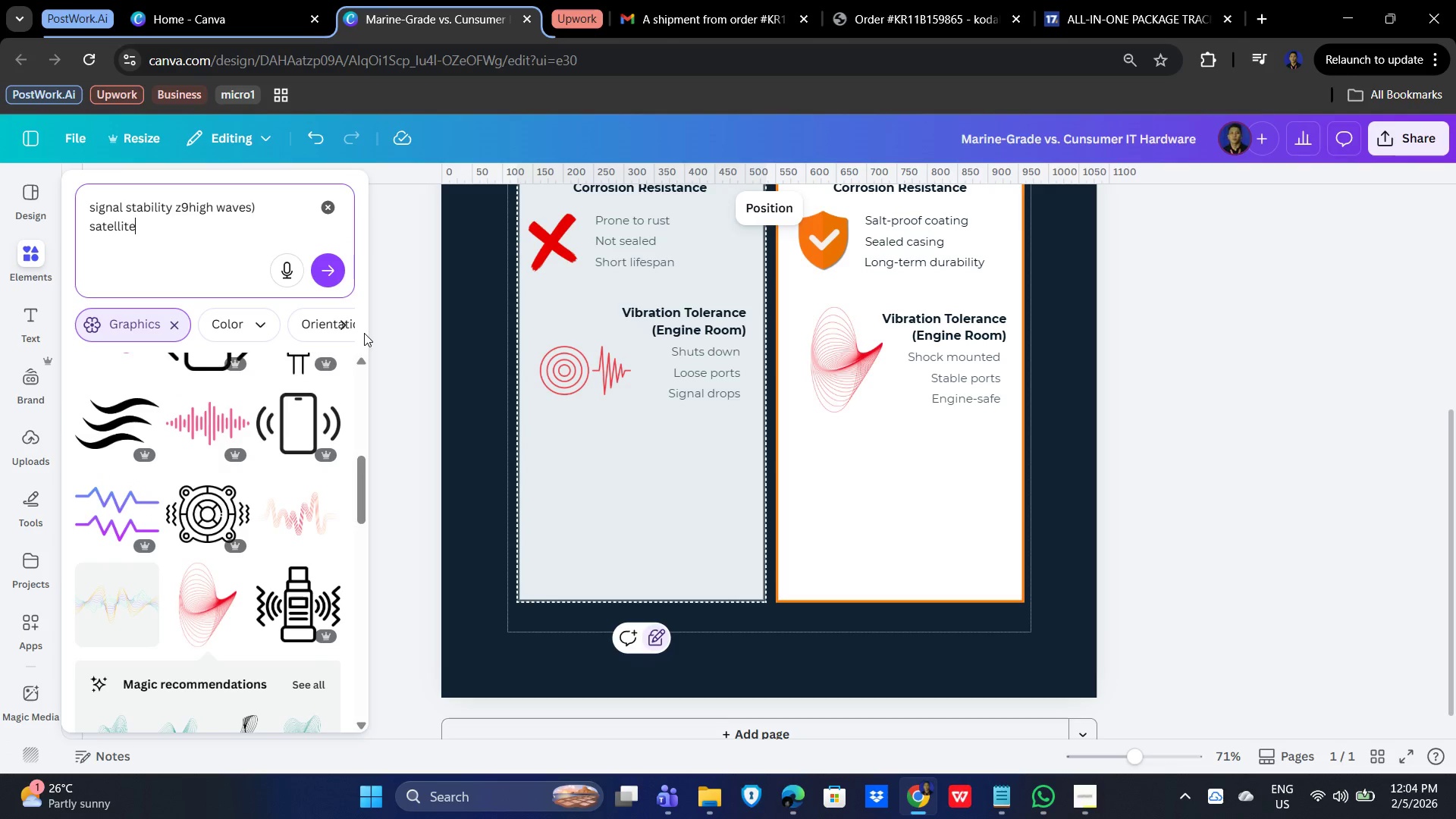 
key(Enter)
 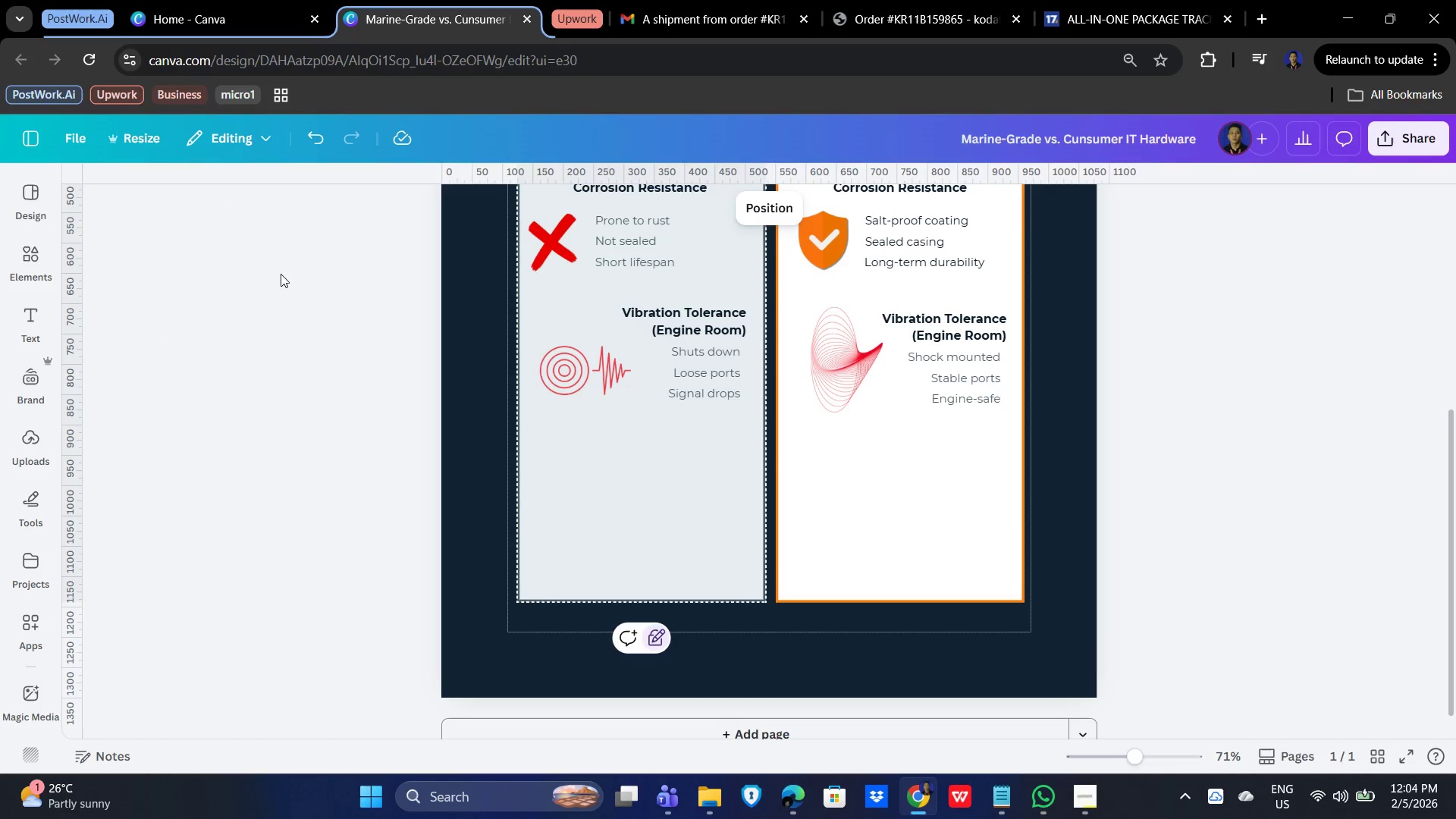 
scroll: coordinate [249, 381], scroll_direction: up, amount: 1.0
 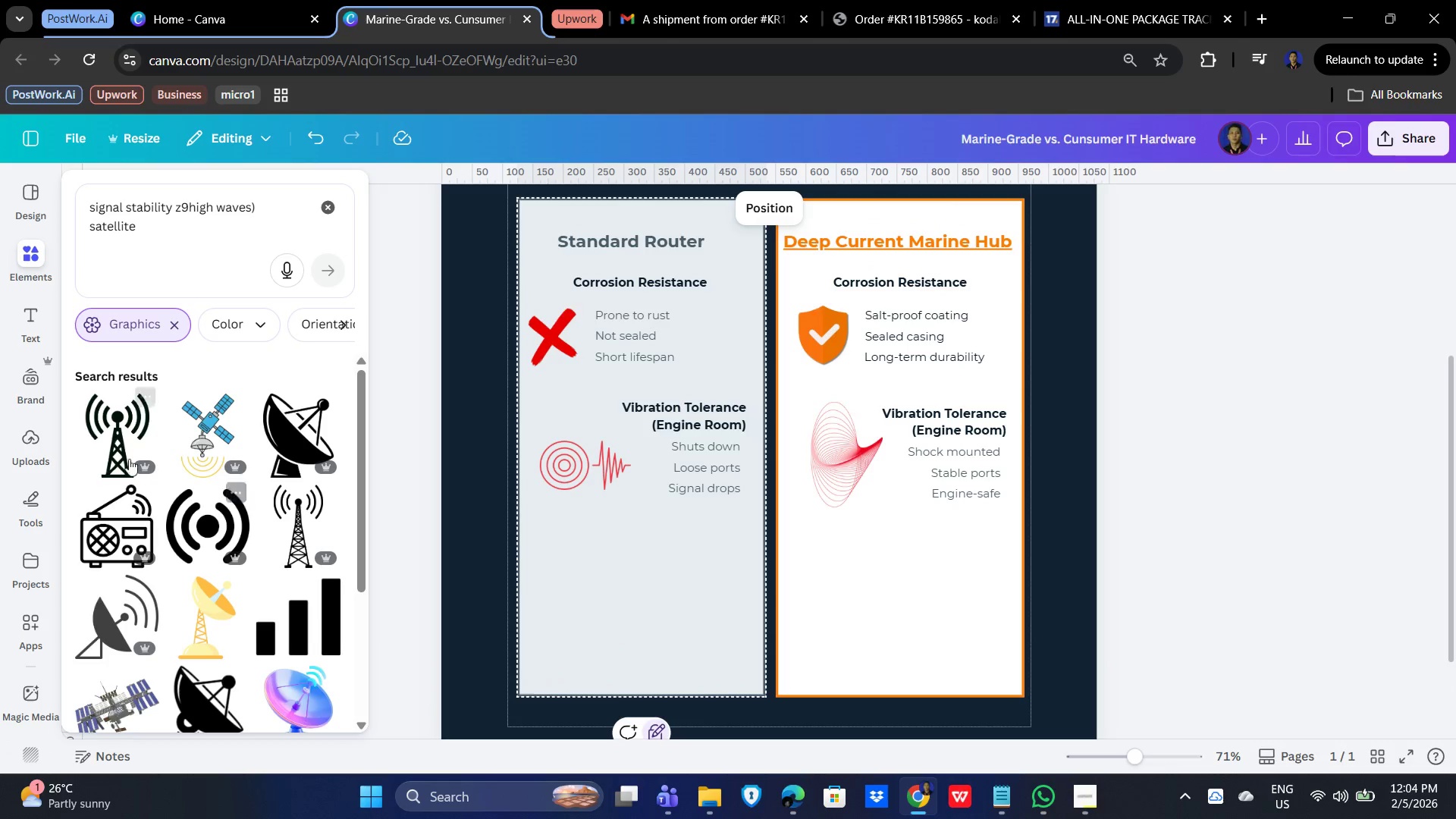 
scroll: coordinate [290, 527], scroll_direction: down, amount: 5.0
 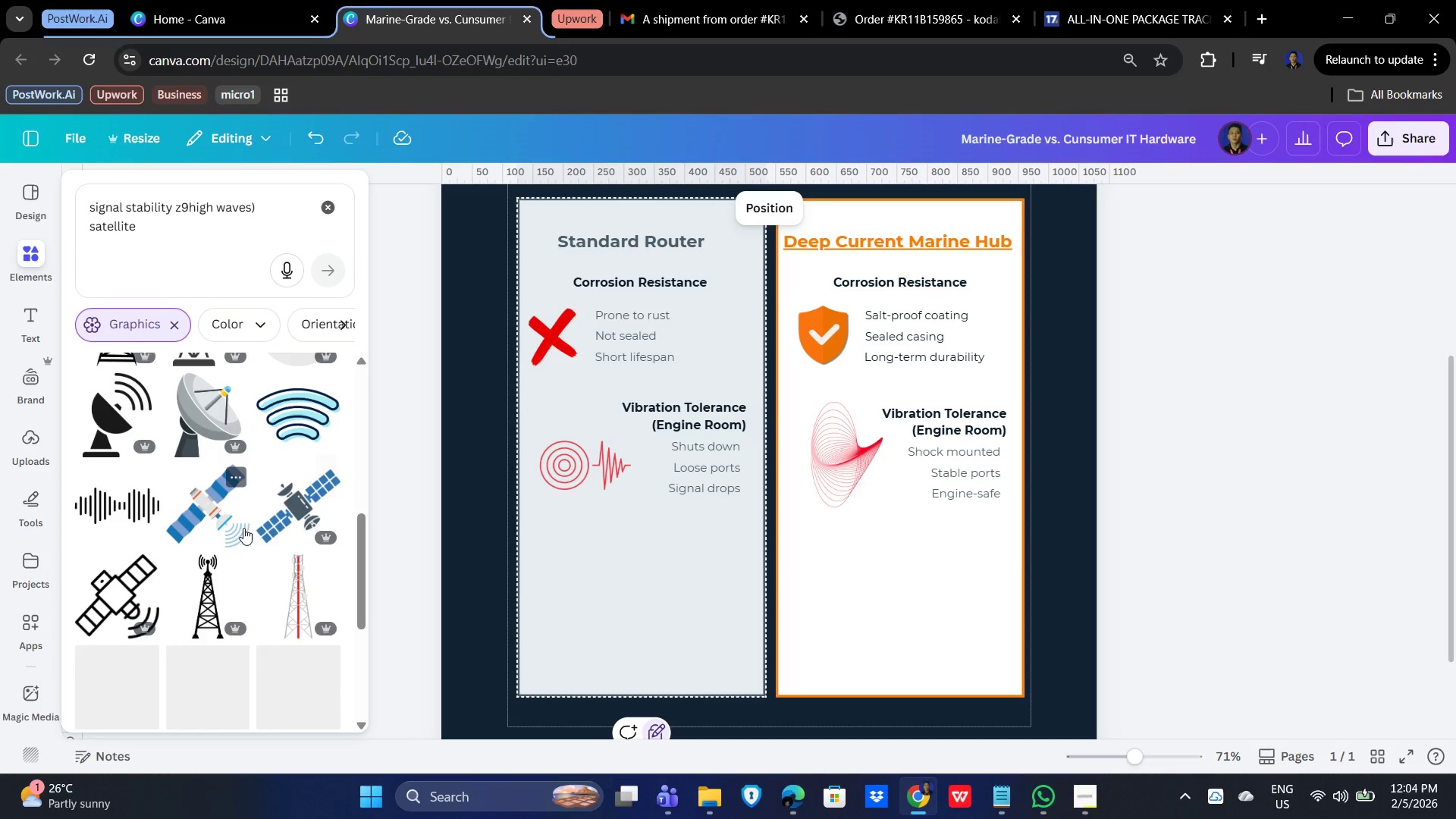 
scroll: coordinate [196, 526], scroll_direction: up, amount: 2.0
 